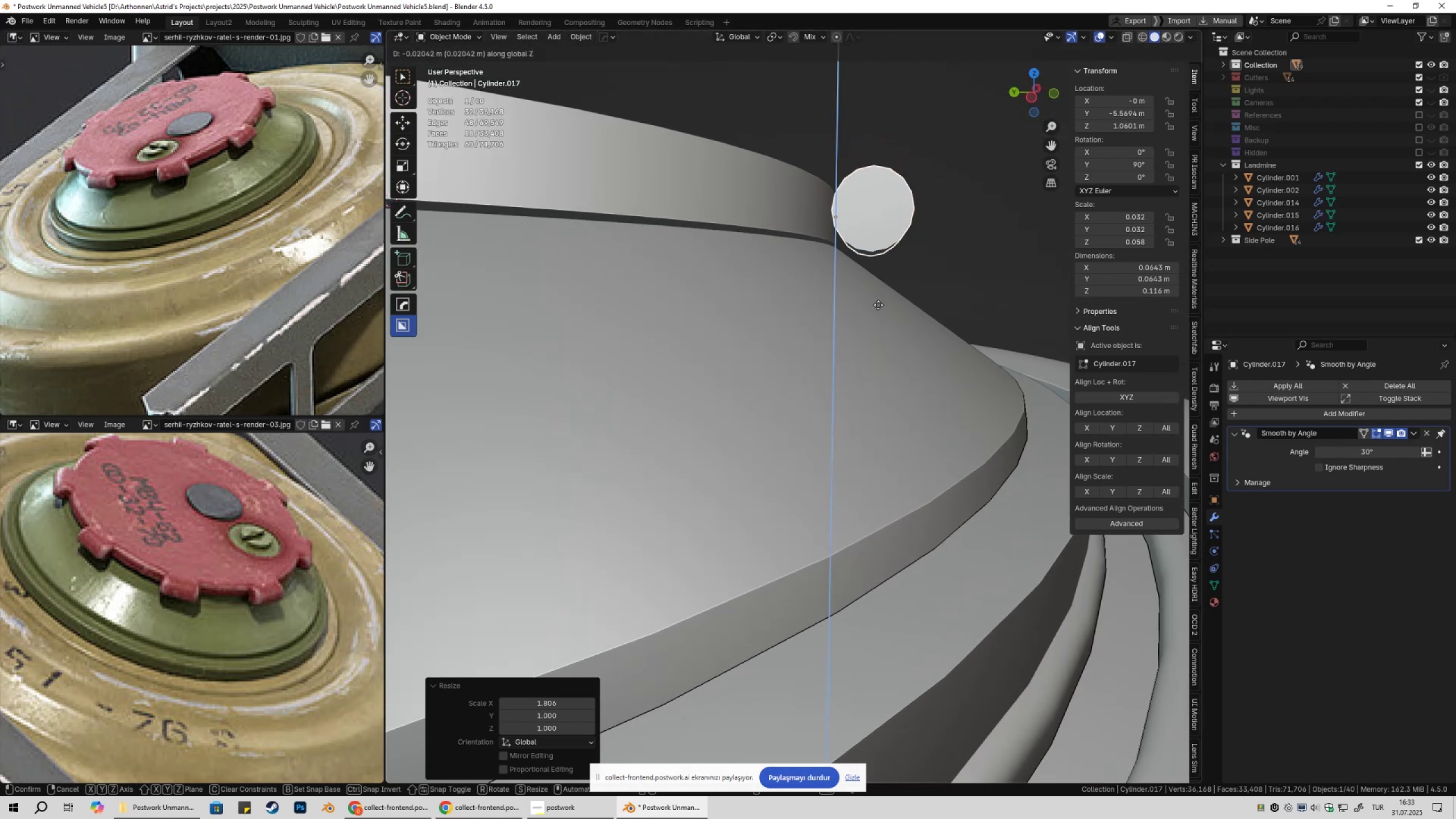 
scroll: coordinate [839, 350], scroll_direction: up, amount: 3.0
 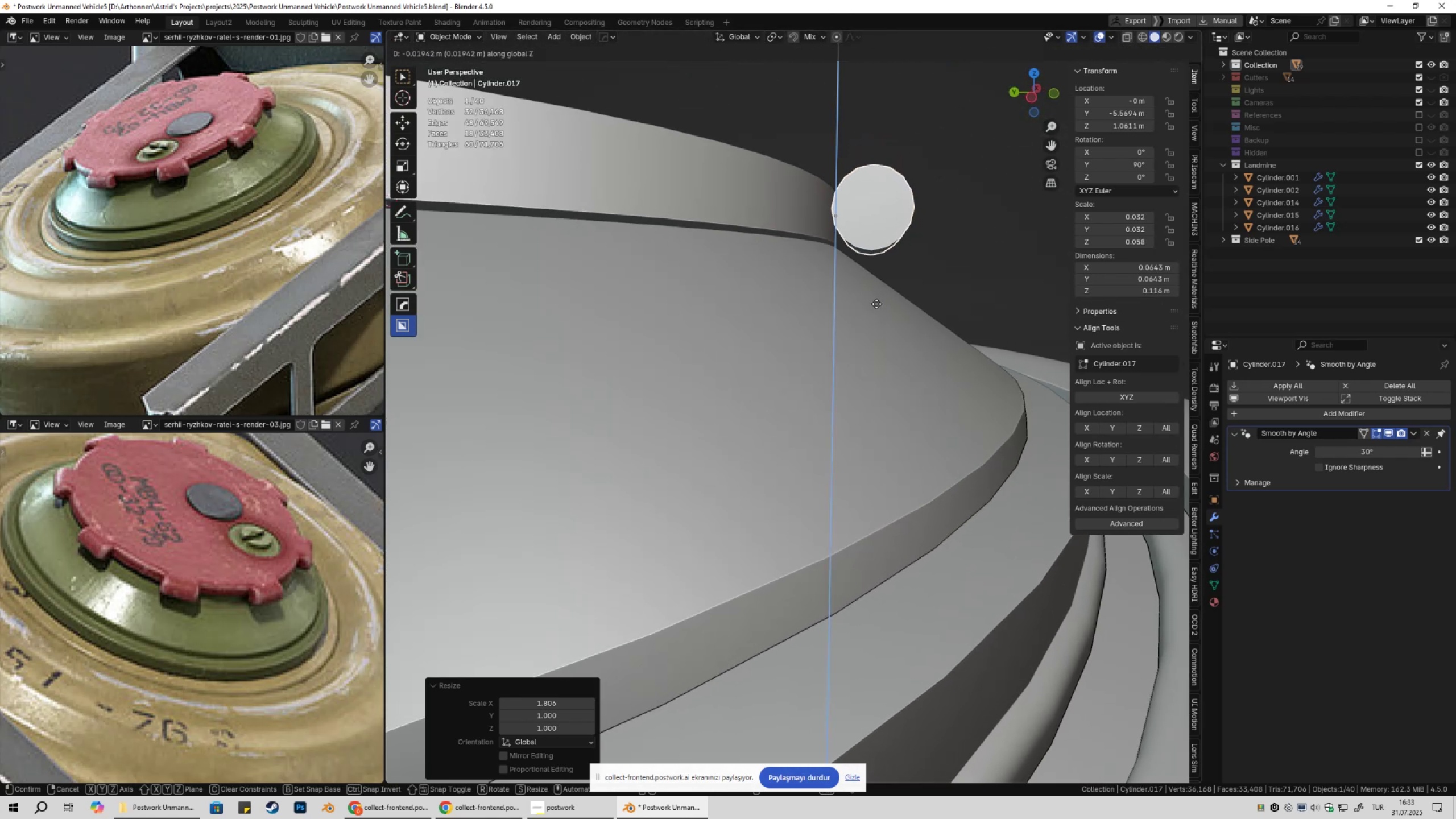 
scroll: coordinate [921, 316], scroll_direction: down, amount: 2.0
 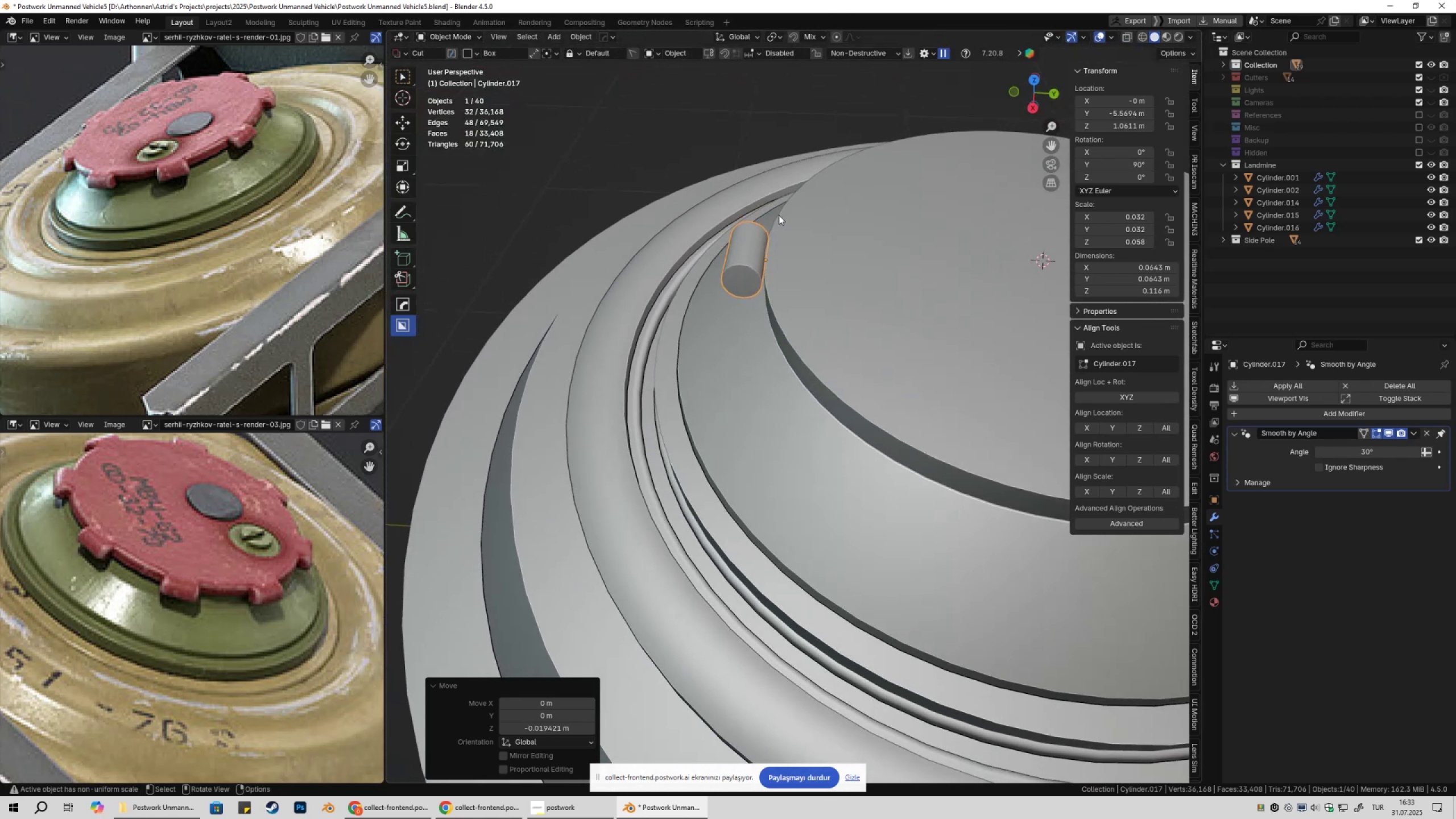 
left_click([661, 210])
 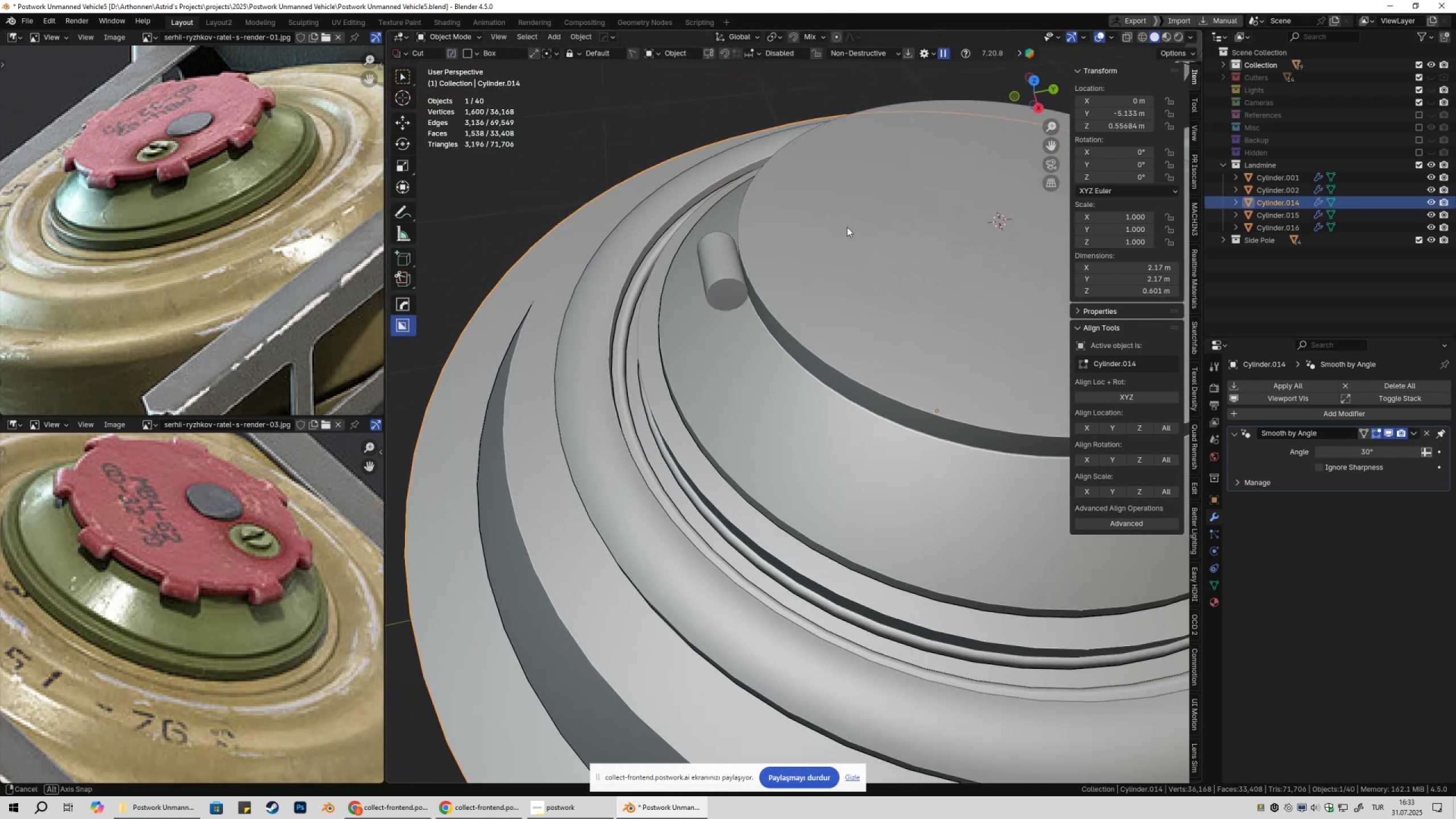 
scroll: coordinate [835, 258], scroll_direction: down, amount: 3.0
 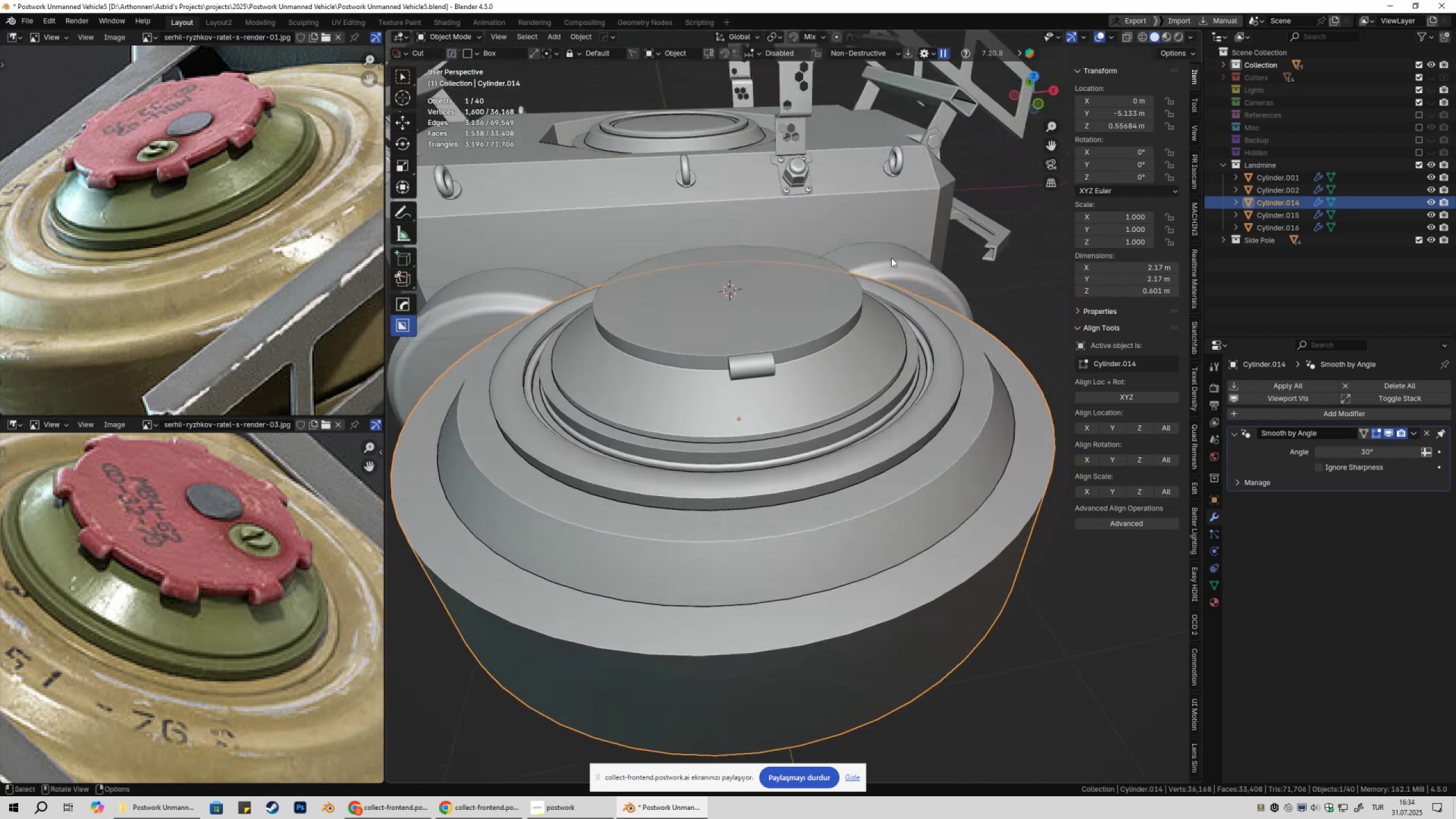 
key(Control+ControlLeft)
 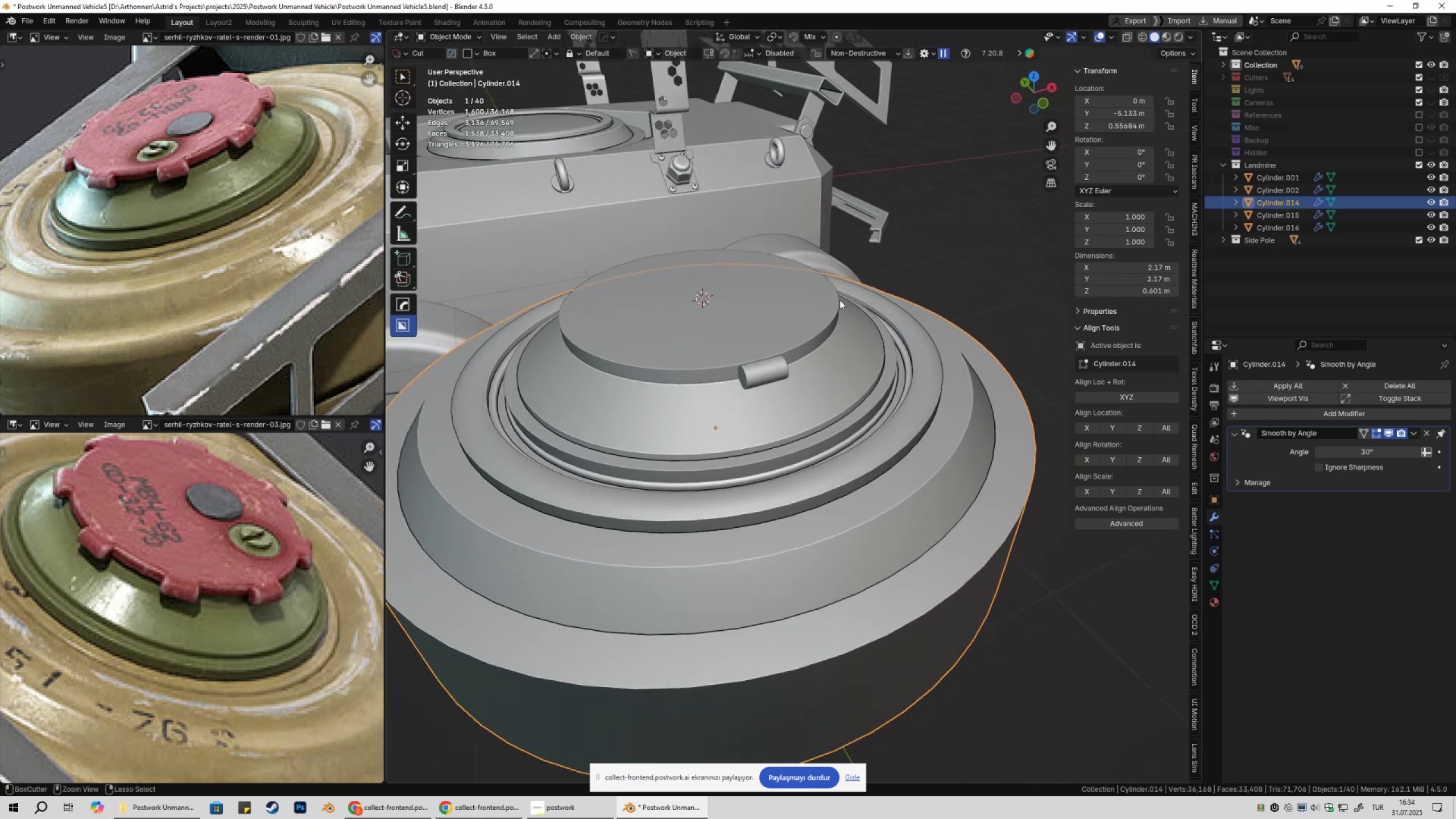 
key(Control+S)
 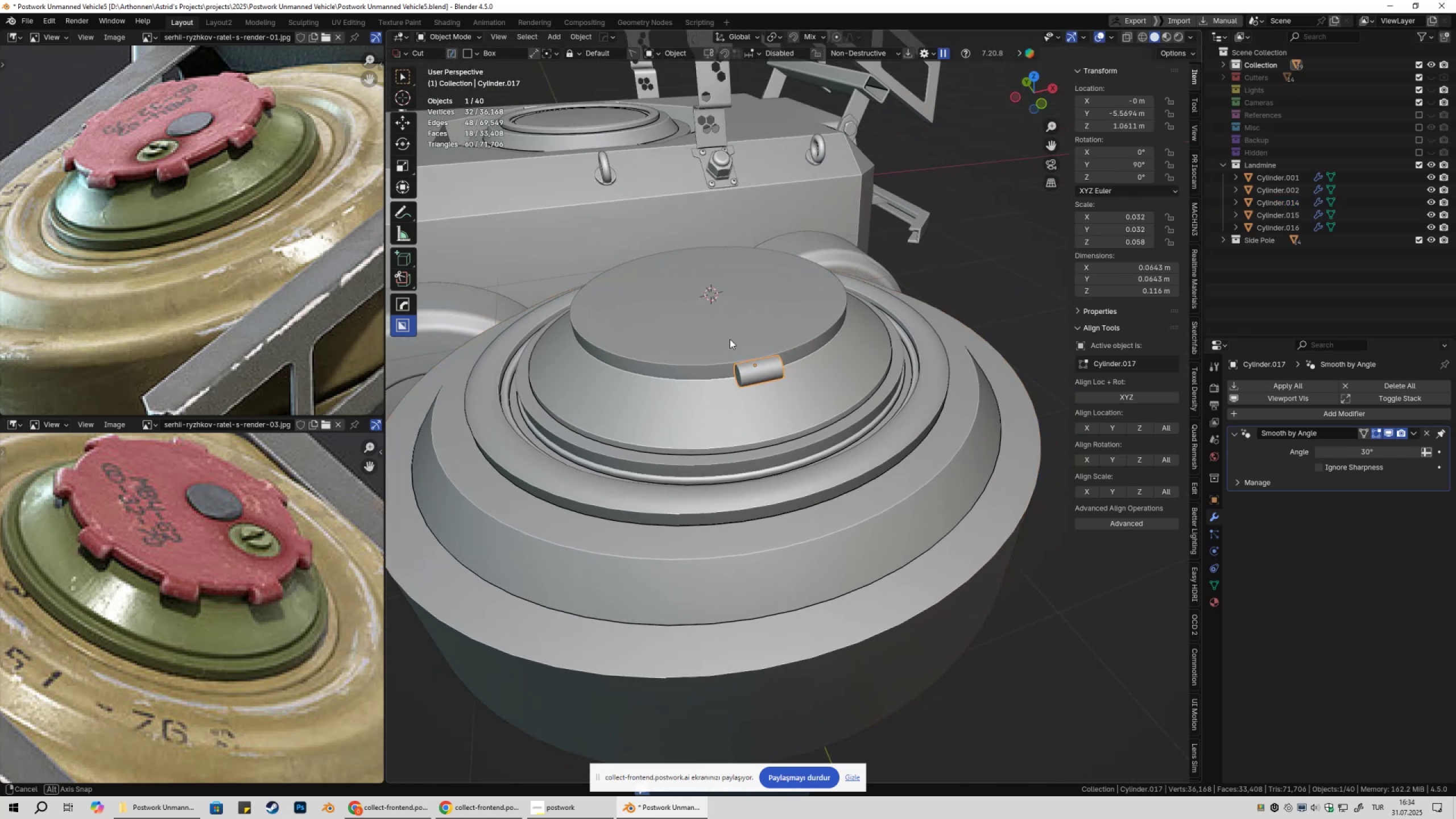 
key(Shift+ShiftLeft)
 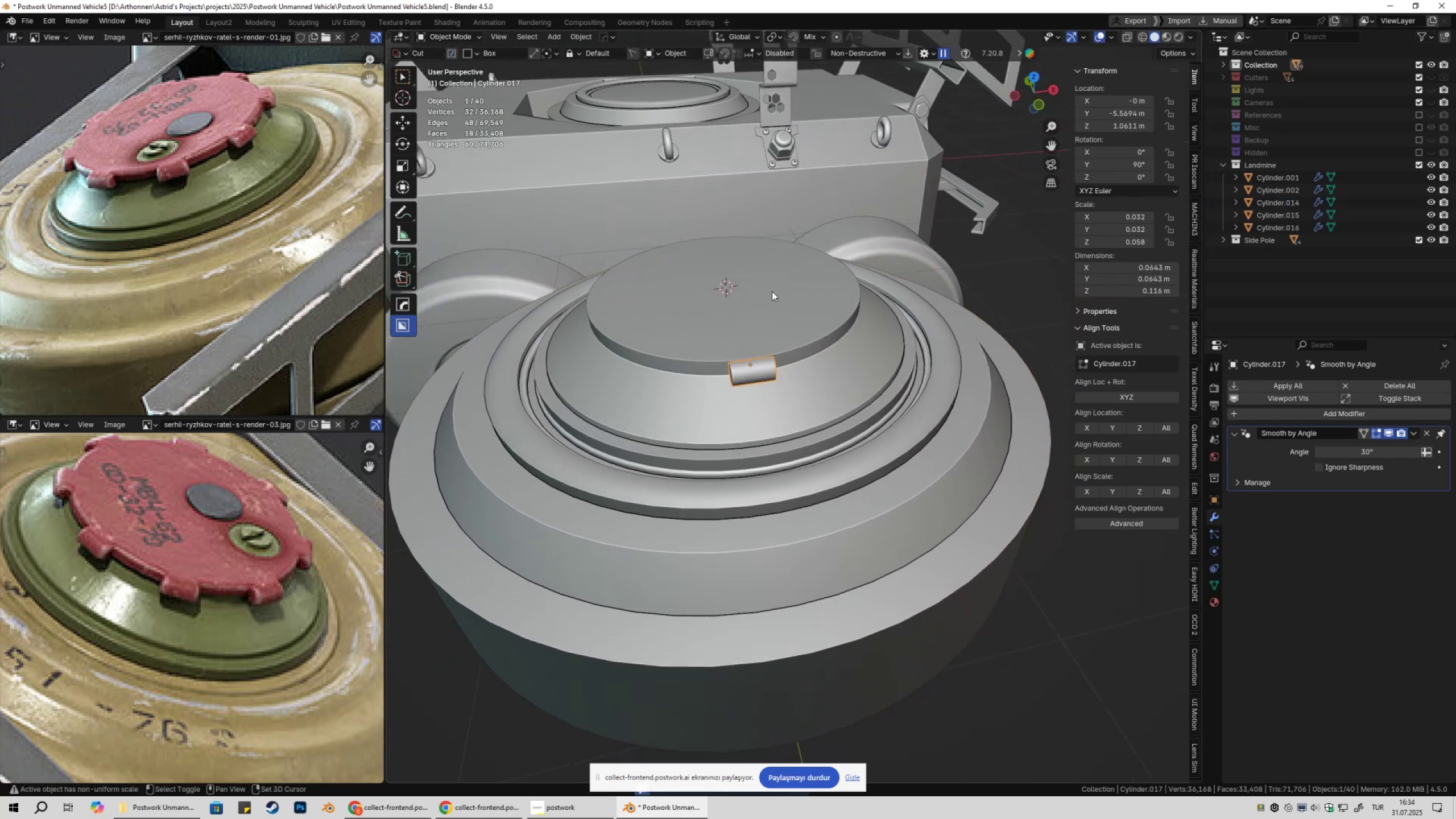 
left_click([772, 291])
 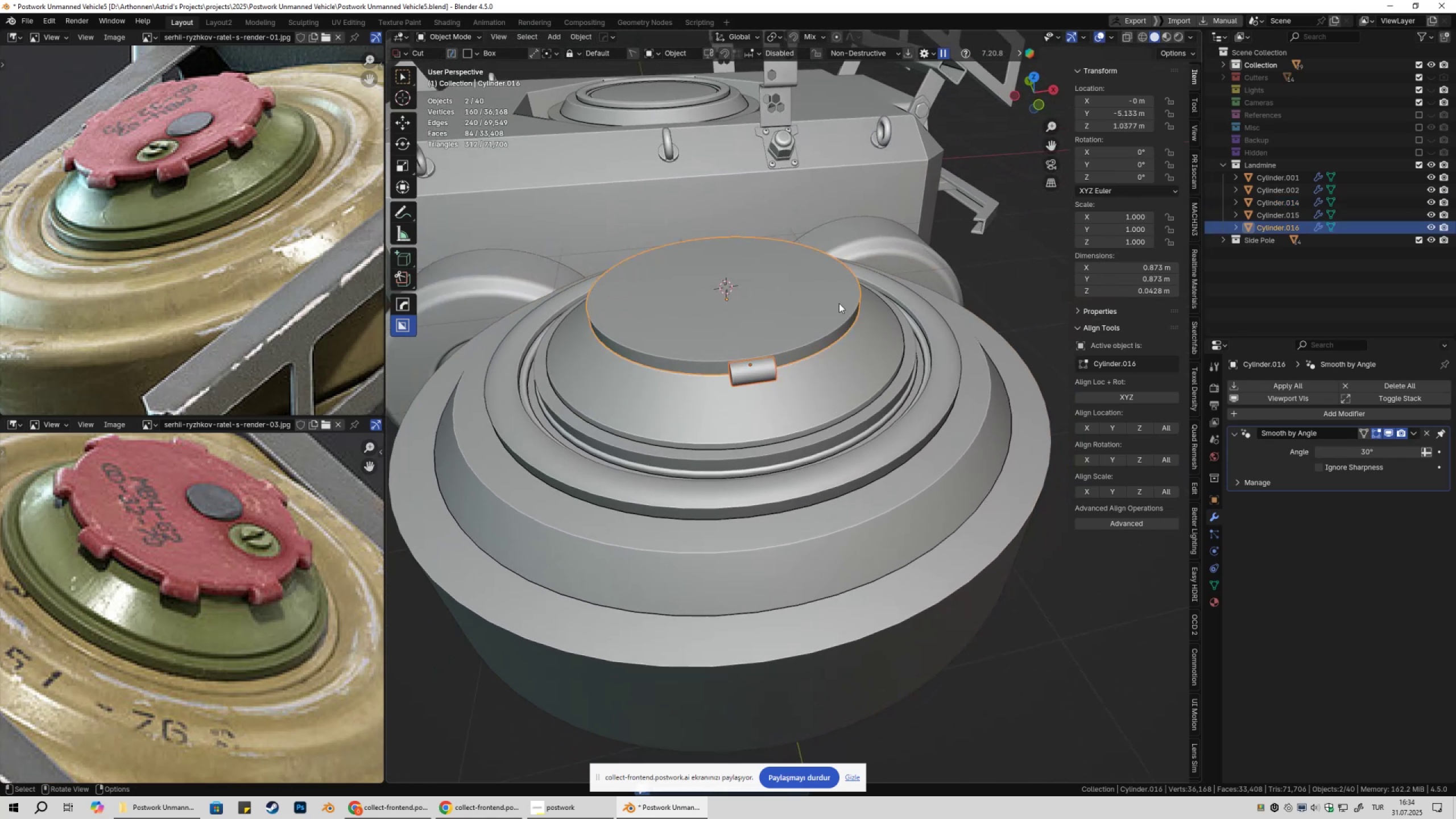 
key(Q)
 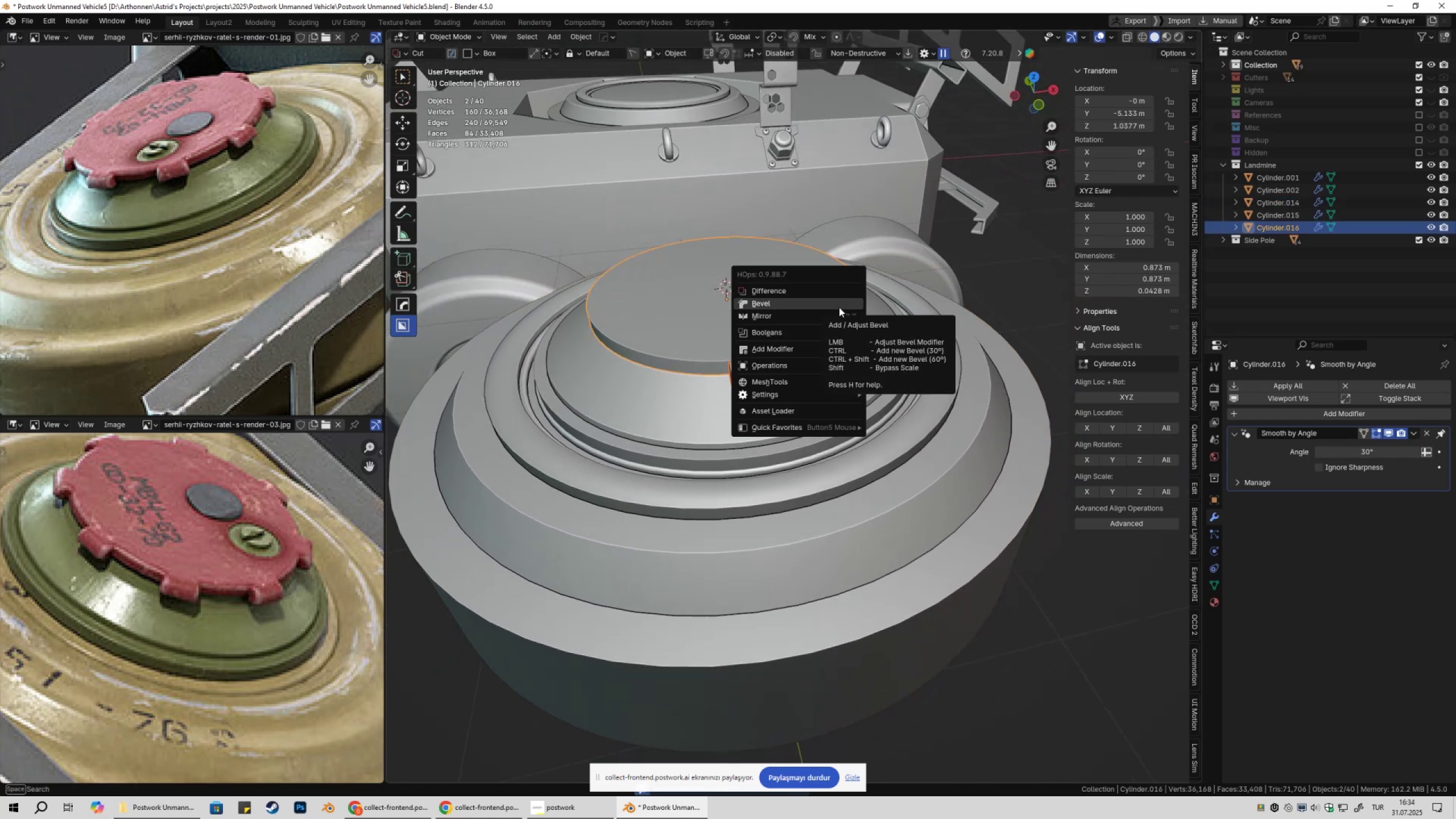 
mouse_move([826, 348])
 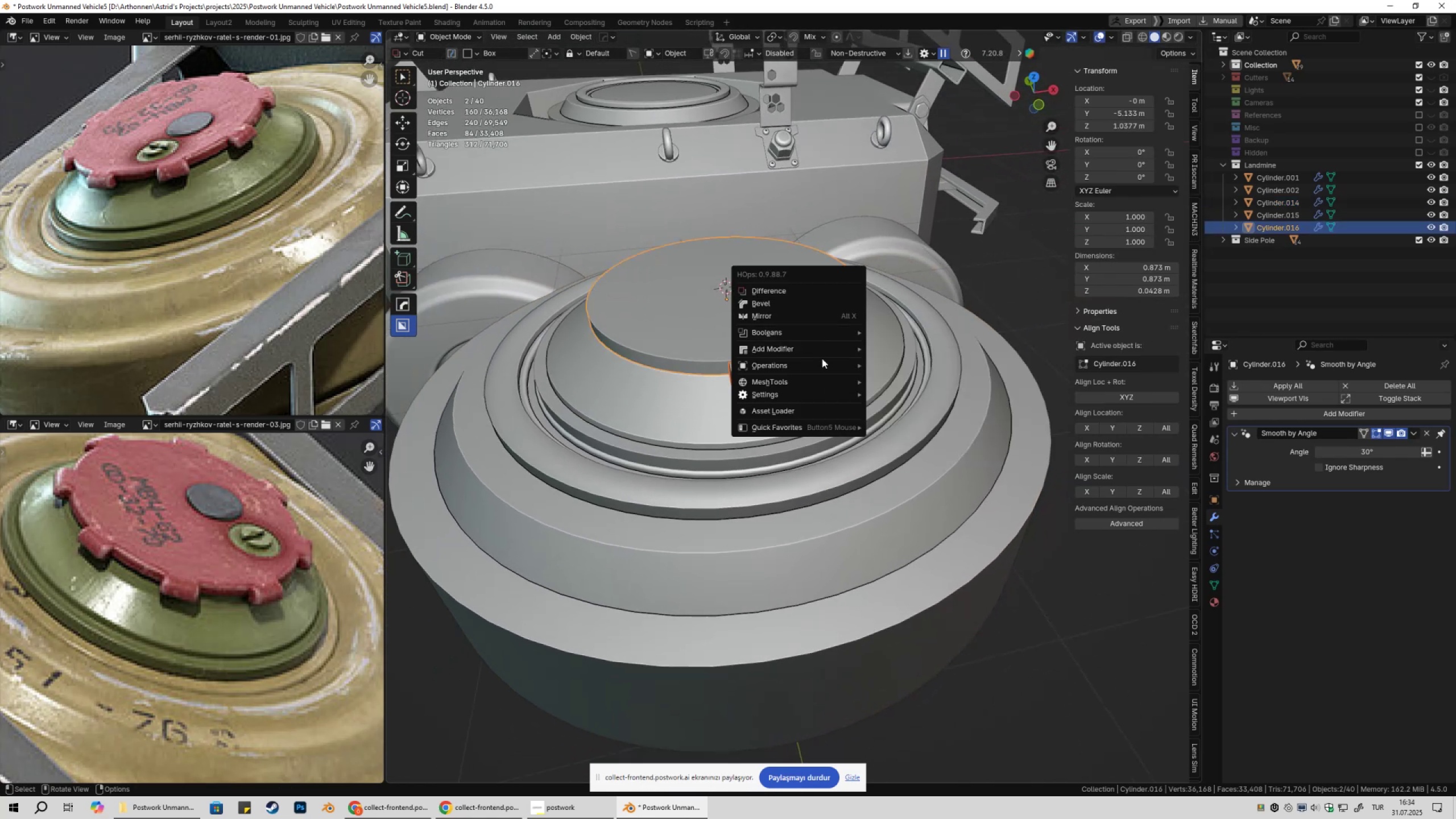 
mouse_move([816, 372])
 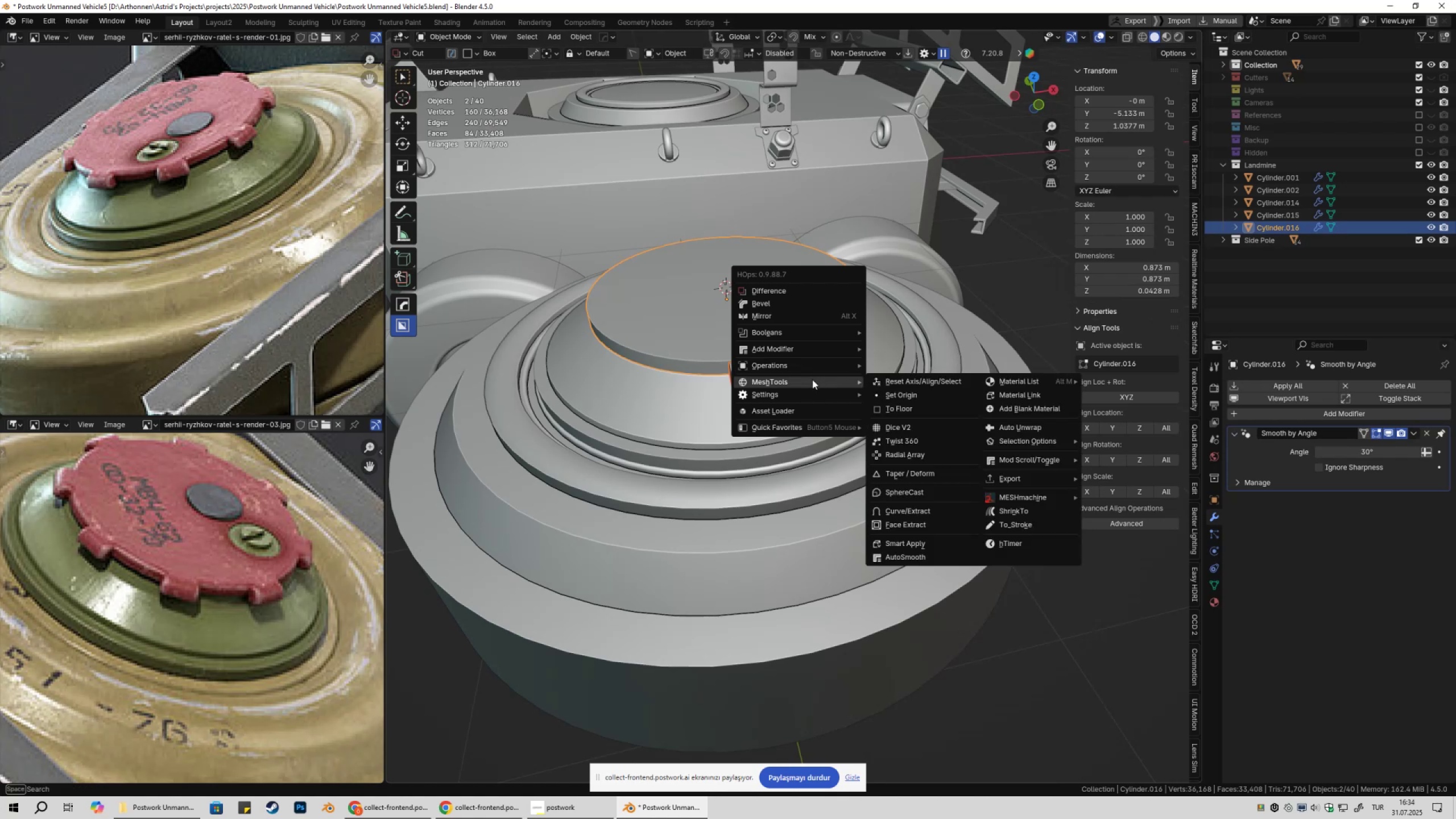 
mouse_move([828, 377])
 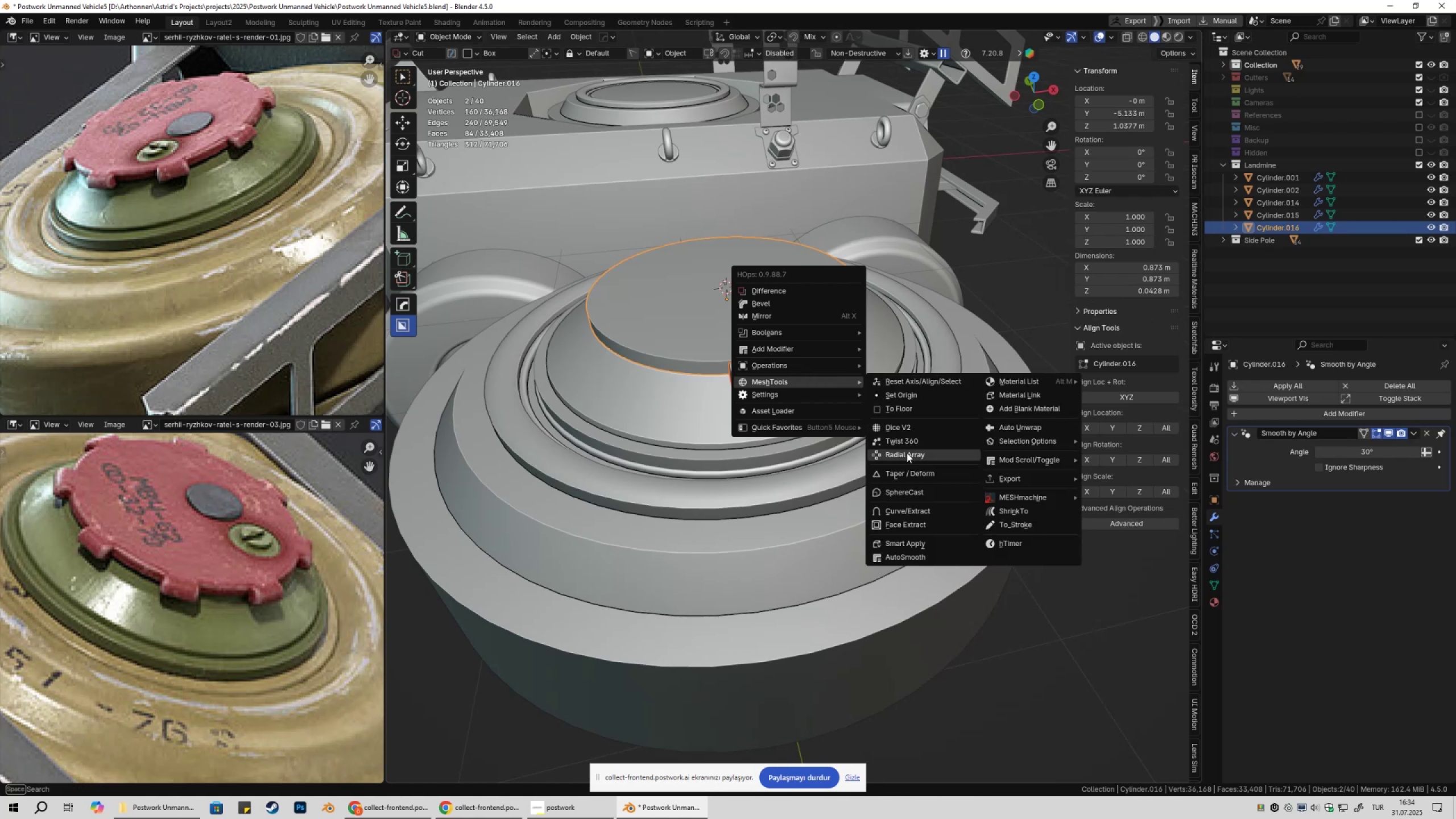 
left_click([907, 453])
 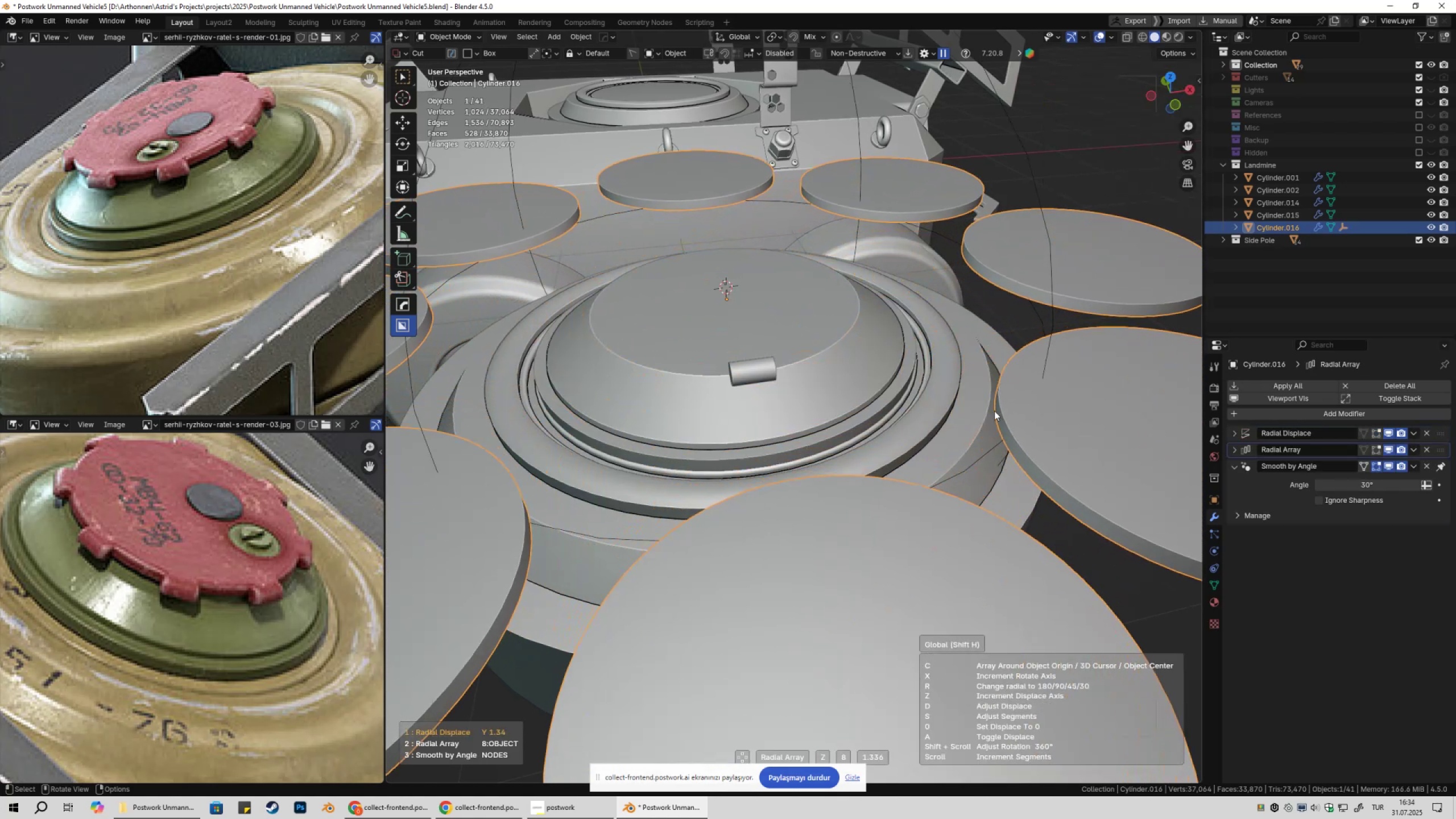 
key(Control+Z)
 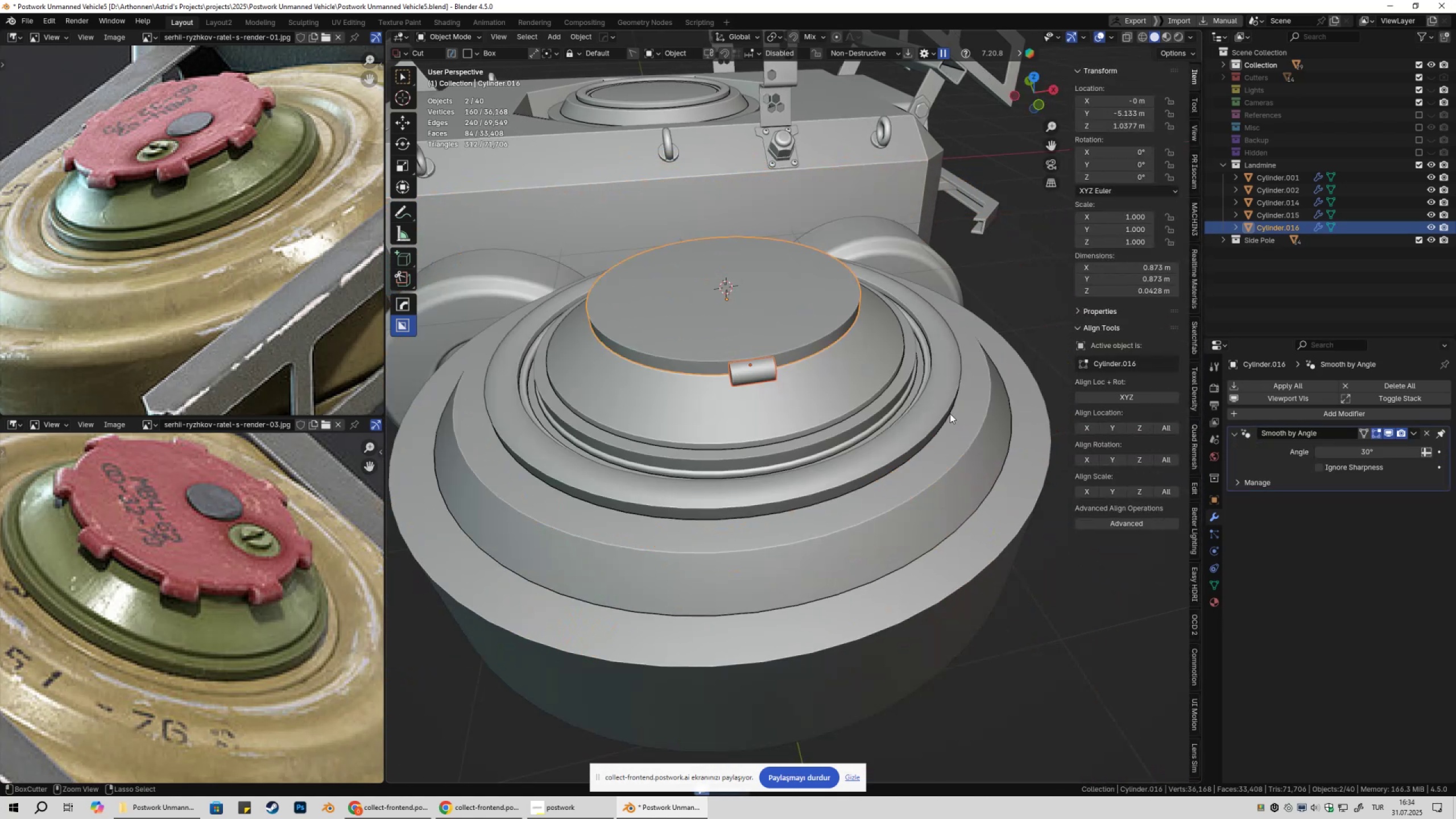 
key(Control+Z)
 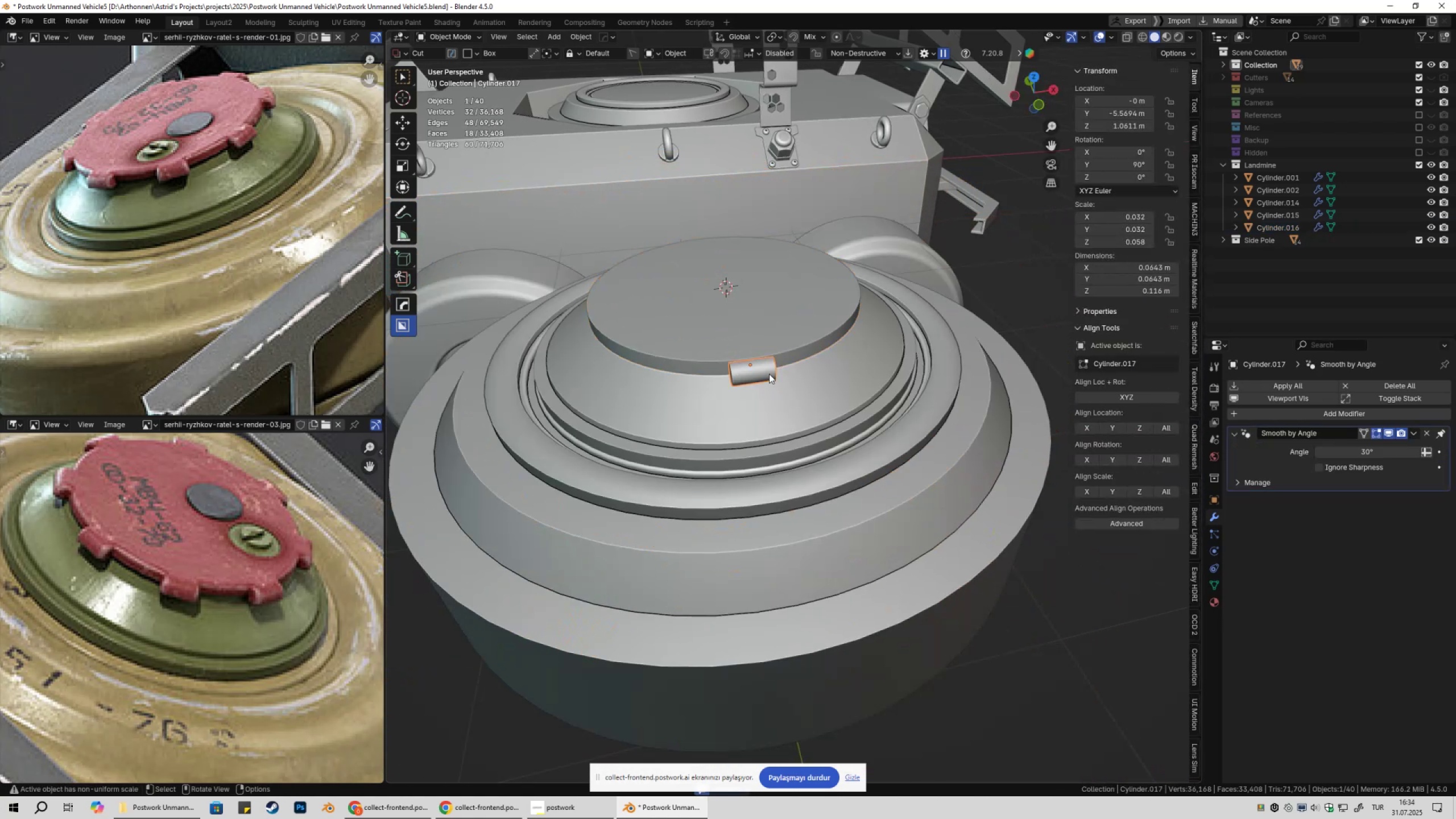 
left_click([759, 371])
 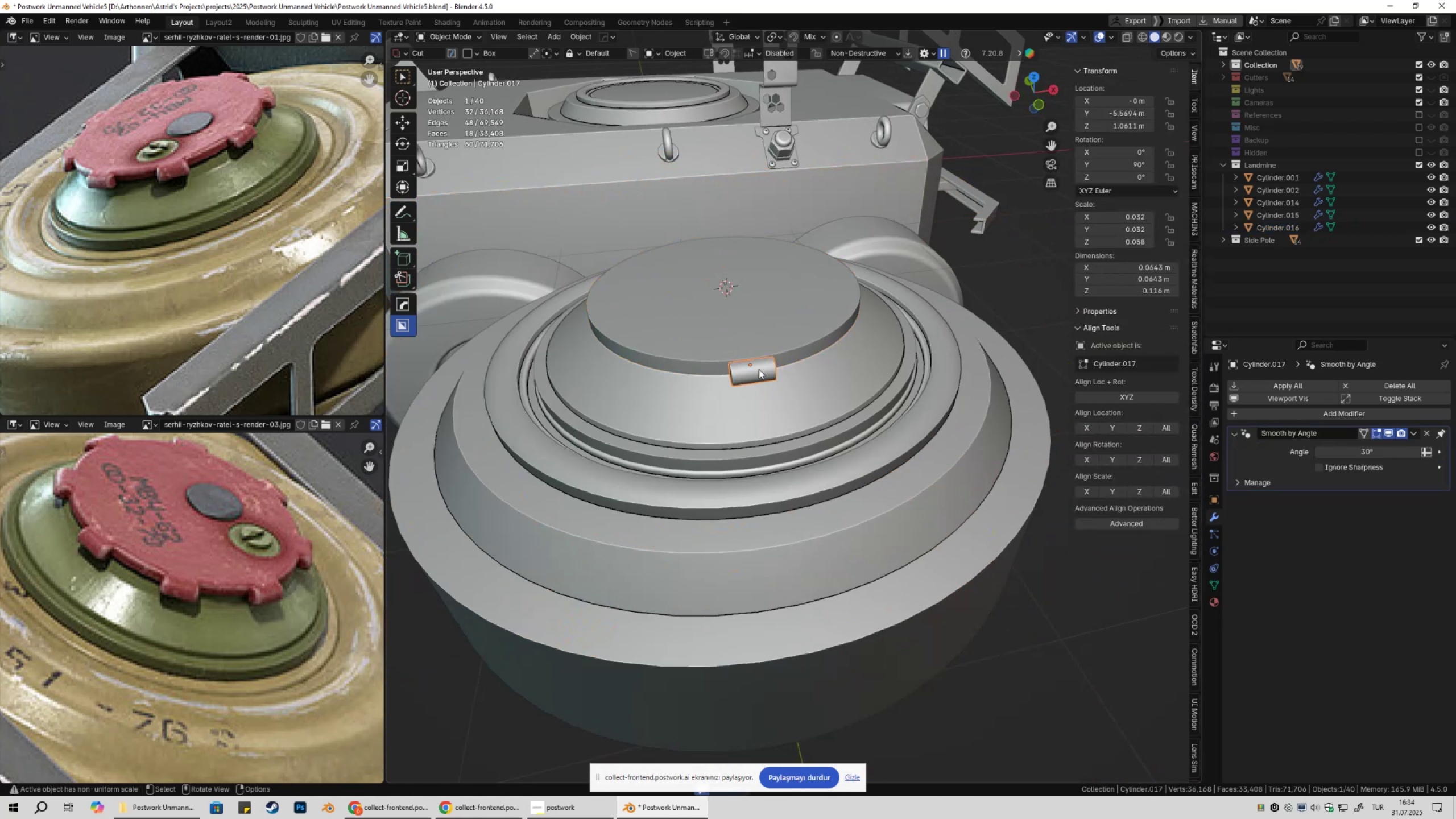 
hold_key(key=ShiftLeft, duration=0.33)
double_click([775, 302])
 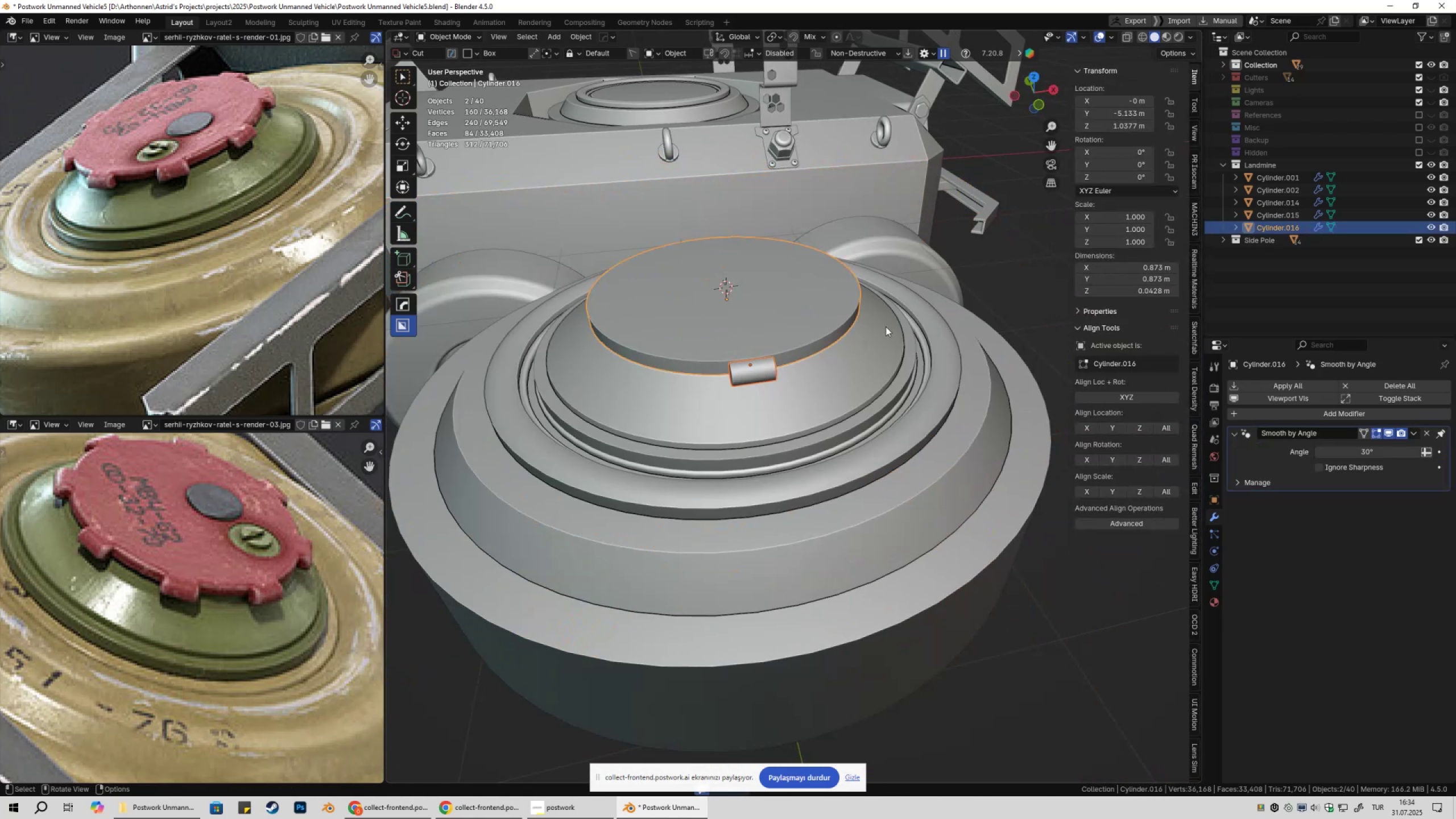 
key(Q)
 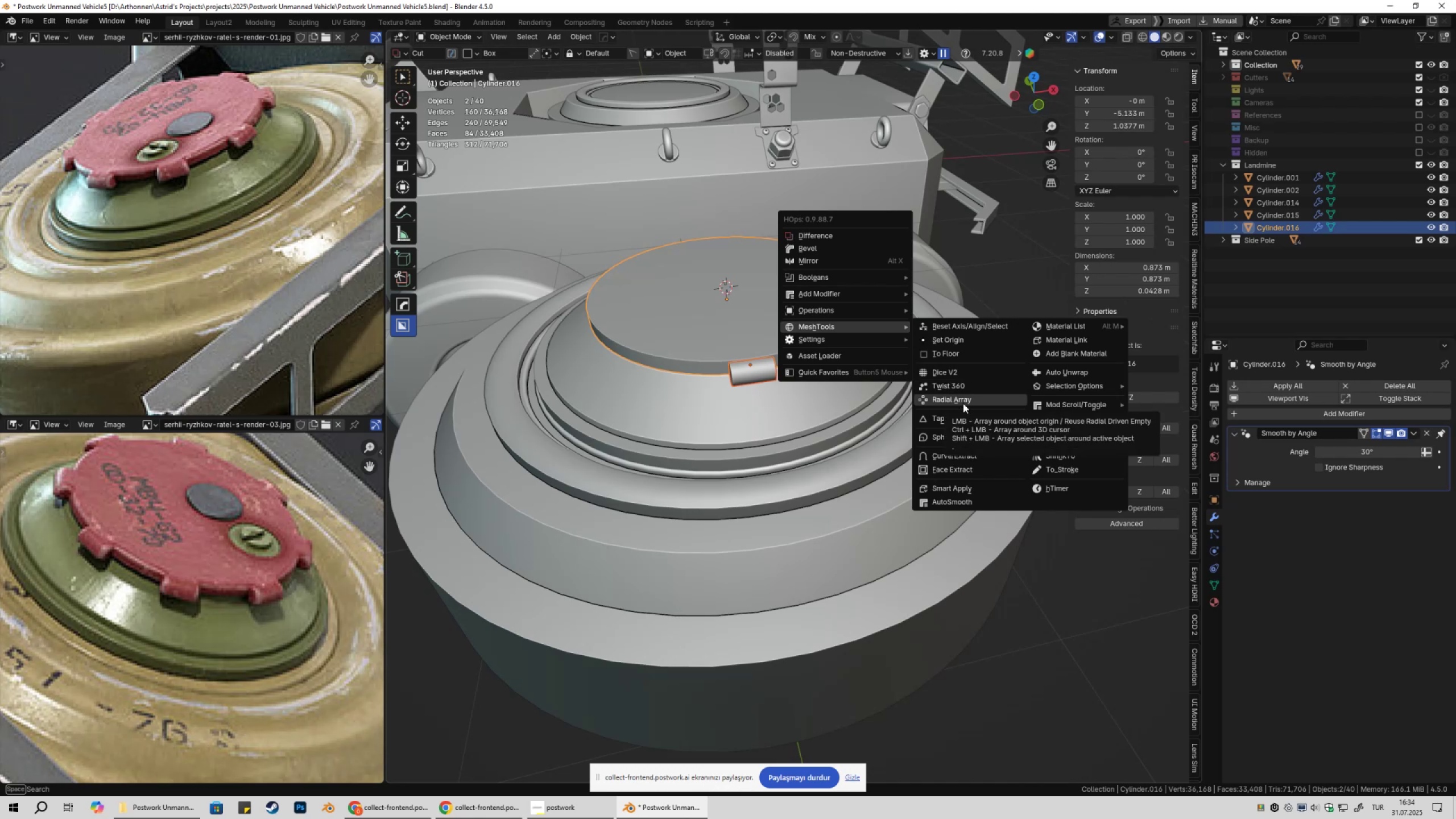 
wait(7.14)
 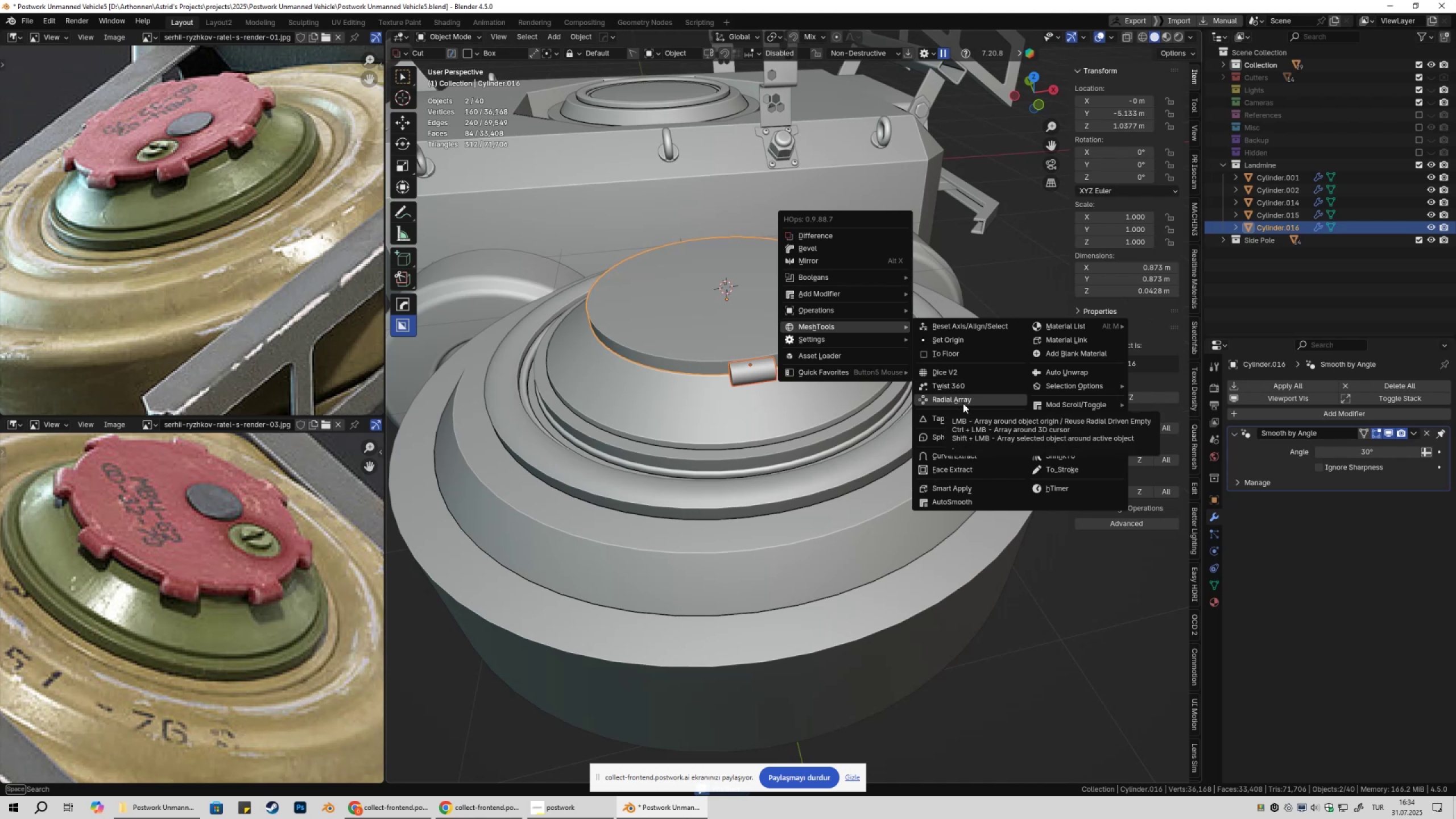 
hold_key(key=ShiftLeft, duration=1.1)
left_click([963, 403])
 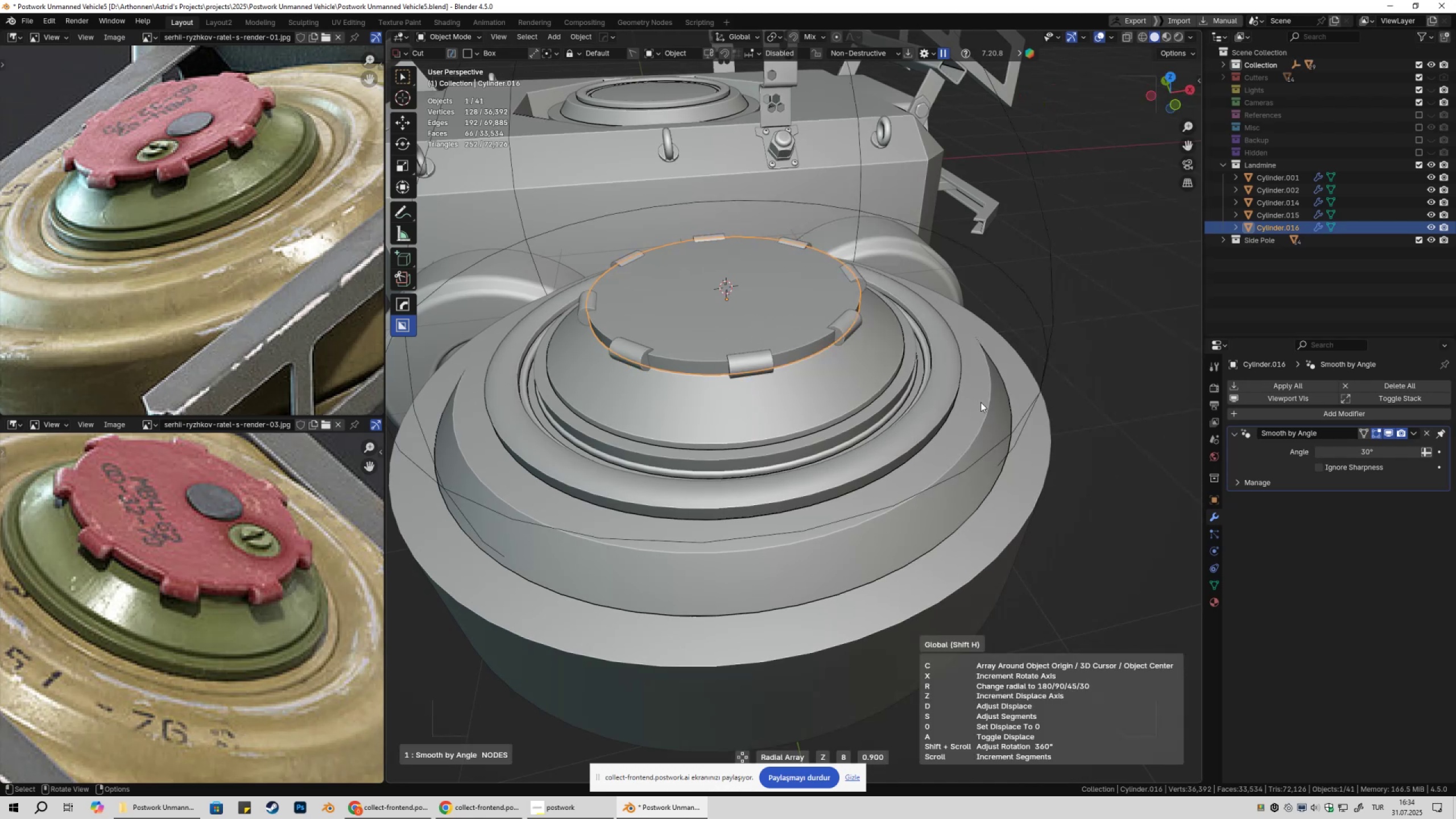 
hold_key(key=ShiftLeft, duration=1.53)
 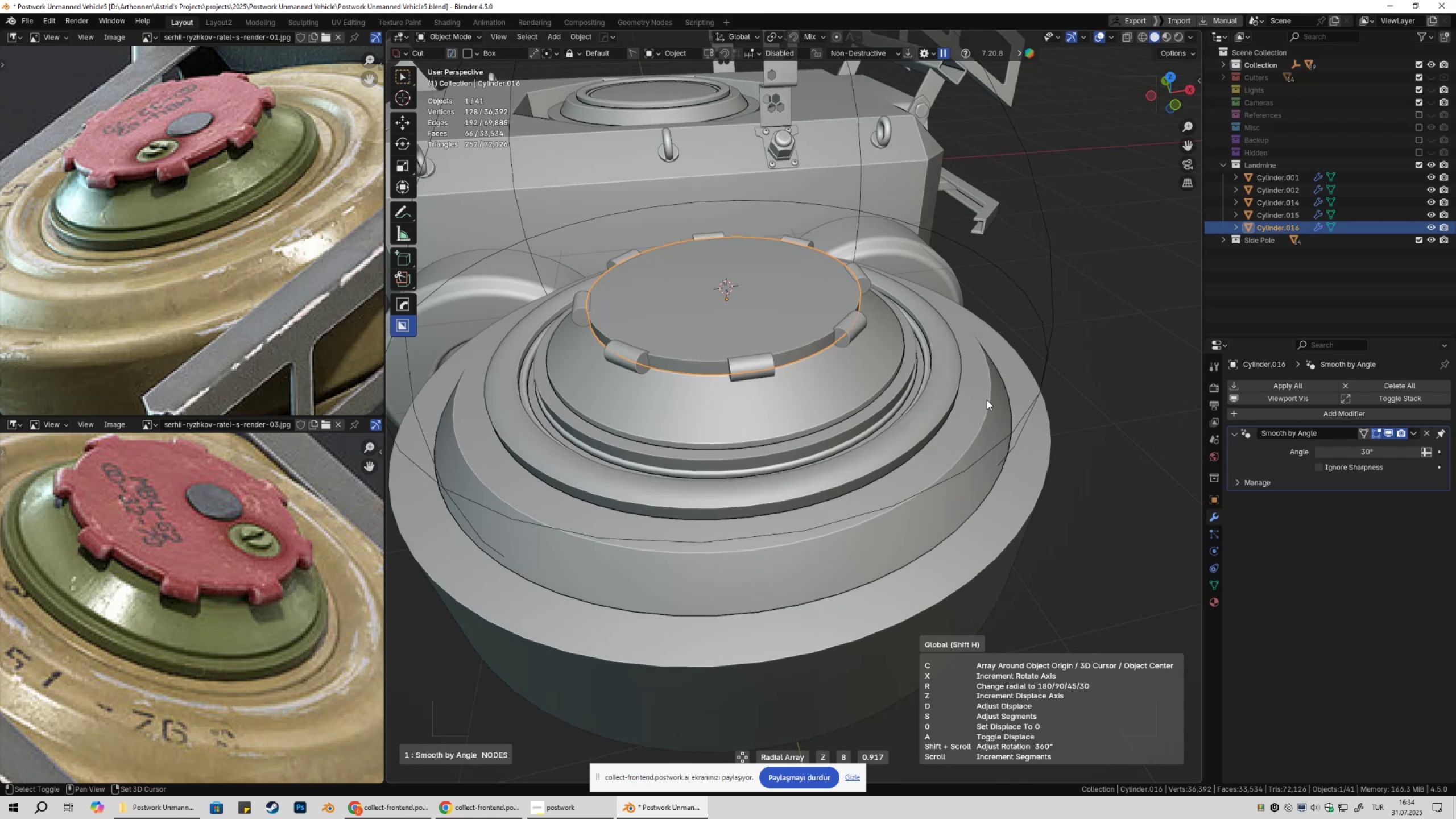 
hold_key(key=ShiftLeft, duration=1.52)
 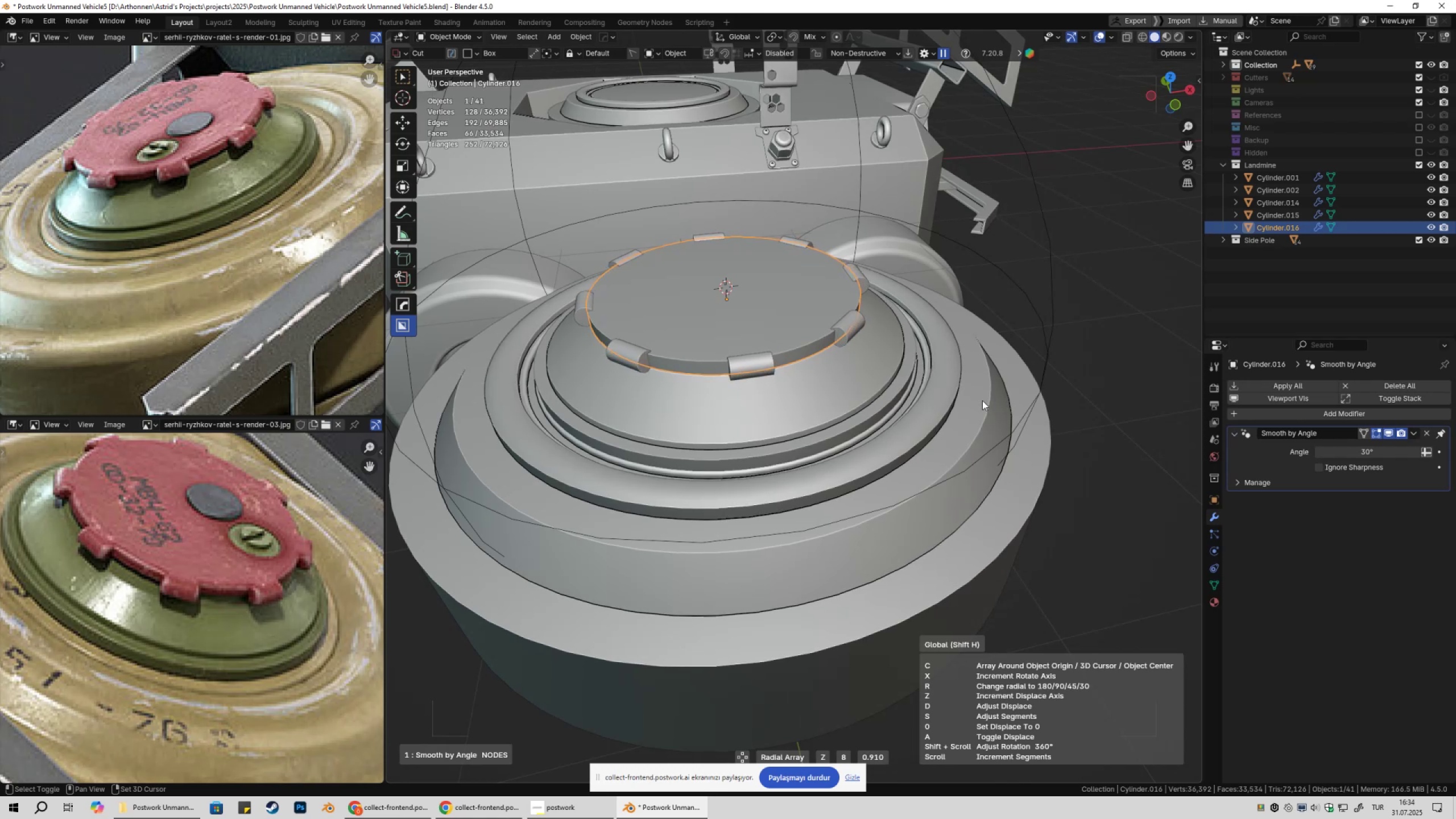 
hold_key(key=ShiftLeft, duration=1.52)
 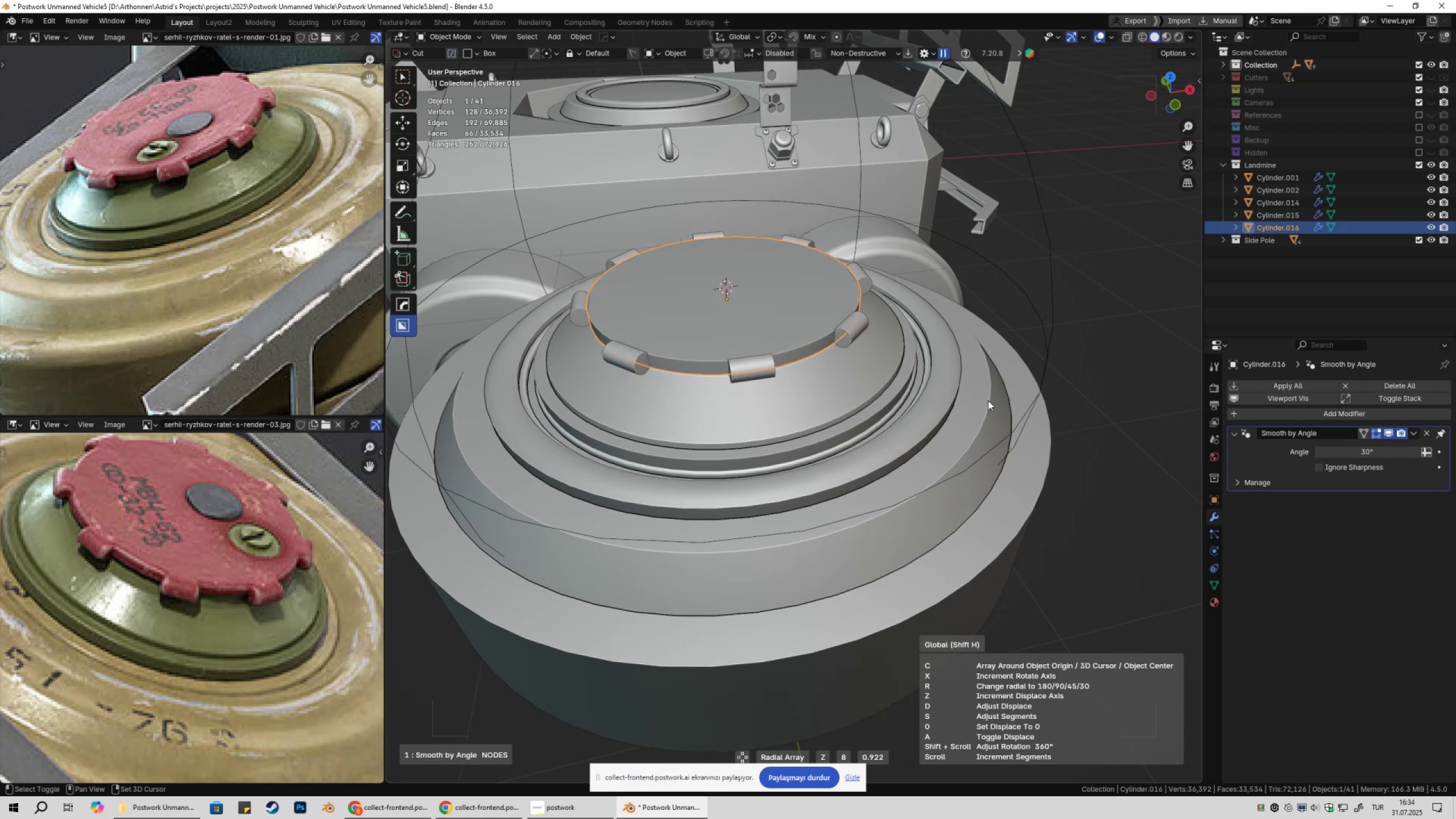 
hold_key(key=ShiftLeft, duration=1.51)
 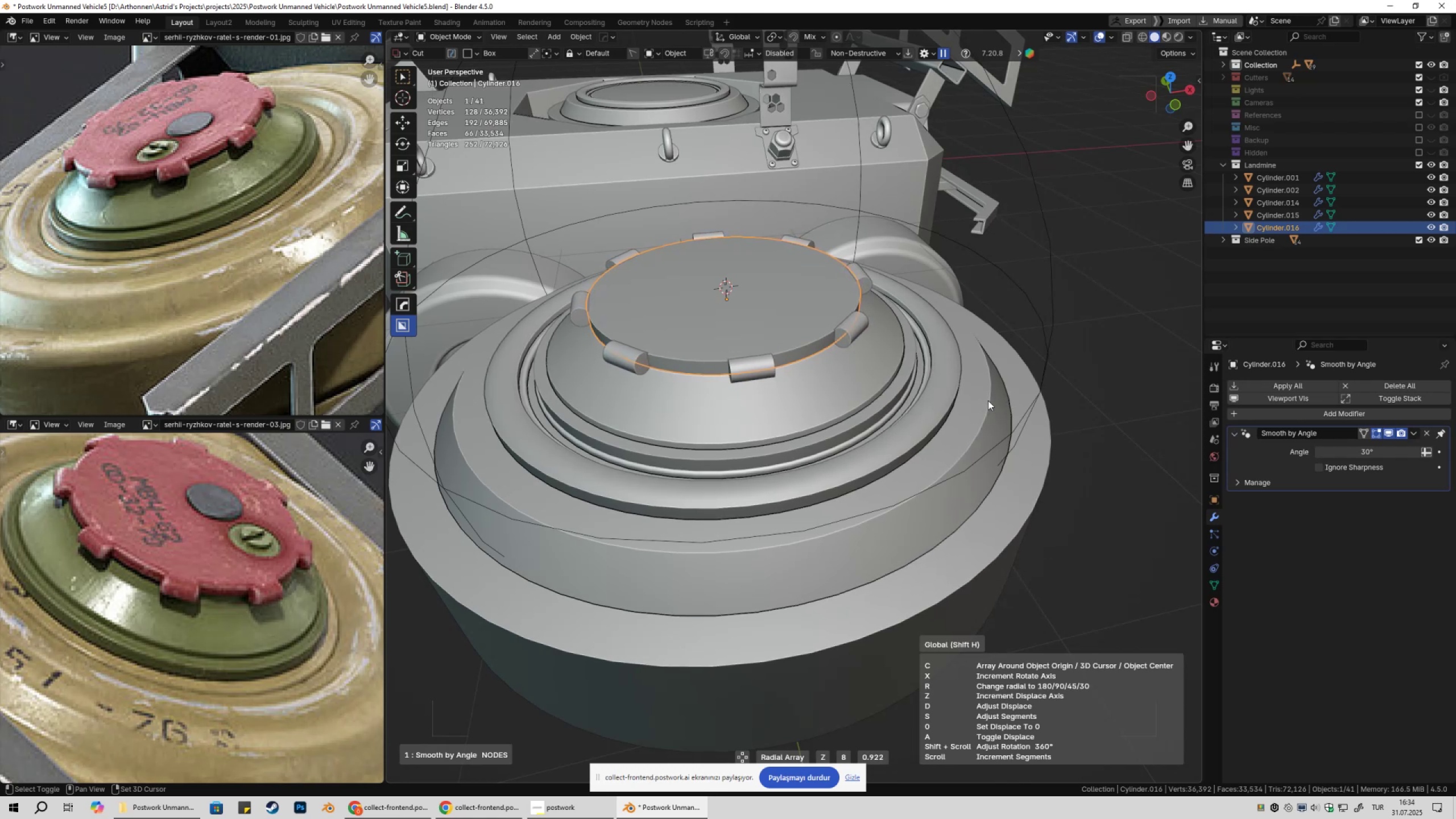 
hold_key(key=ShiftLeft, duration=0.91)
left_click([988, 400])
 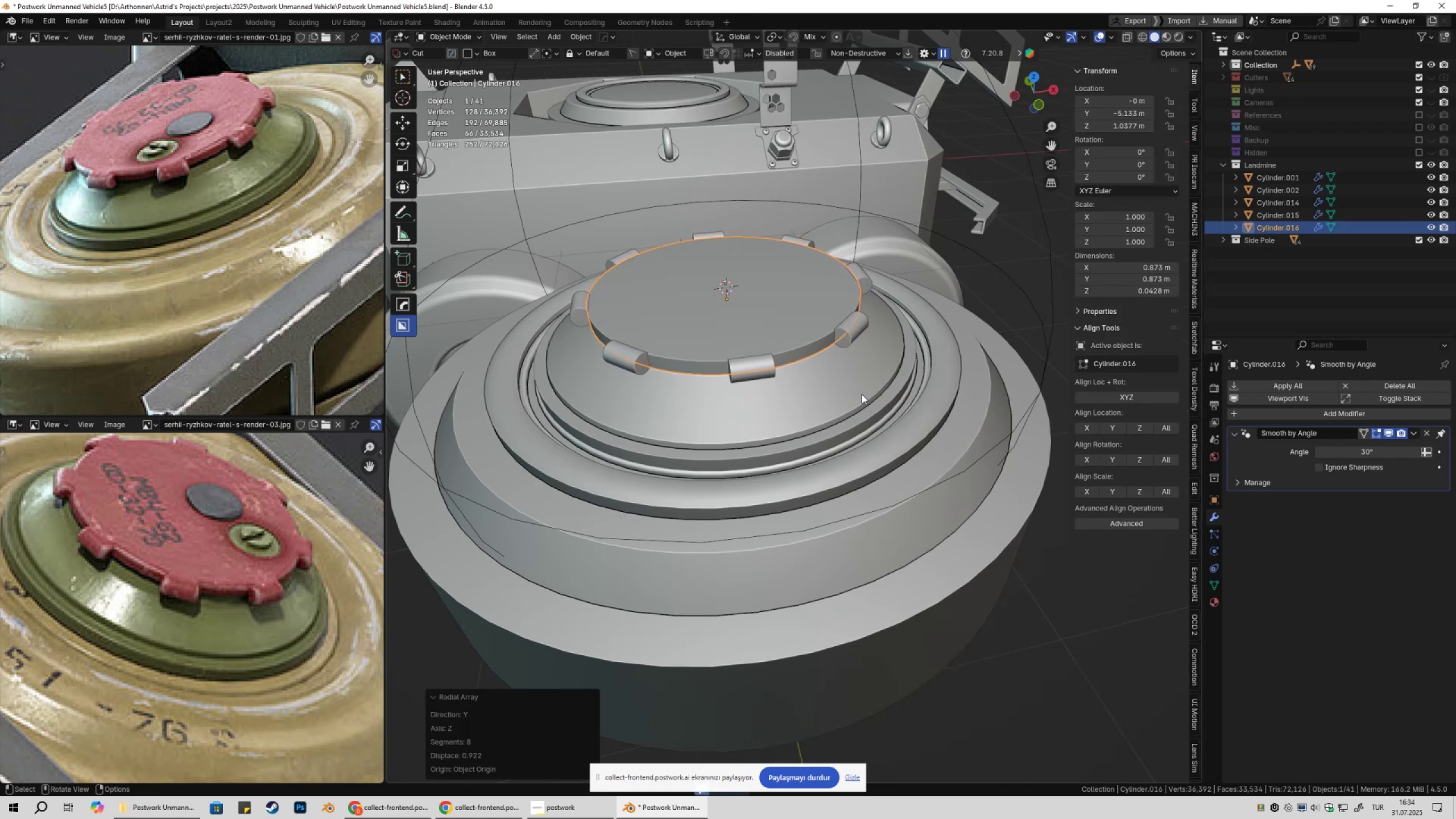 
scroll: coordinate [793, 388], scroll_direction: up, amount: 6.0
 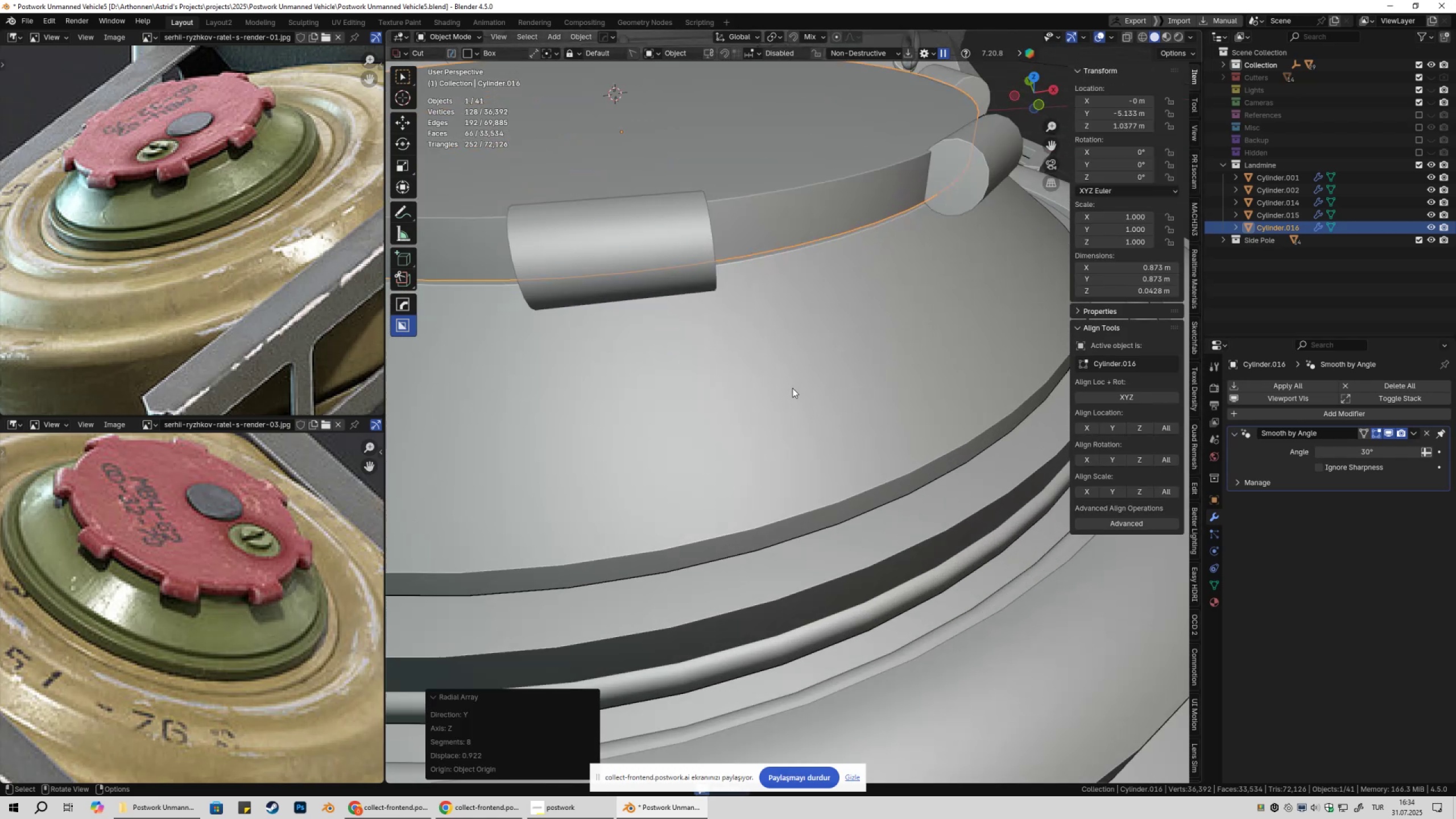 
hold_key(key=ShiftLeft, duration=0.32)
 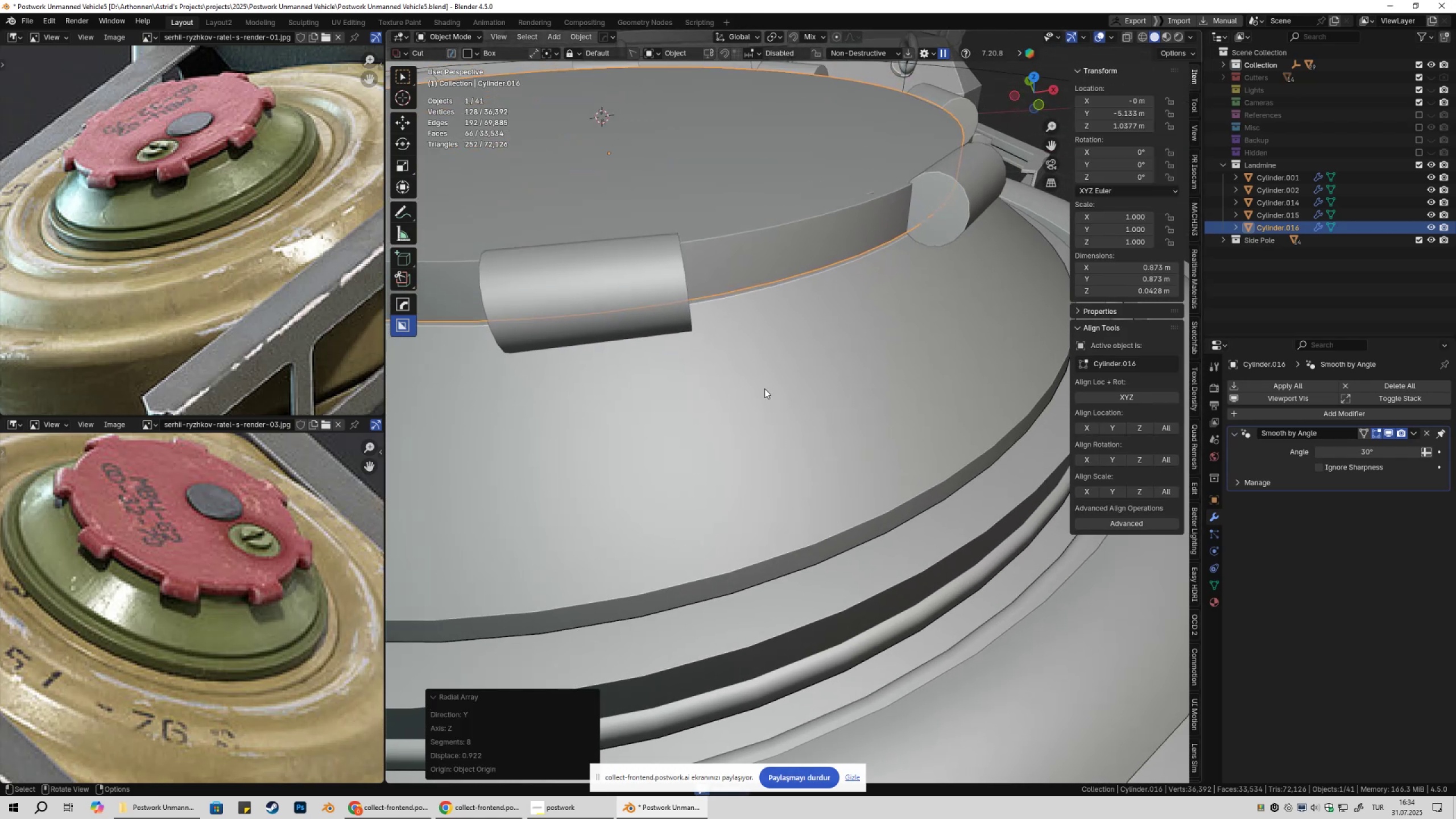 
key(NumpadDecimal)
 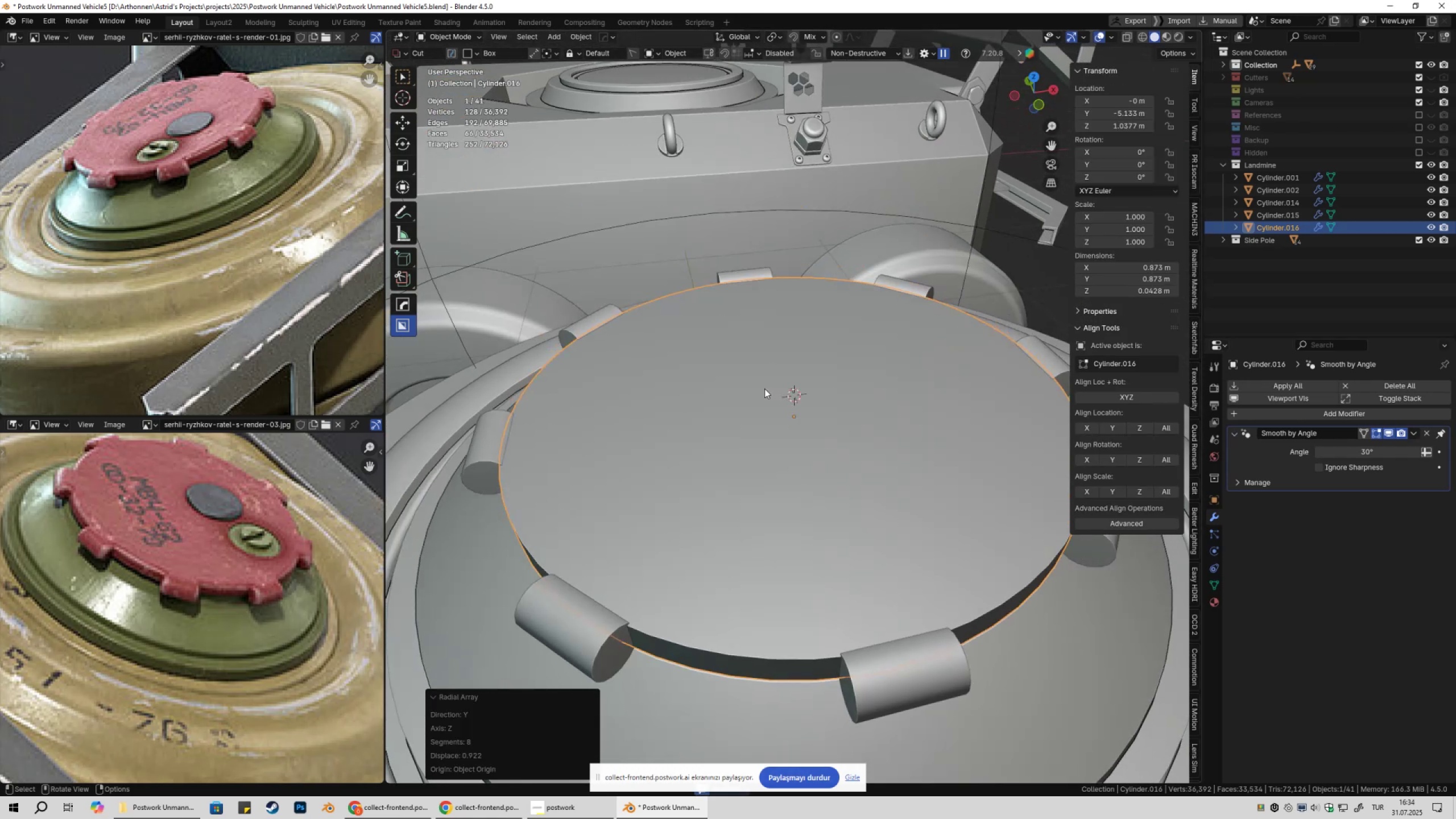 
hold_key(key=ShiftLeft, duration=0.38)
 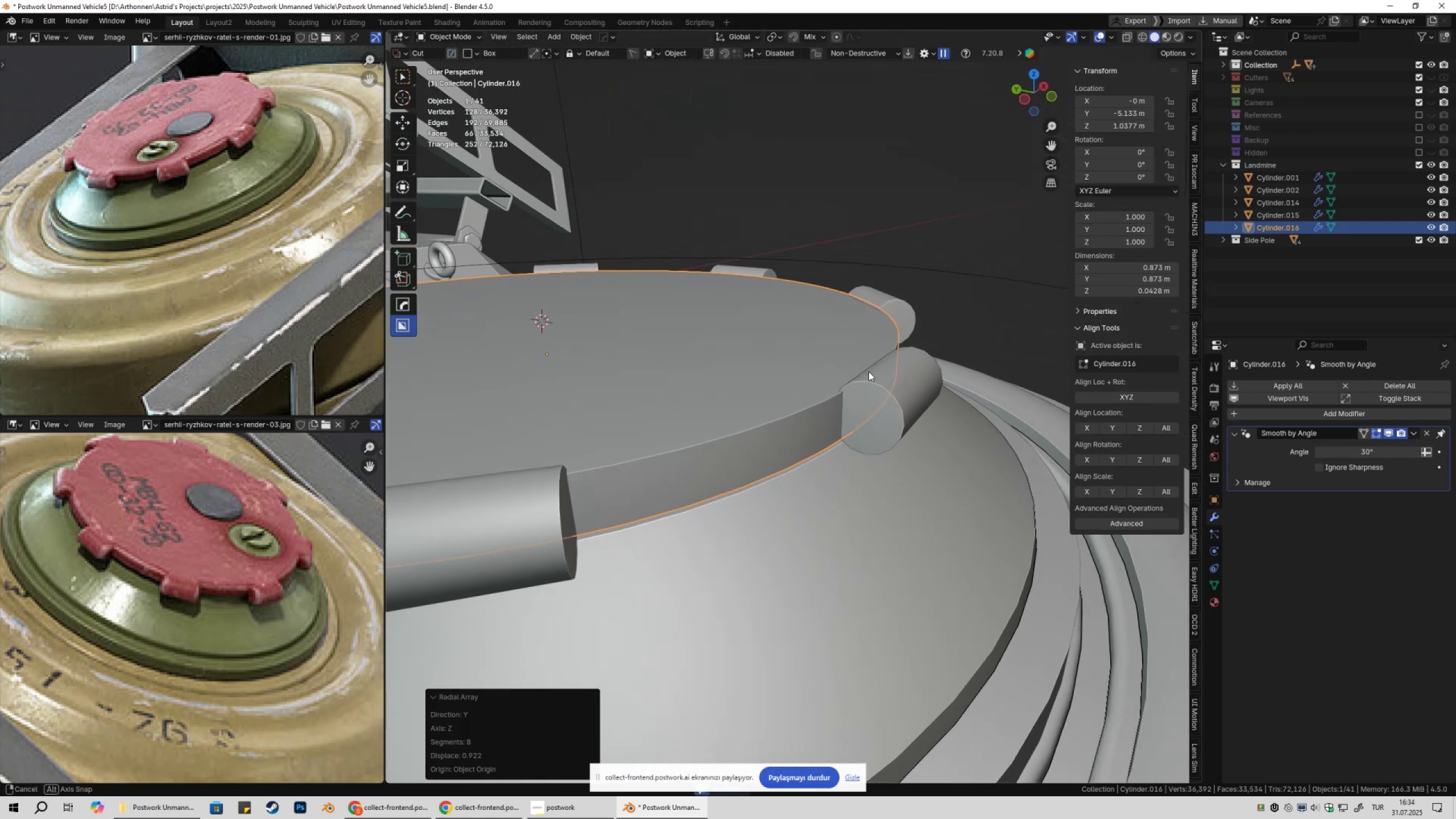 
scroll: coordinate [871, 373], scroll_direction: up, amount: 1.0
 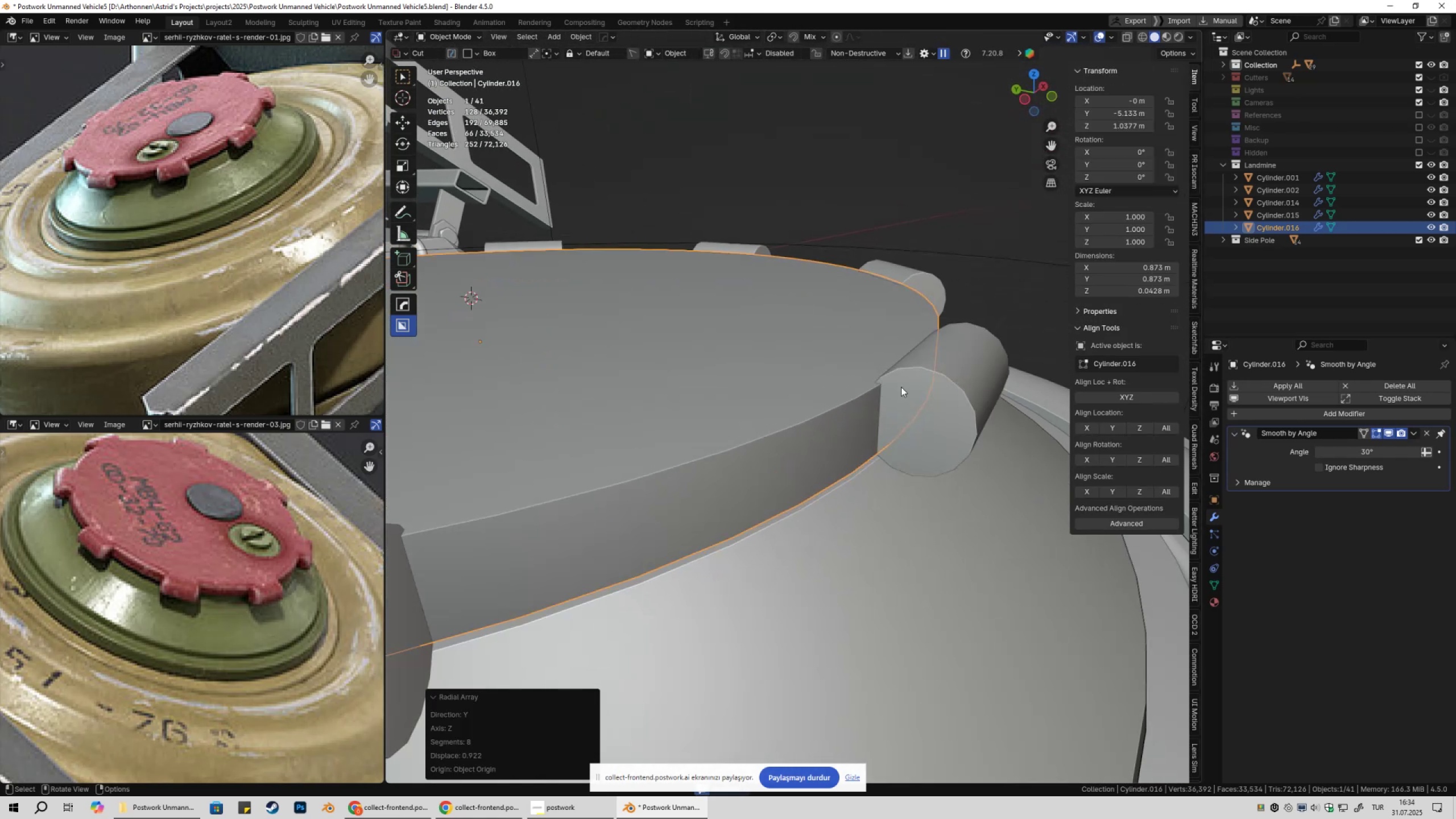 
hold_key(key=ShiftLeft, duration=0.37)
 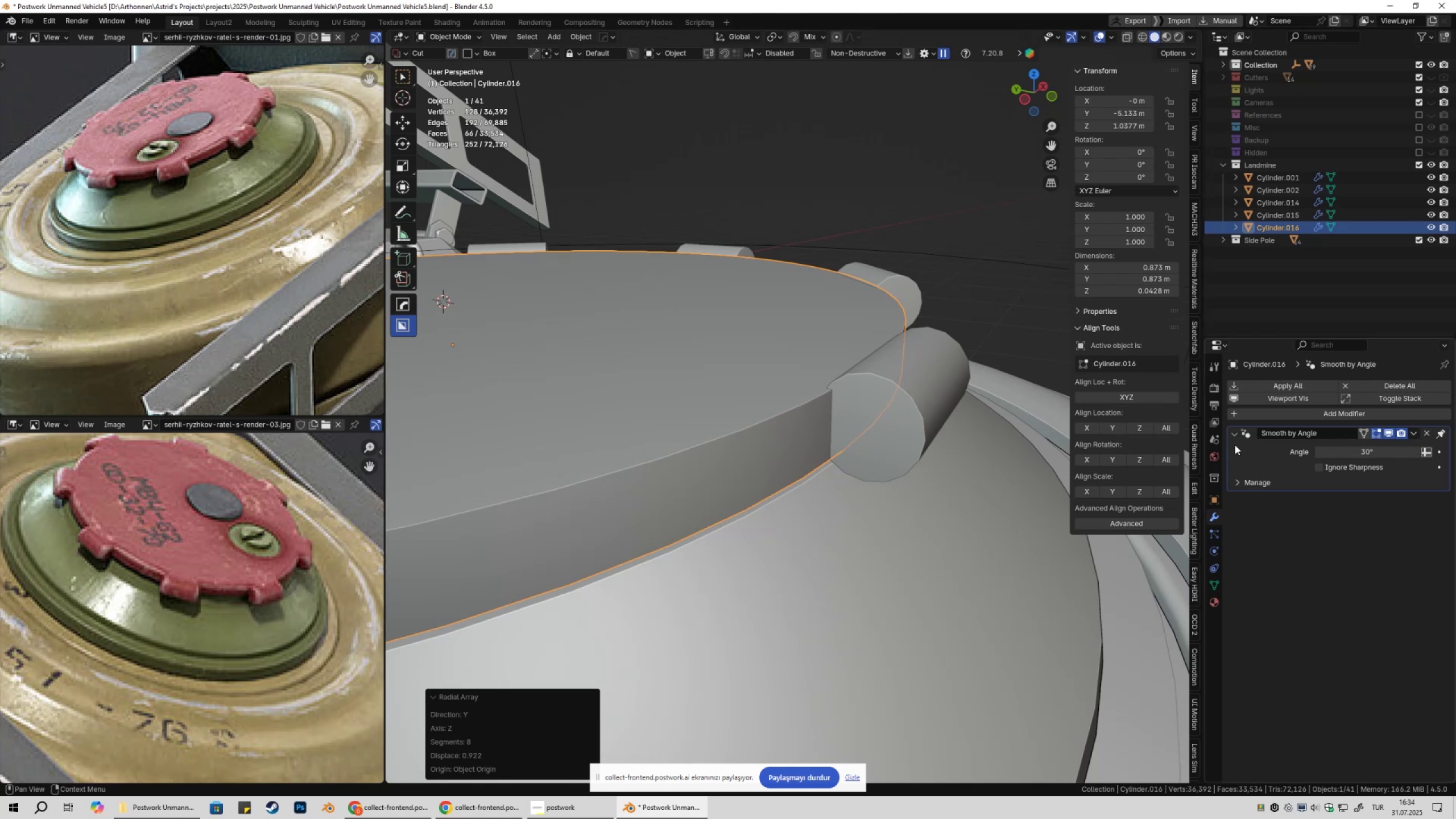 
left_click([894, 398])
 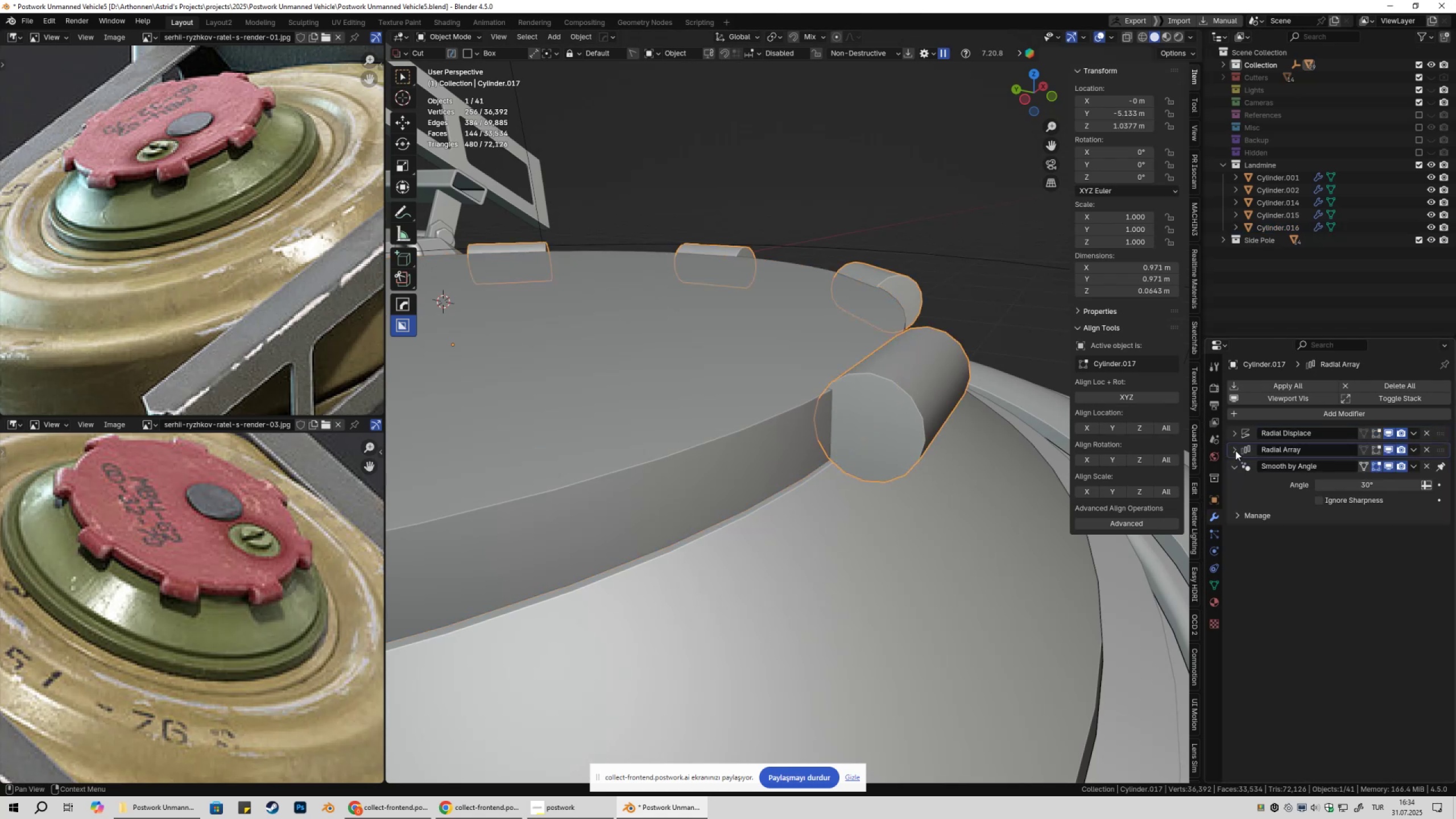 
left_click([1235, 450])
 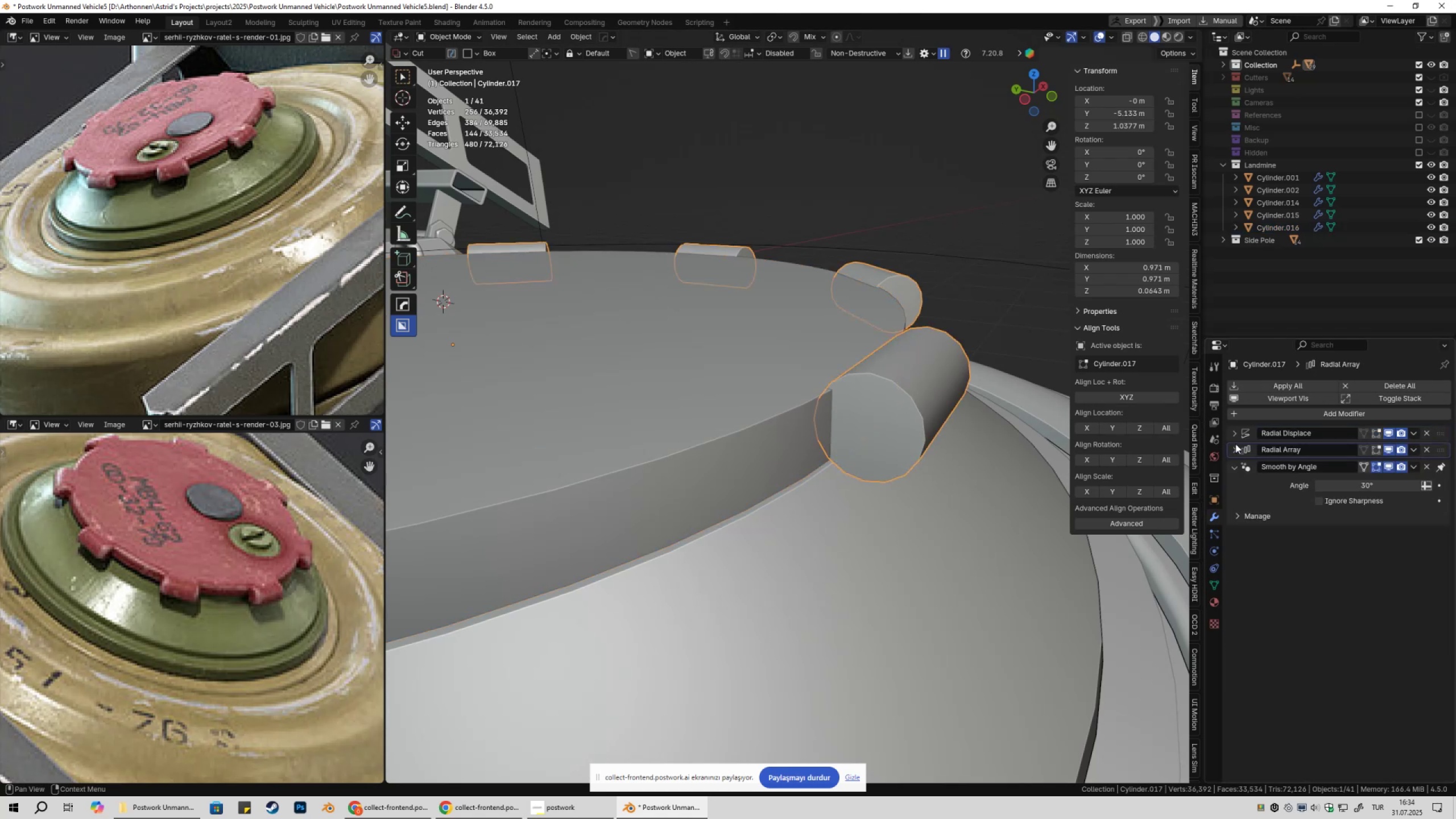 
double_click([1235, 436])
 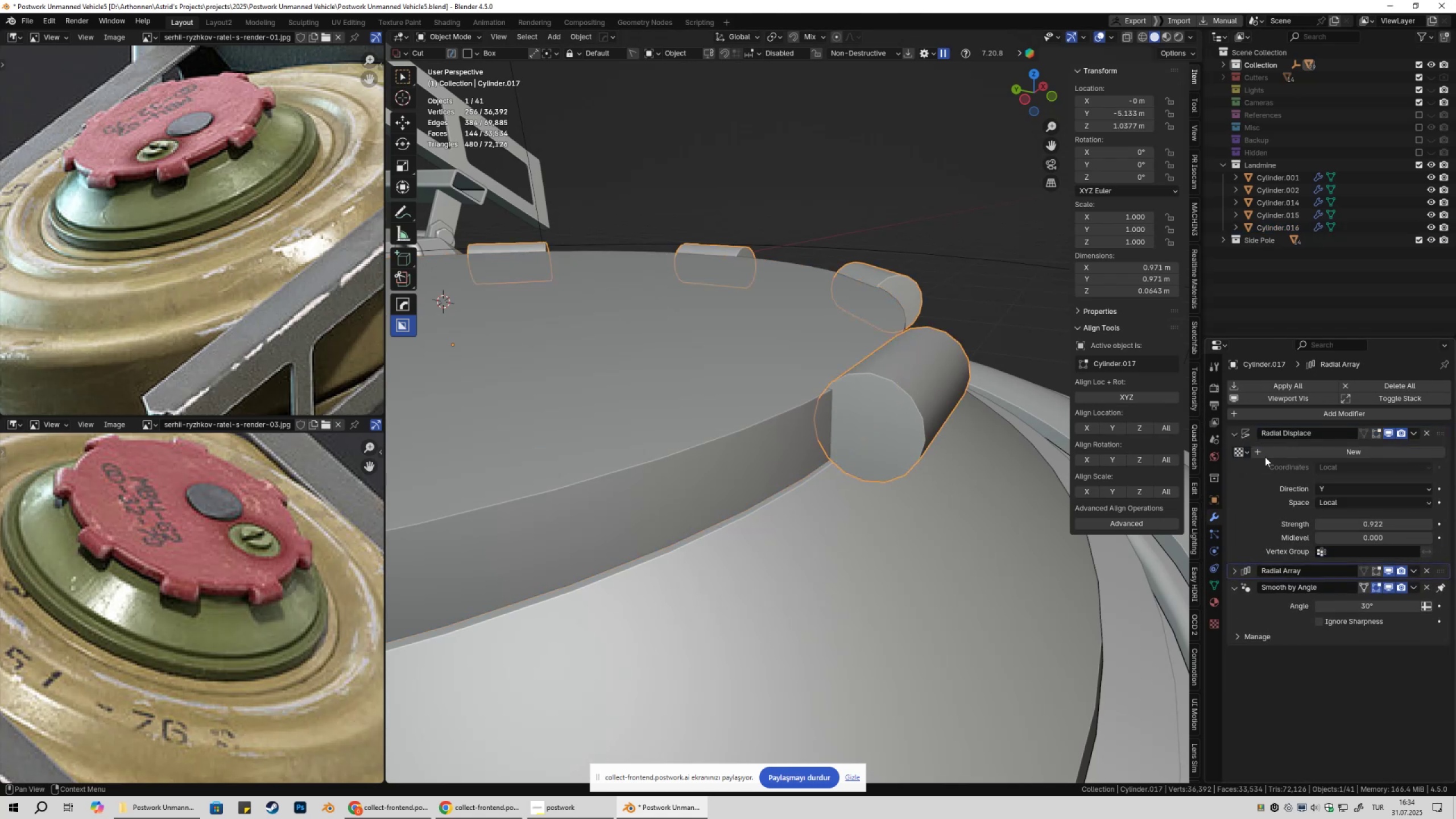 
hold_key(key=ShiftLeft, duration=1.5)
left_click_drag(start_coordinate=[1397, 526], to_coordinate=[234, 527])
 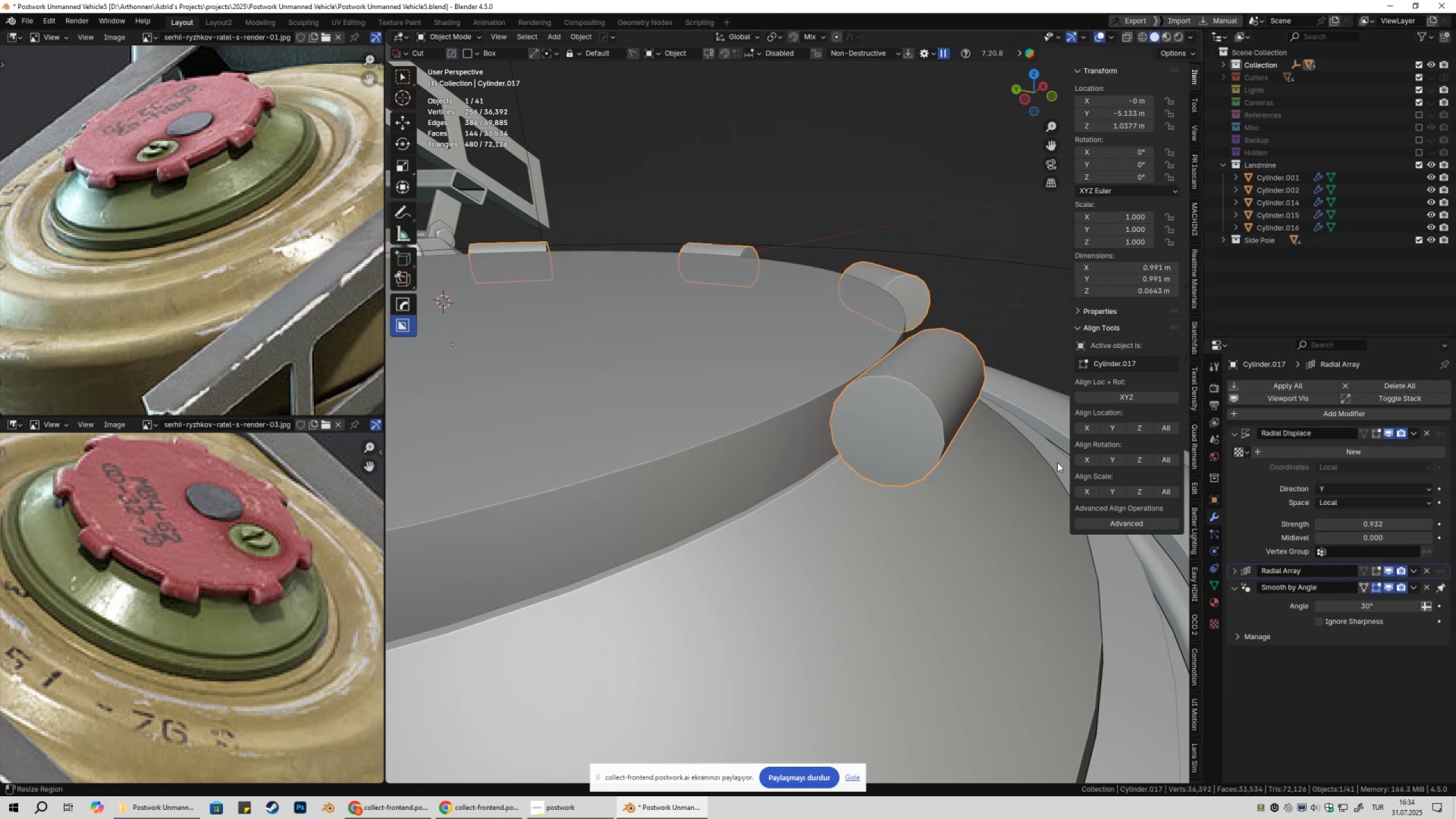 
hold_key(key=ShiftLeft, duration=1.52)
 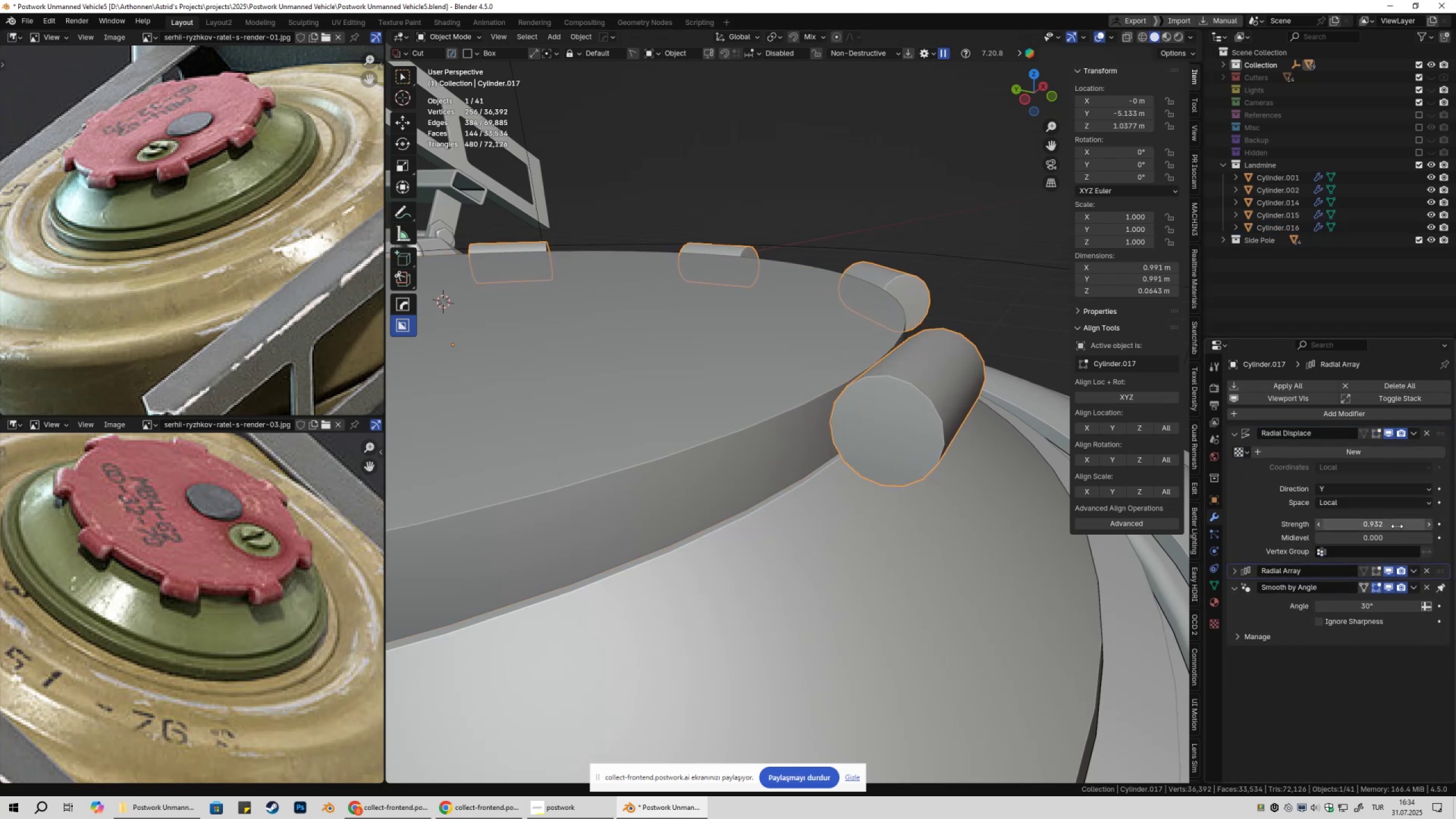 
key(Shift+ShiftLeft)
 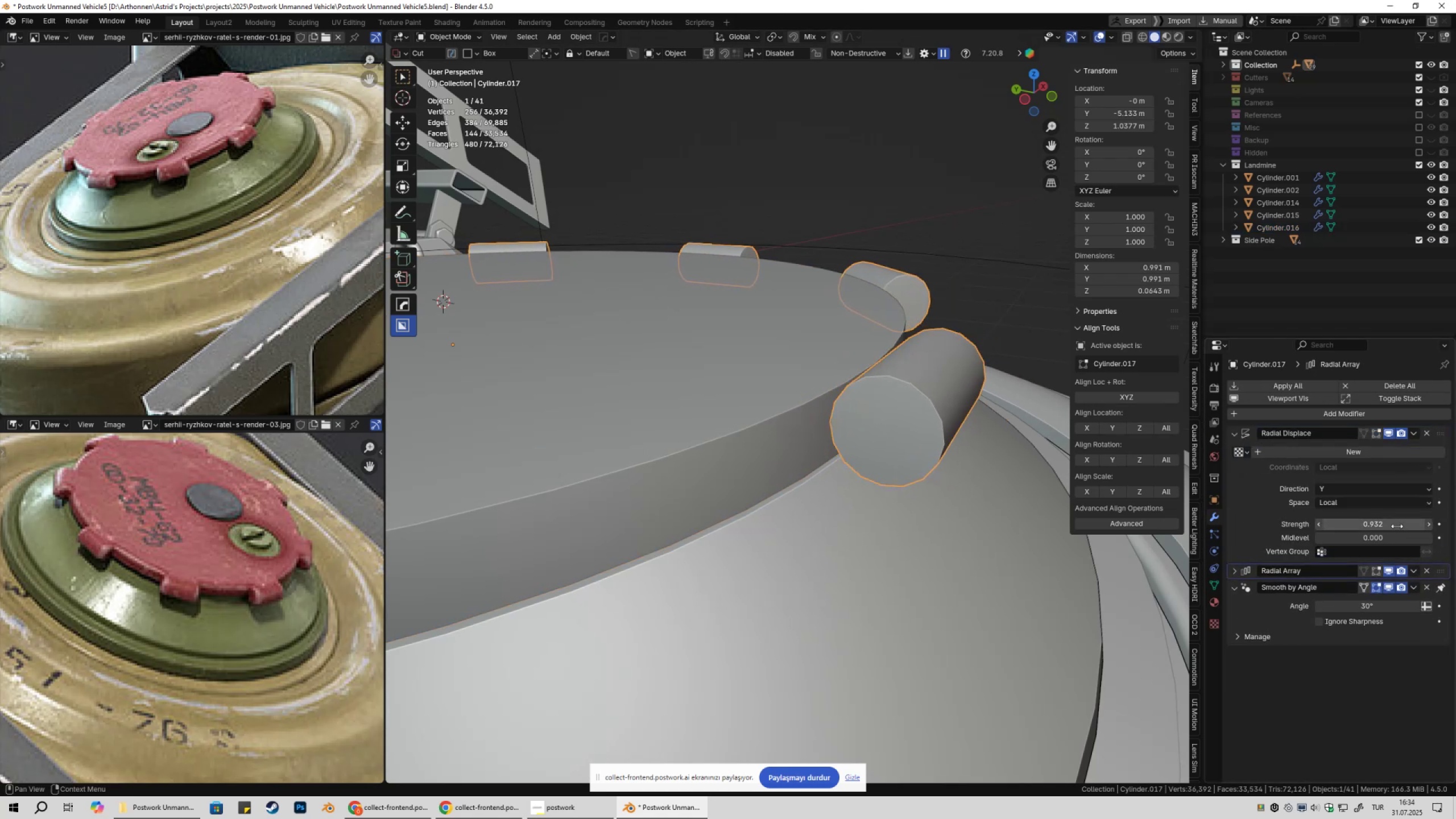 
key(Shift+ShiftLeft)
 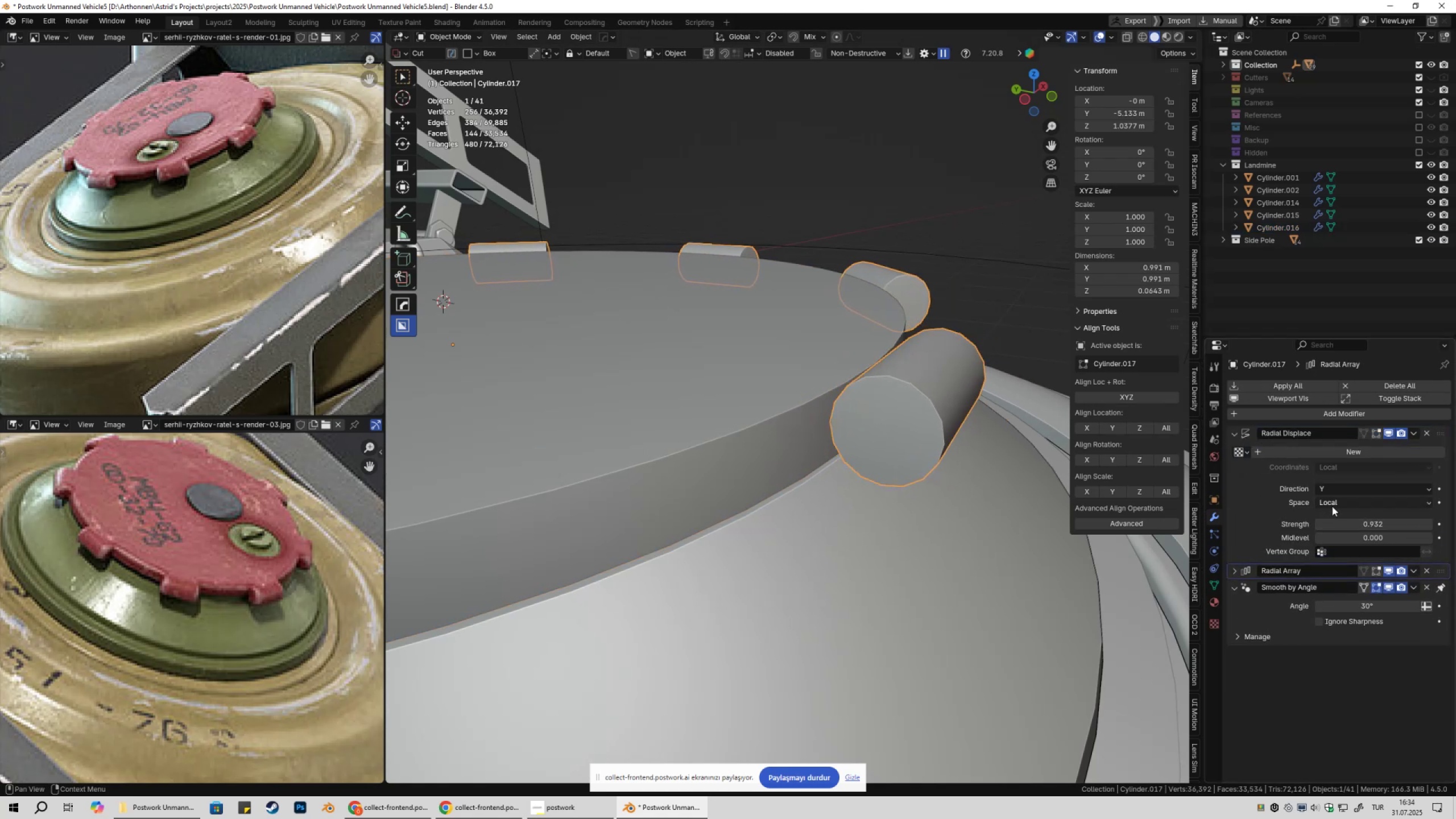 
hold_key(key=ShiftLeft, duration=0.34)
 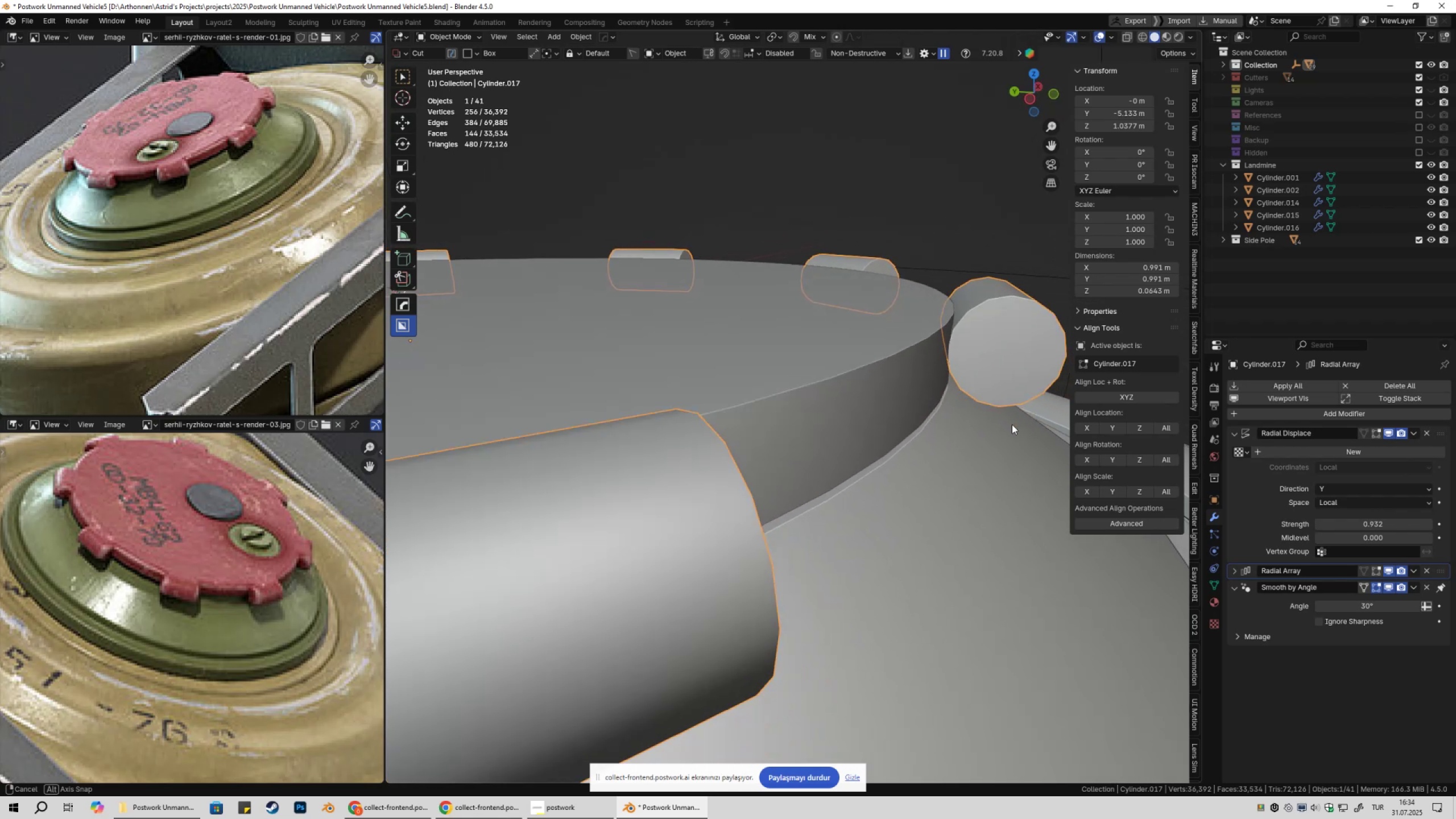 
hold_key(key=ShiftLeft, duration=1.53)
left_click_drag(start_coordinate=[1392, 521], to_coordinate=[225, 522])
 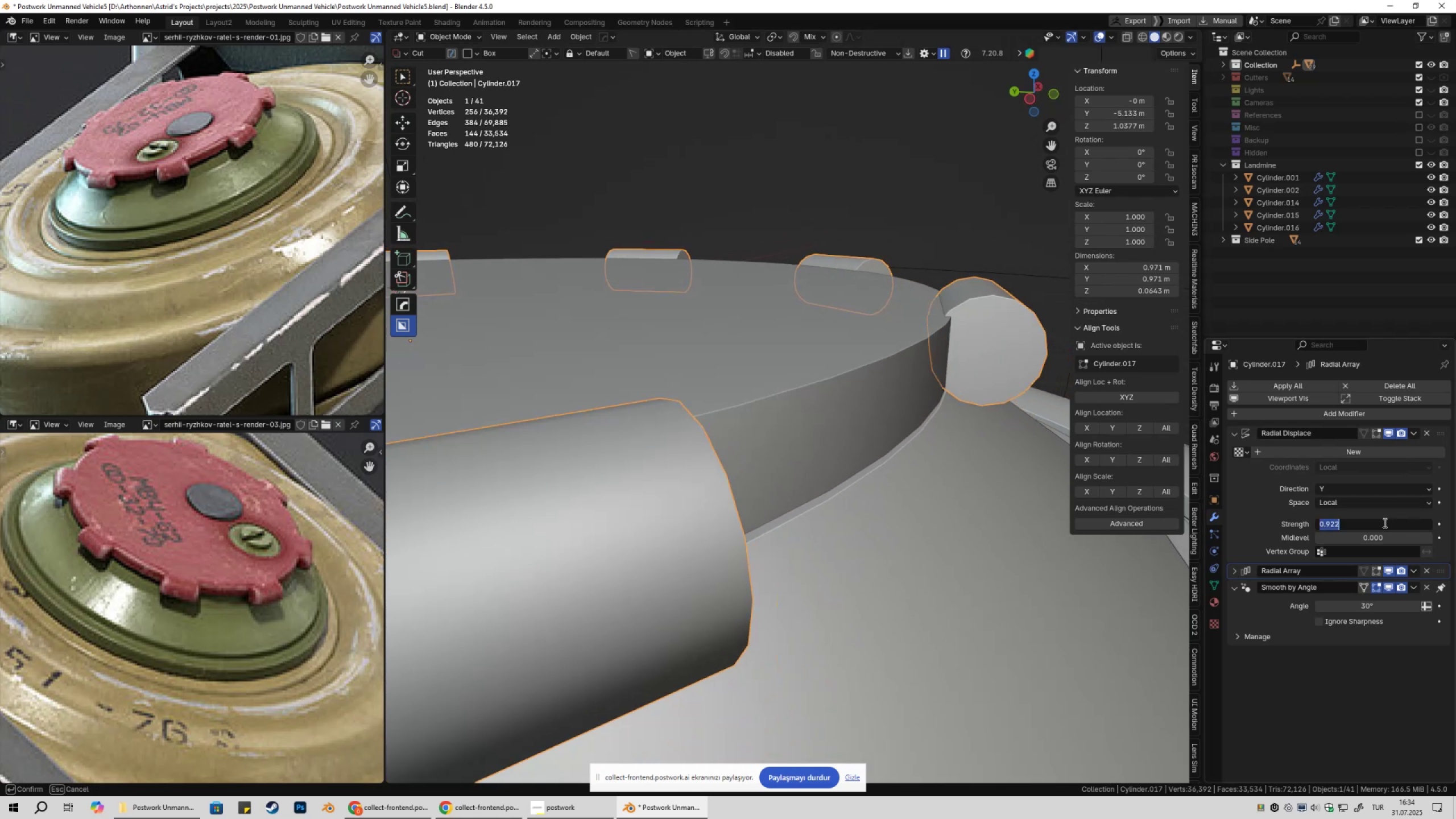 
hold_key(key=ShiftLeft, duration=1.43)
 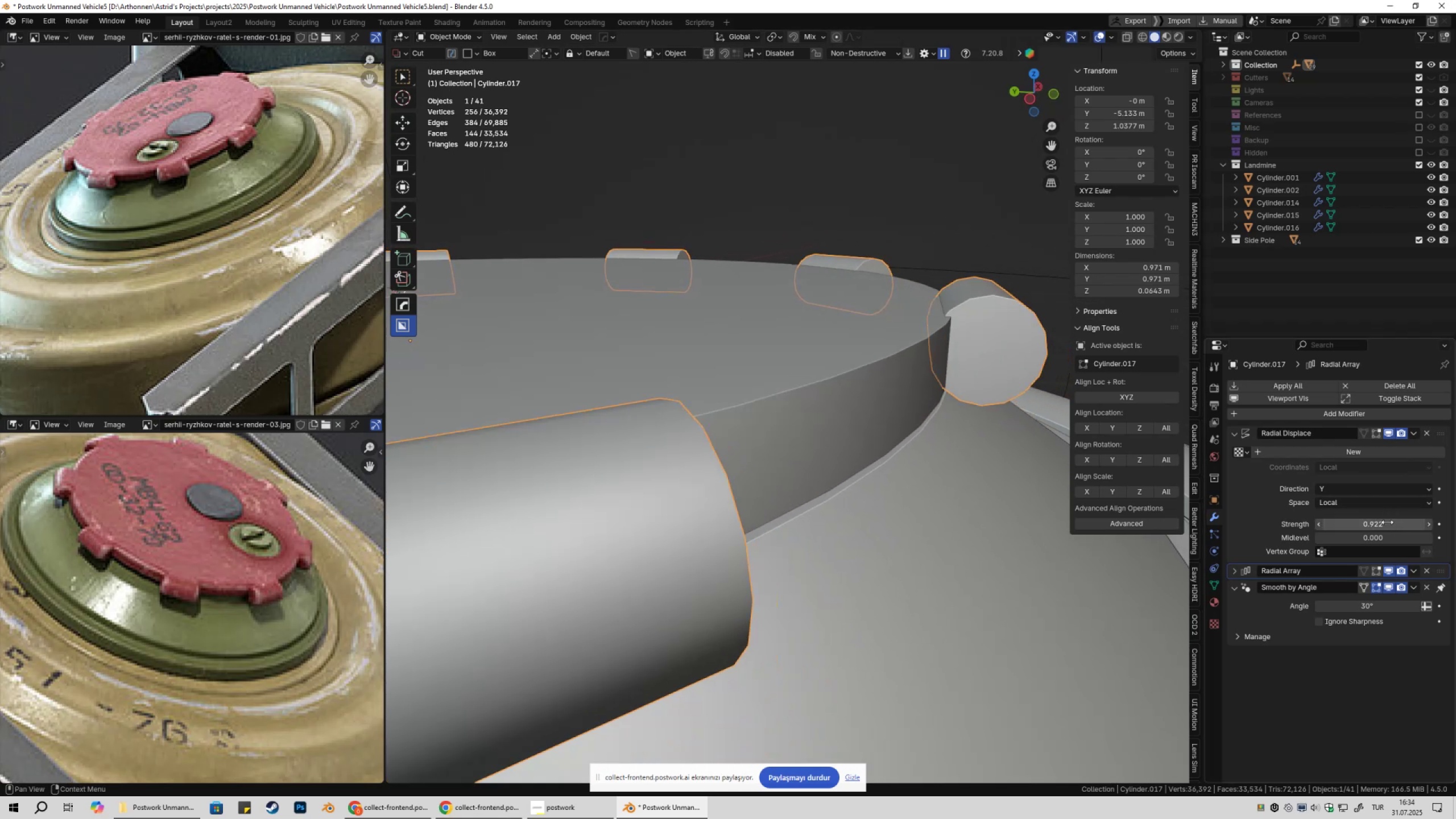 
left_click_drag(start_coordinate=[1384, 523], to_coordinate=[218, 523])
 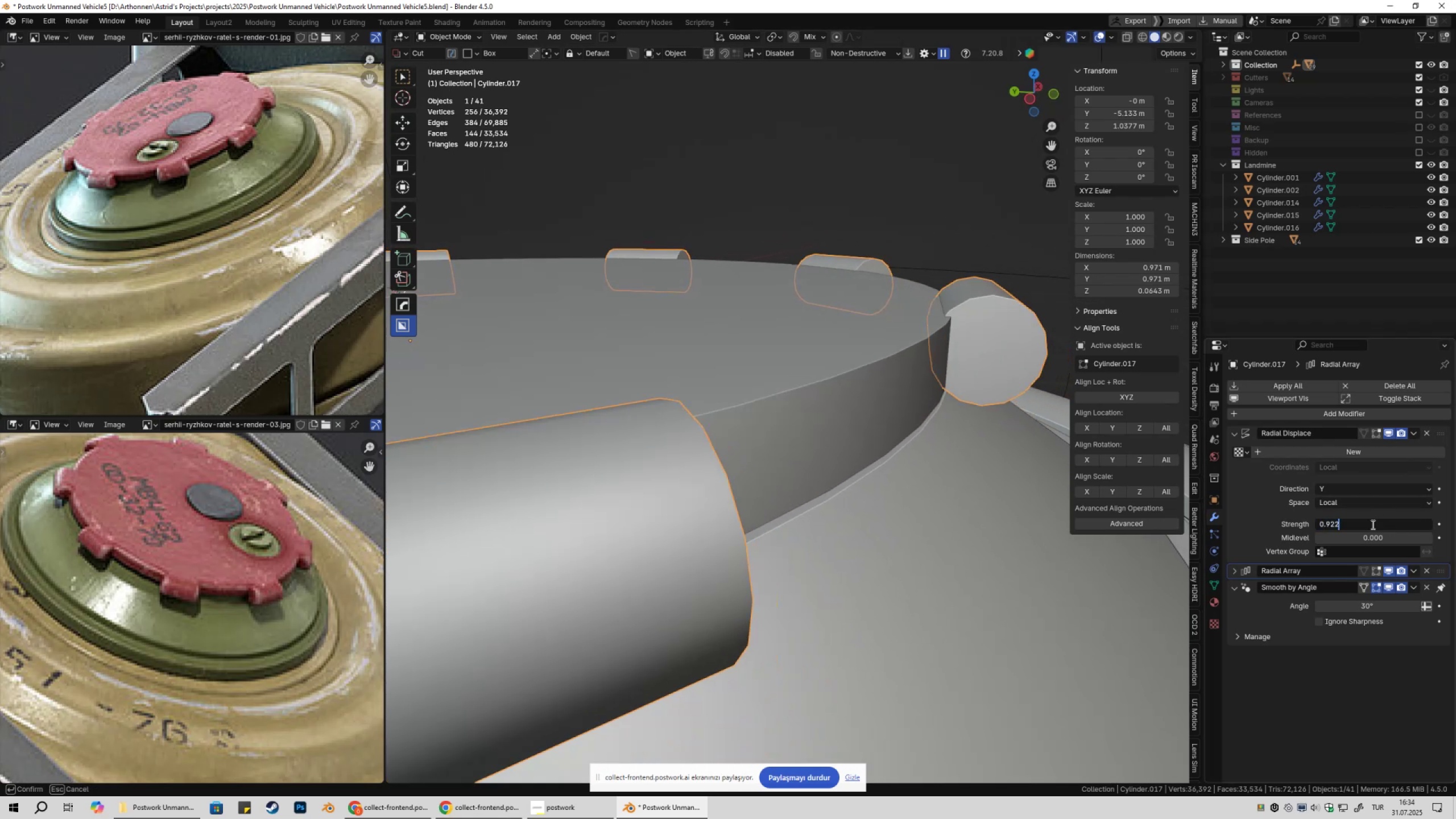 
key(Numpad2)
 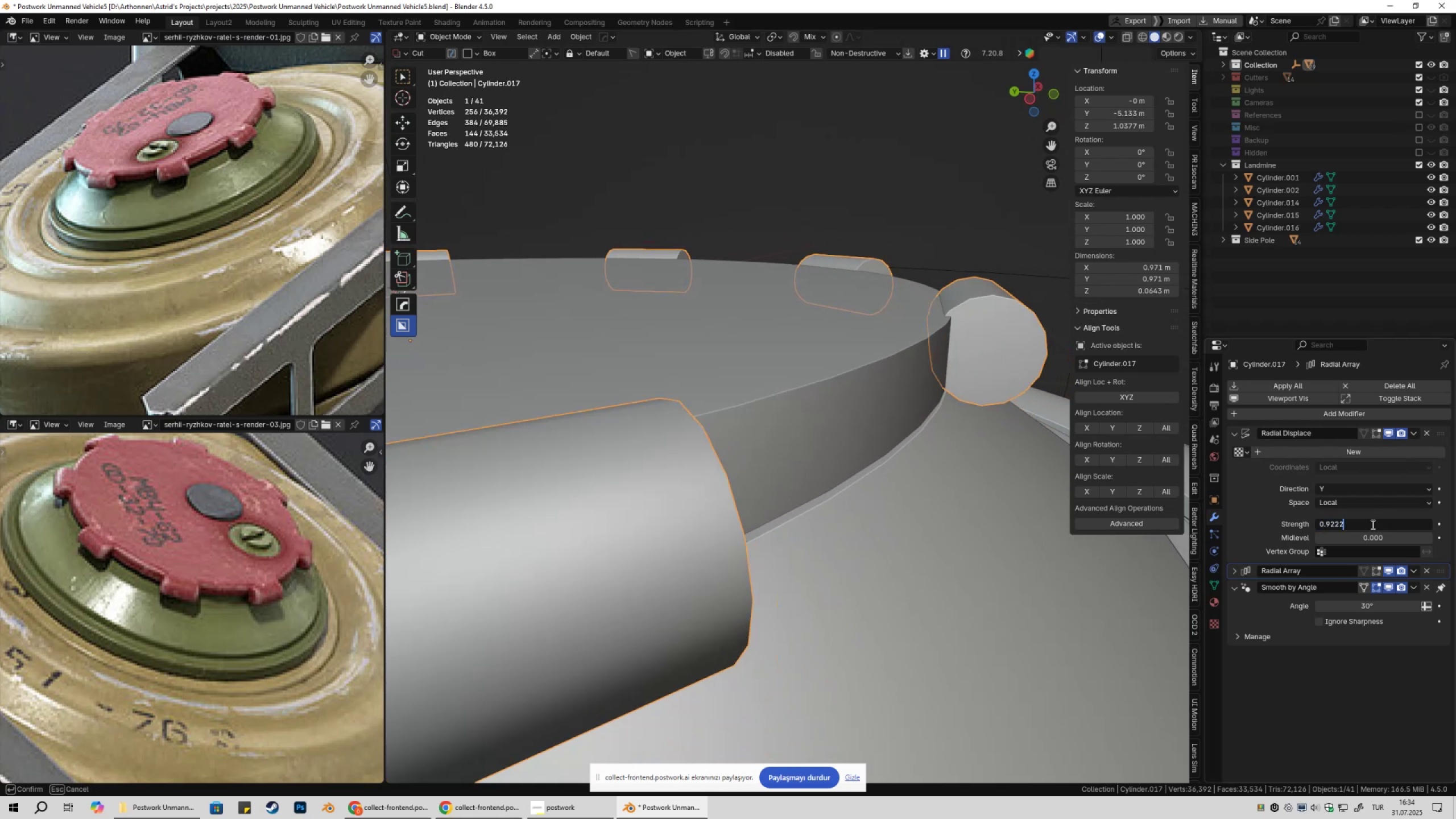 
key(NumpadEnter)
 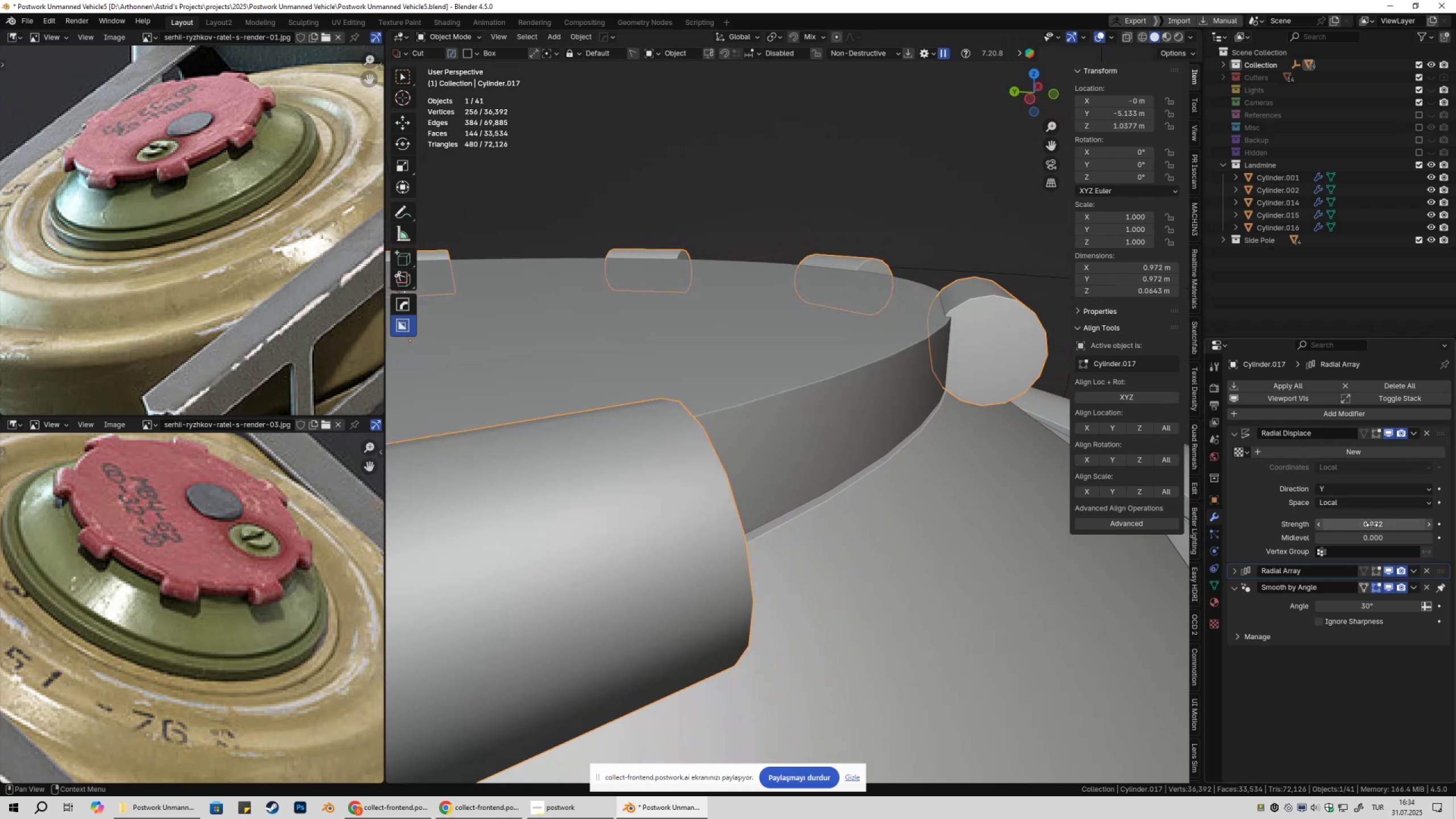 
double_click([1377, 524])
 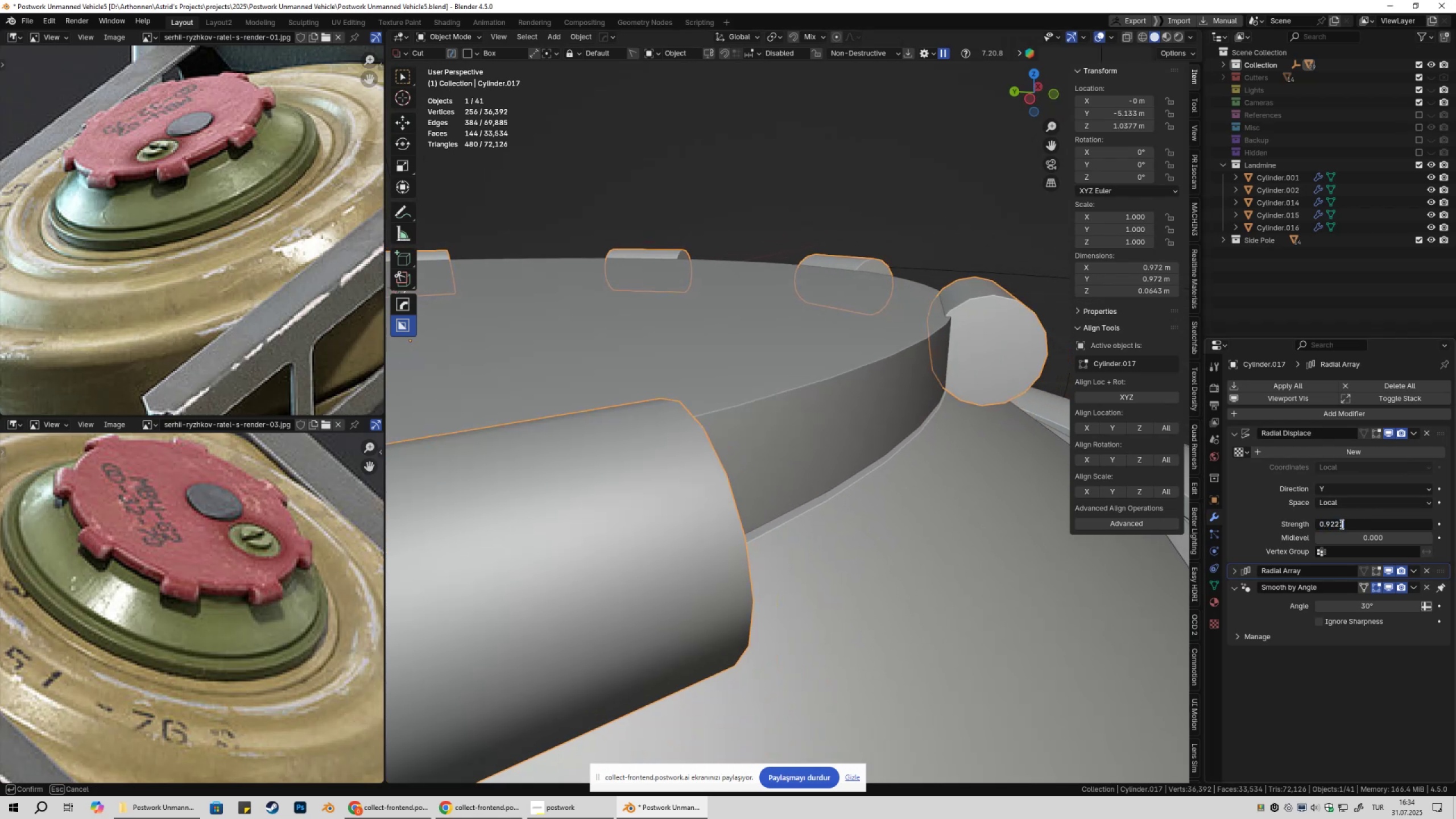 
left_click_drag(start_coordinate=[1339, 524], to_coordinate=[1352, 526])
 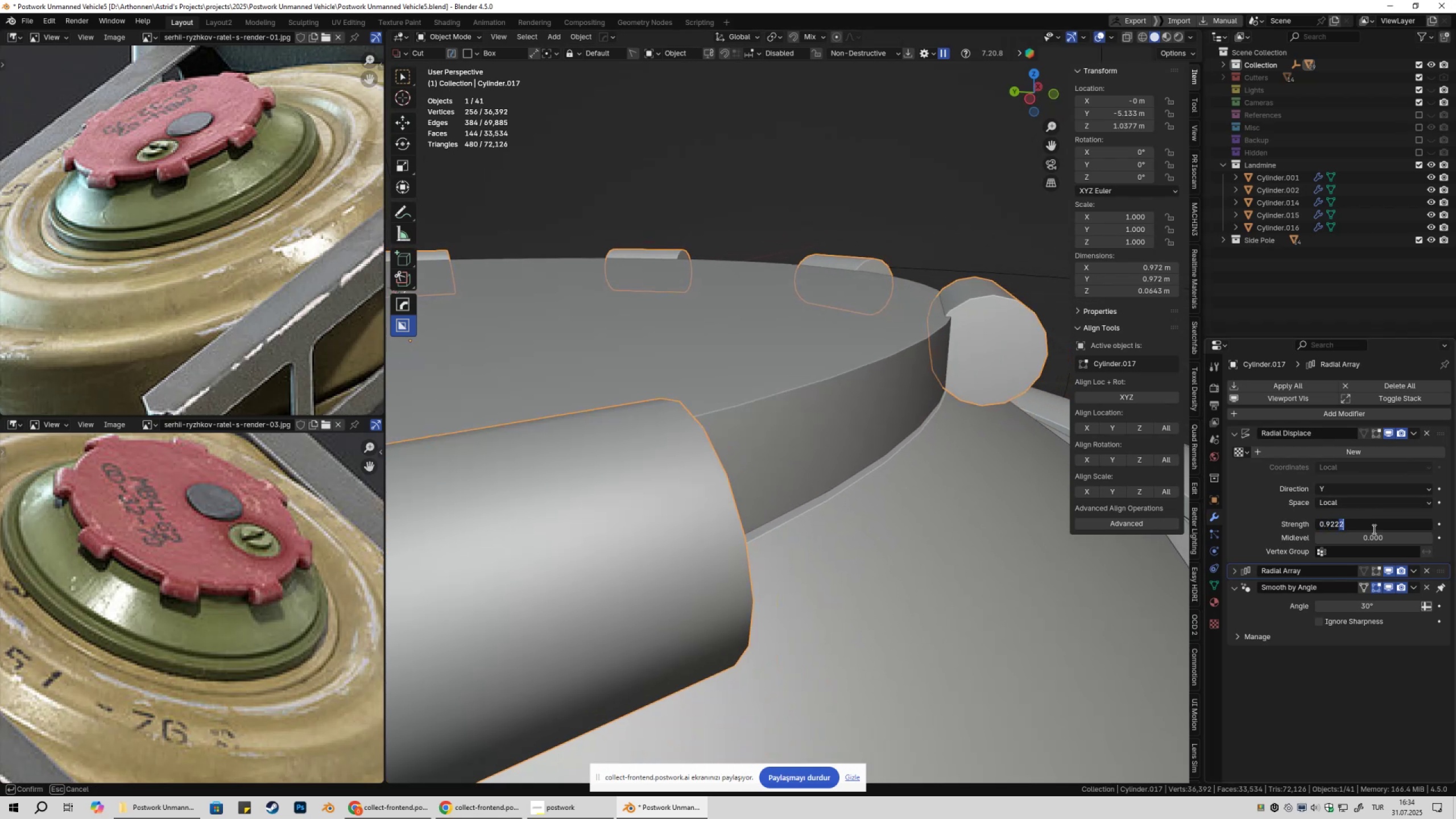 
key(Numpad5)
 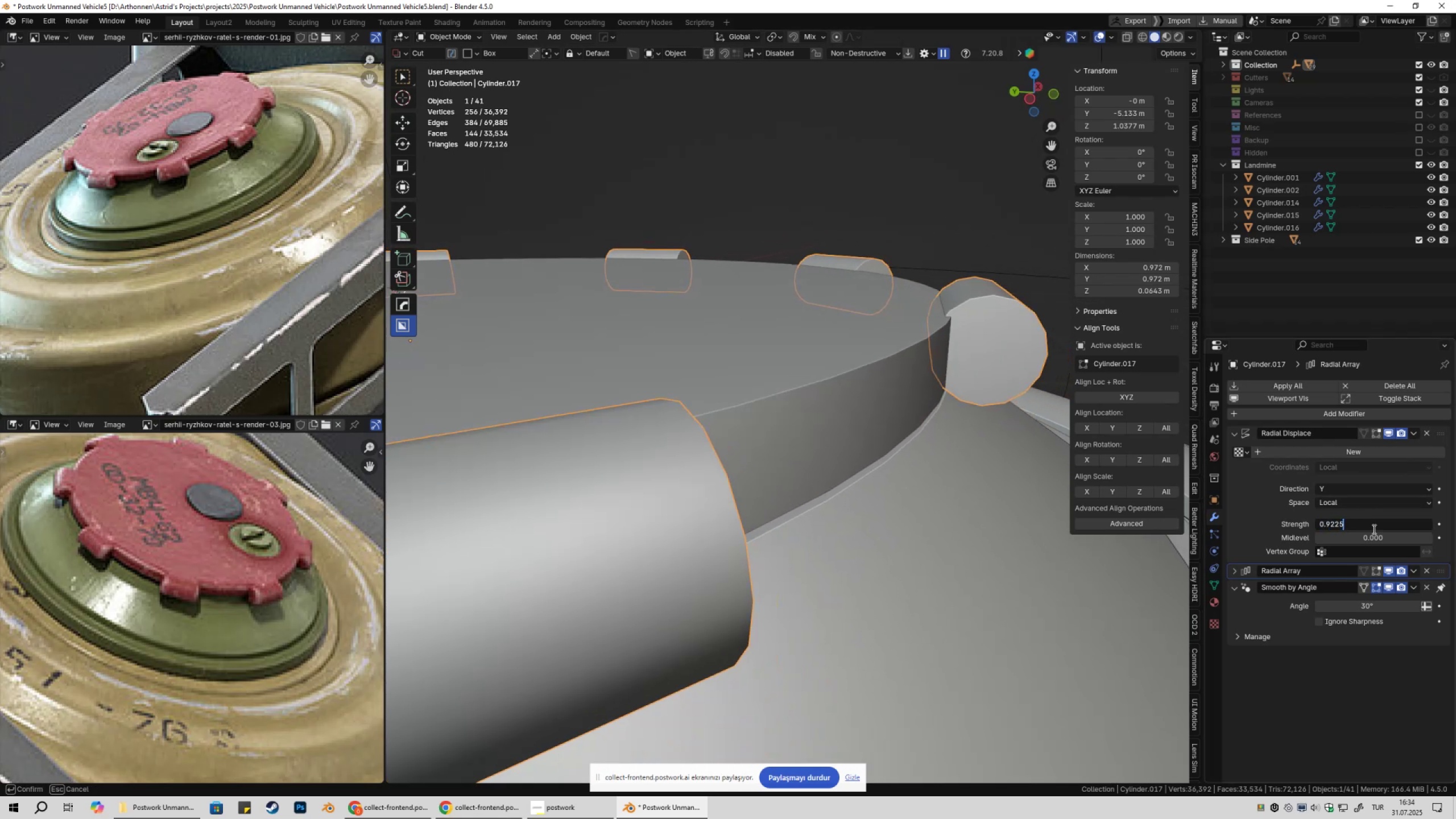 
key(NumpadEnter)
 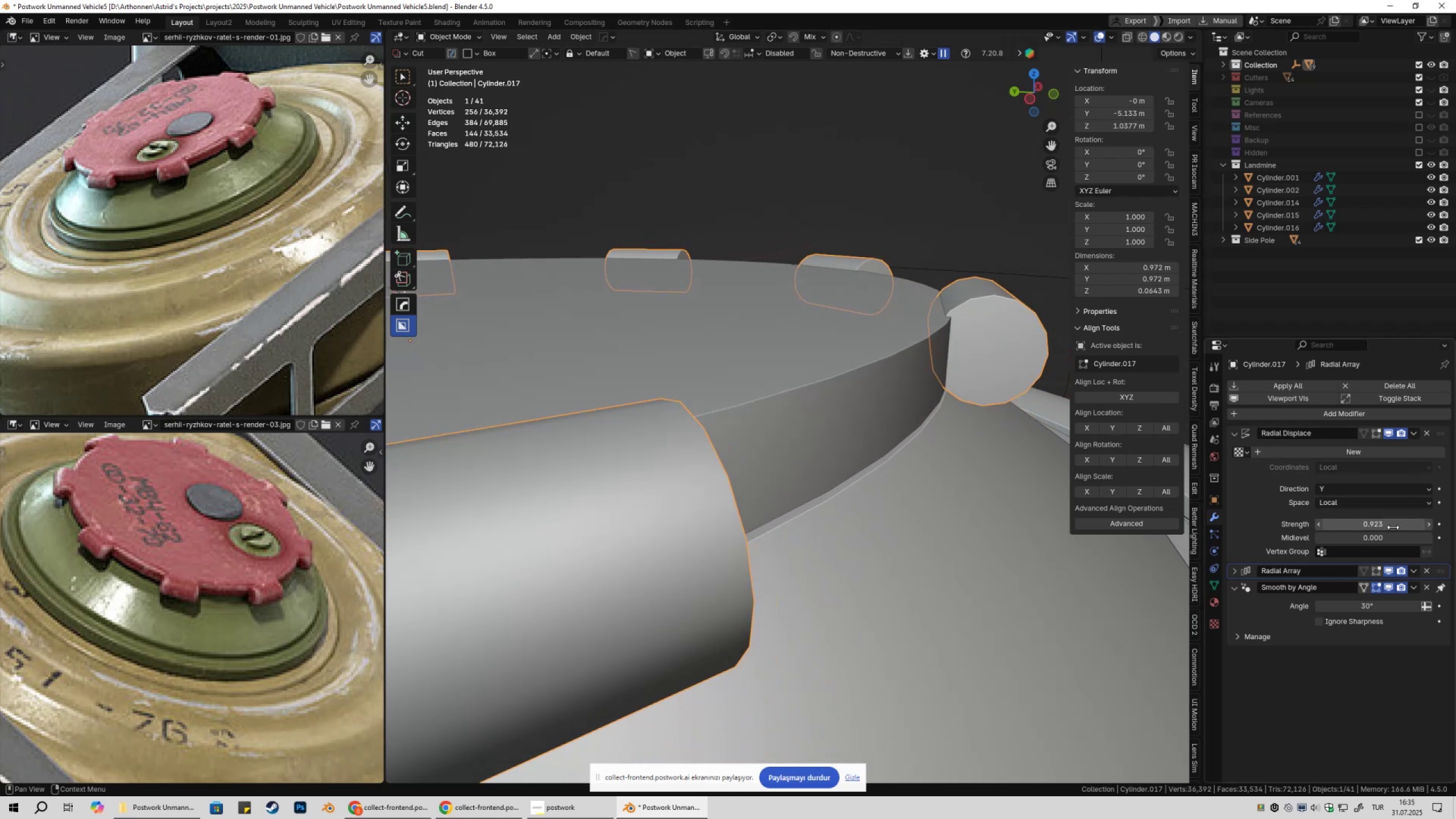 
left_click([1405, 527])
 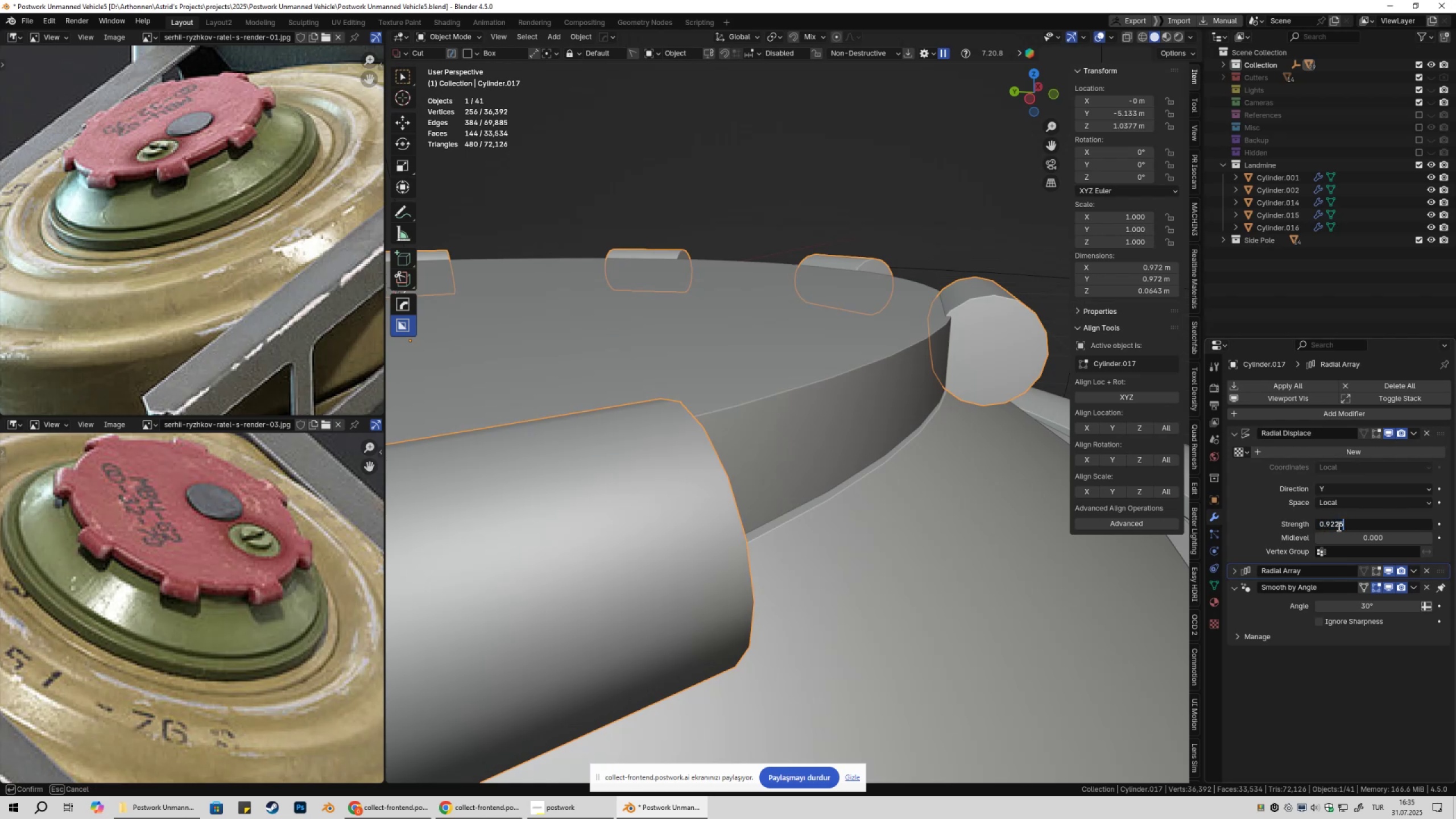 
left_click_drag(start_coordinate=[1335, 525], to_coordinate=[1360, 526])
 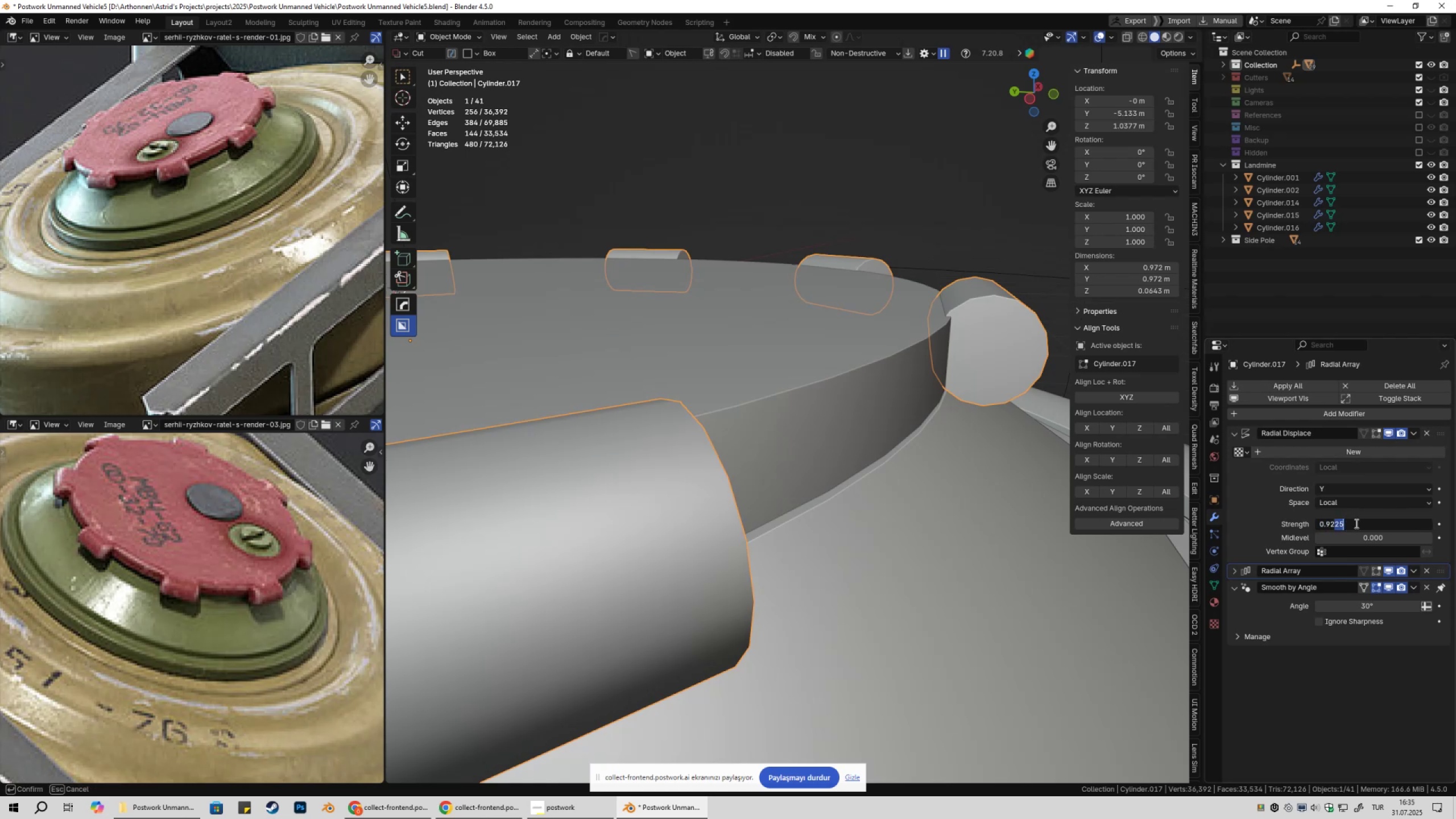 
key(Numpad4)
 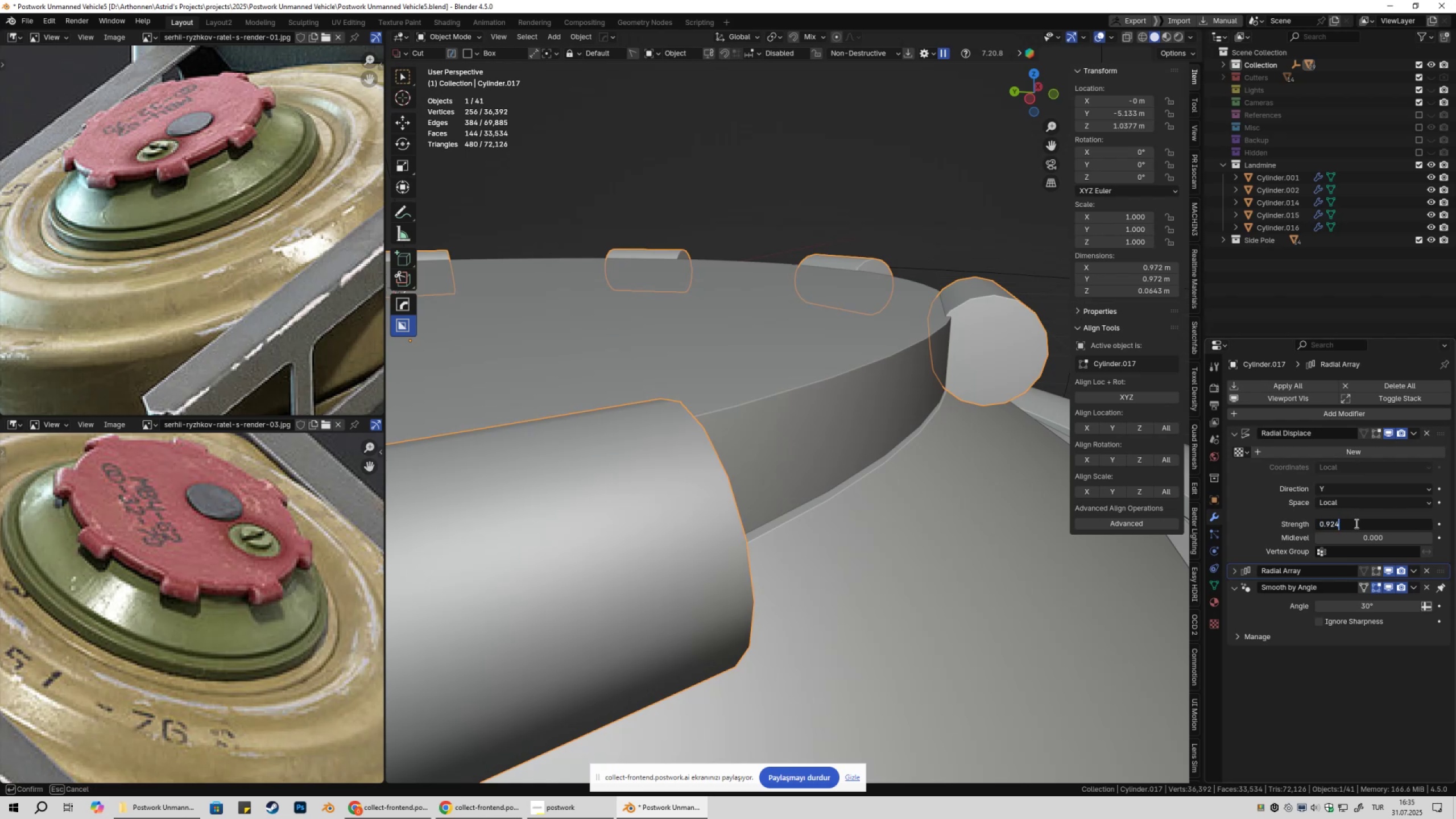 
key(NumpadEnter)
 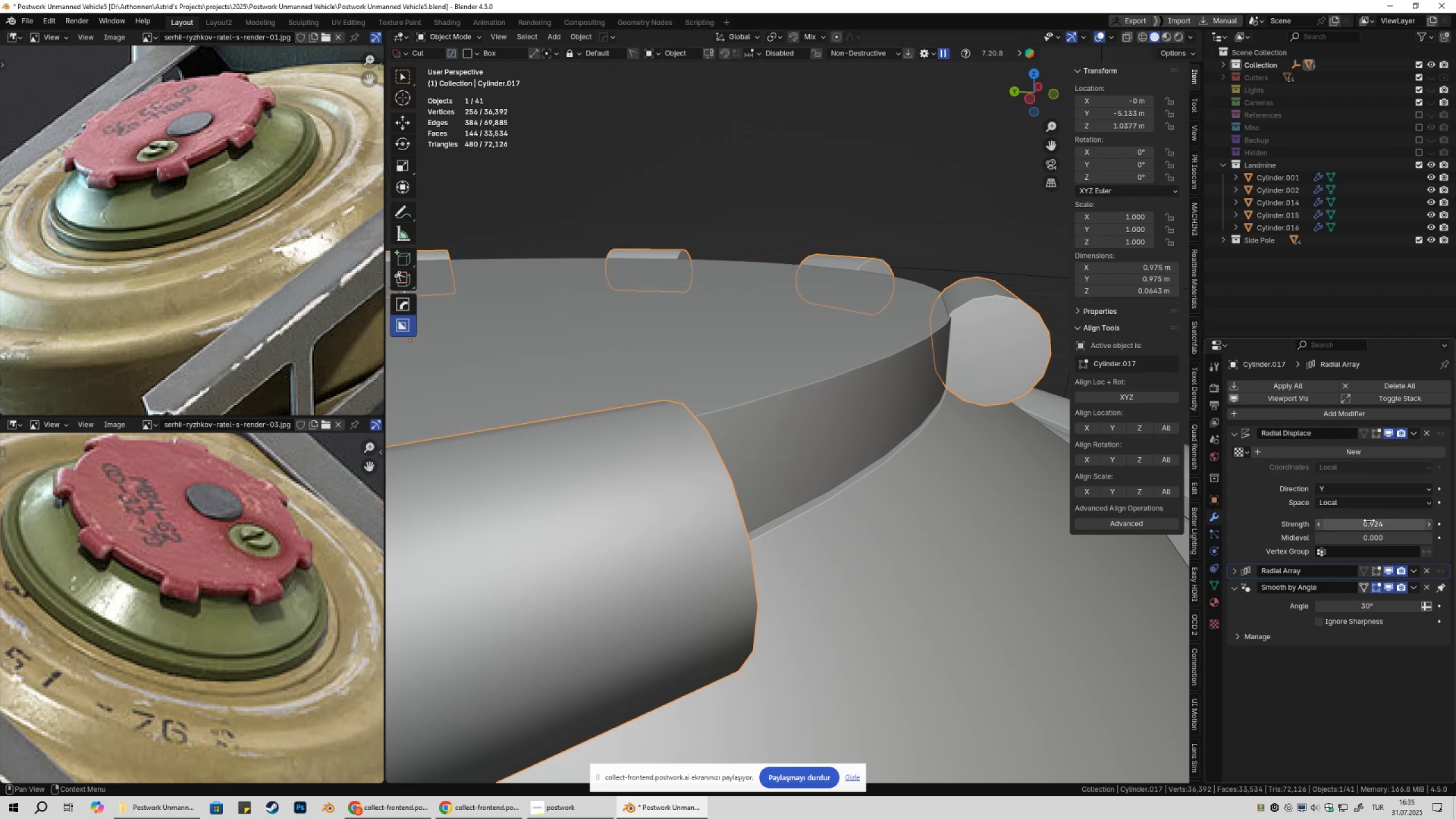 
double_click([1370, 523])
 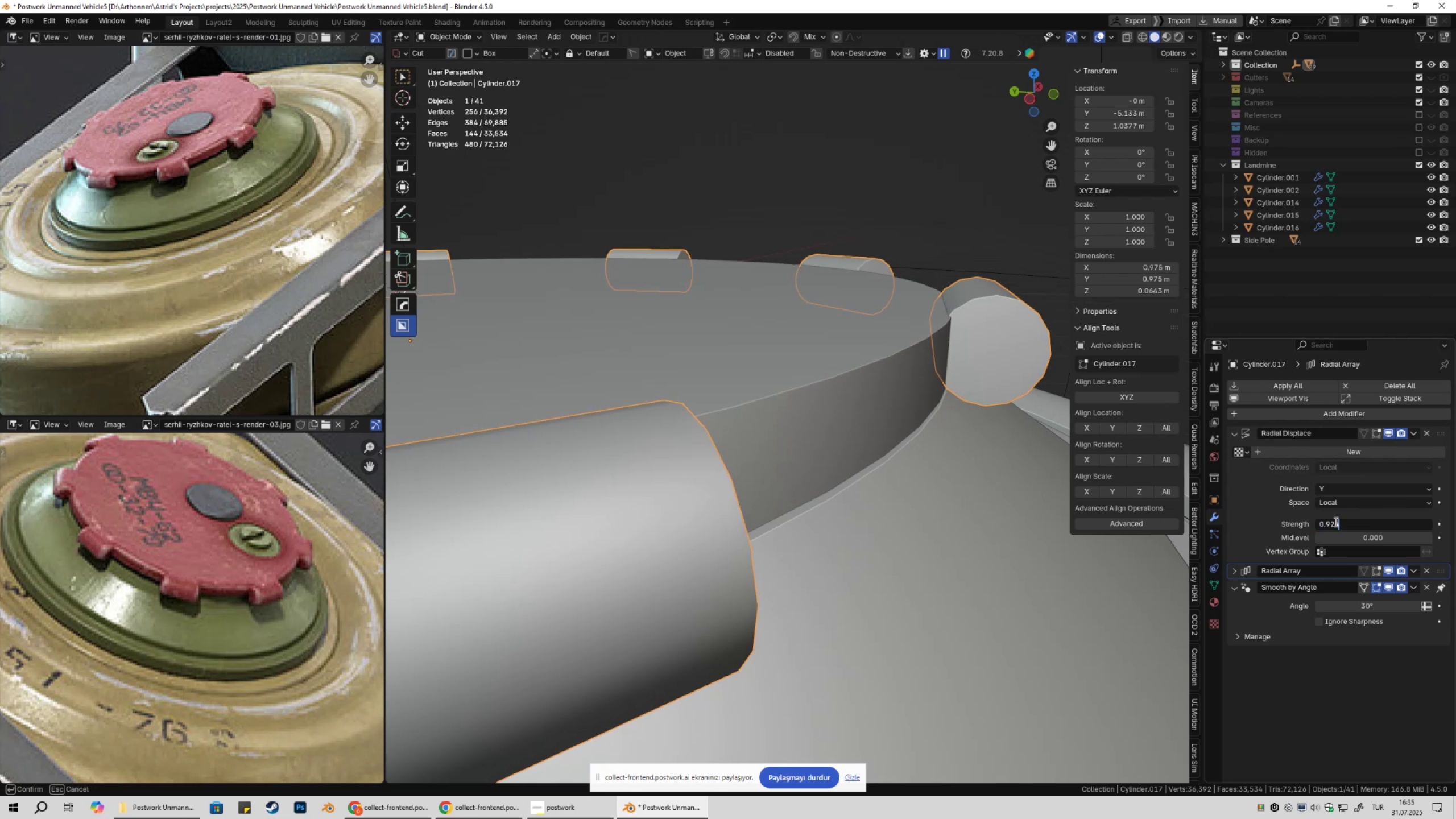 
left_click_drag(start_coordinate=[1332, 523], to_coordinate=[1349, 526])
 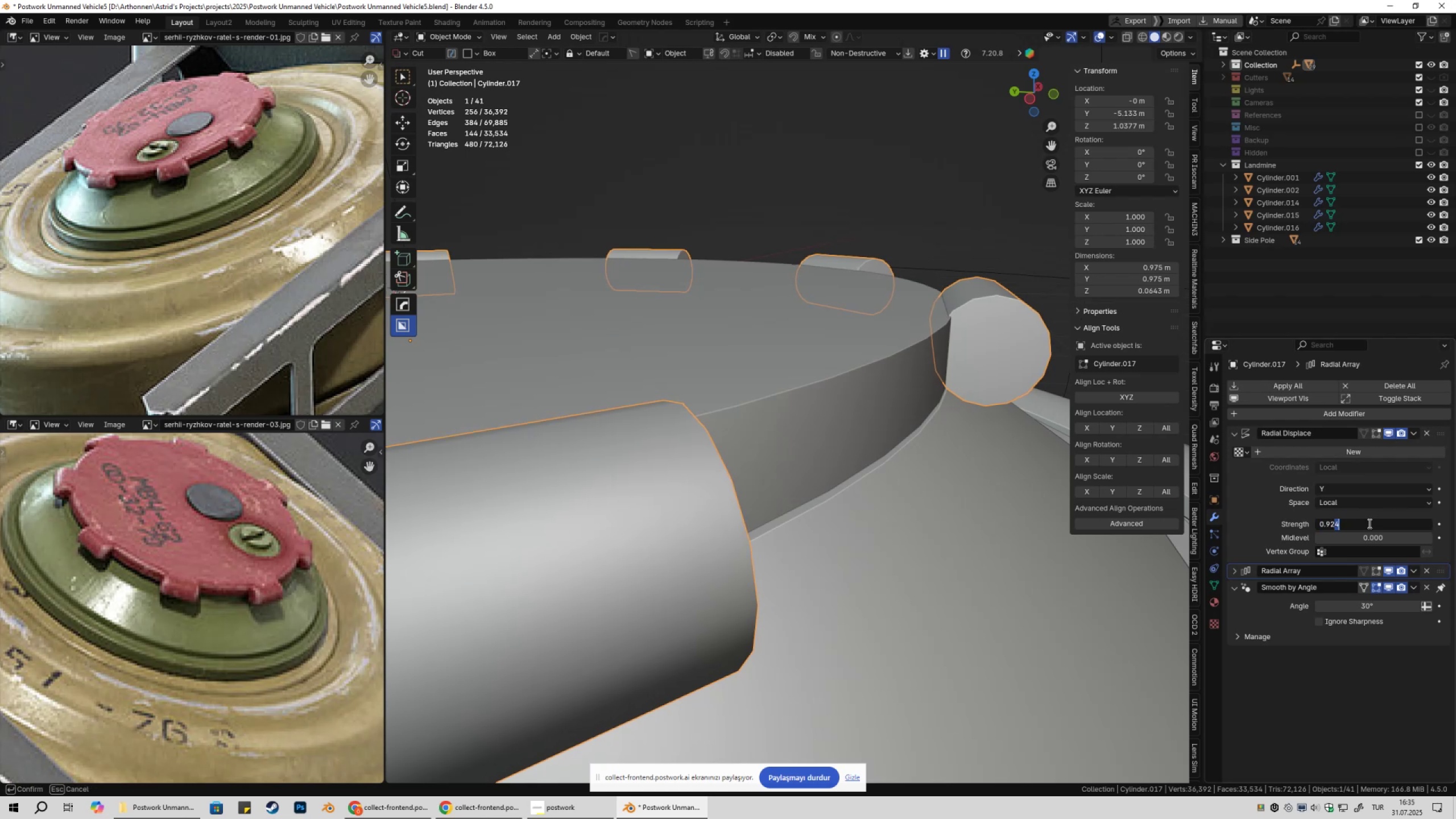 
key(Numpad5)
 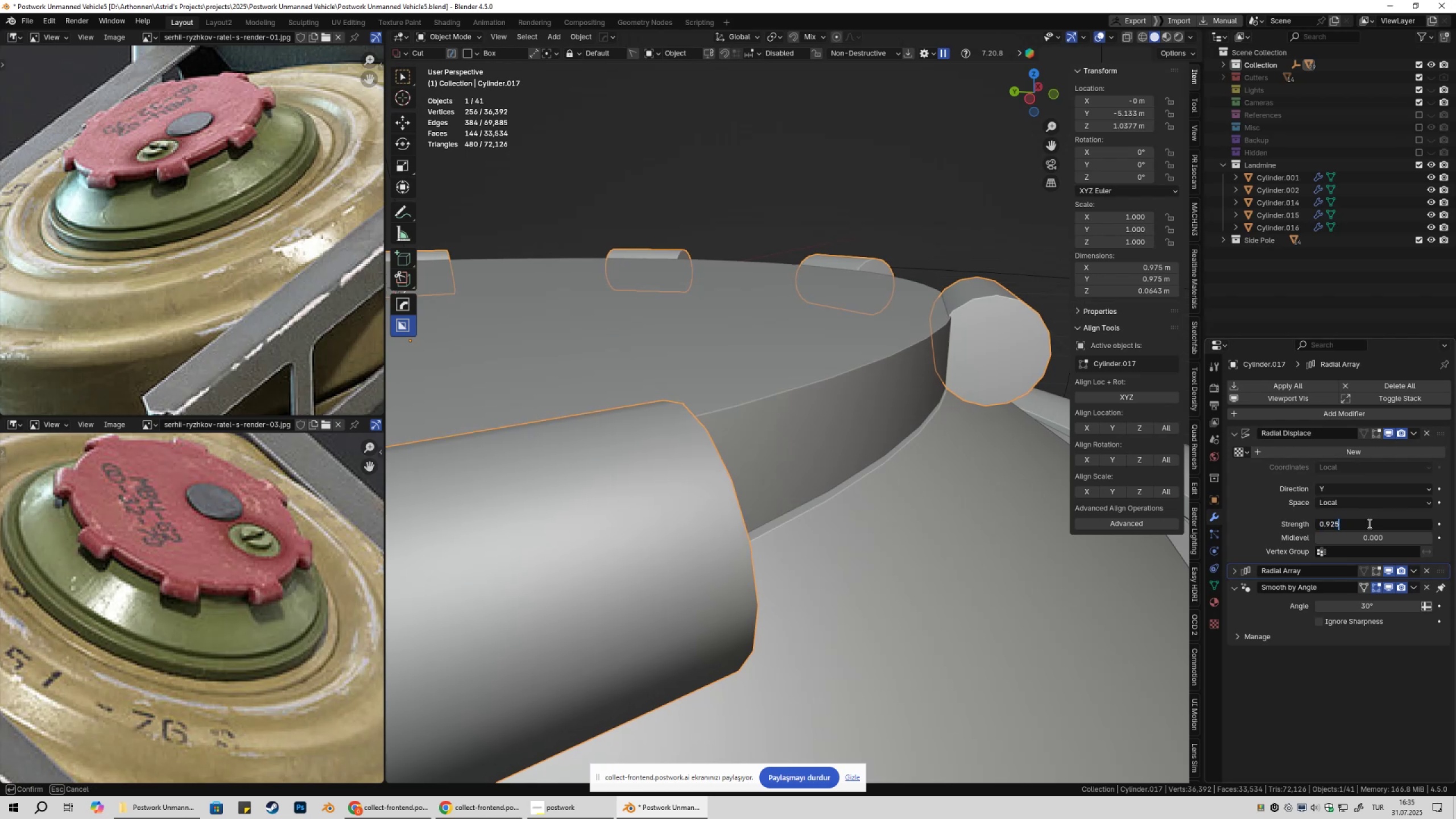 
key(NumpadEnter)
 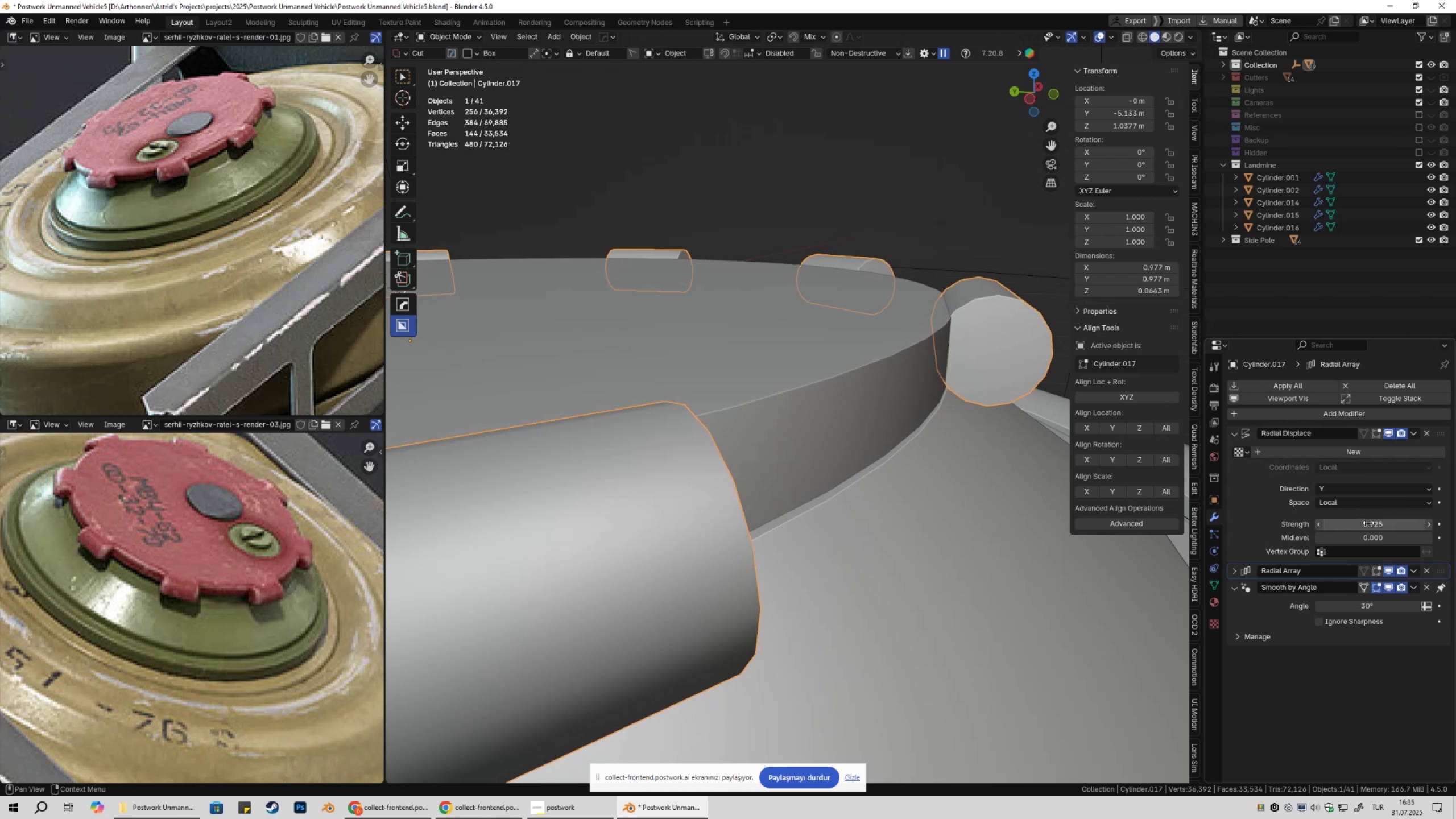 
hold_key(key=ShiftLeft, duration=0.47)
 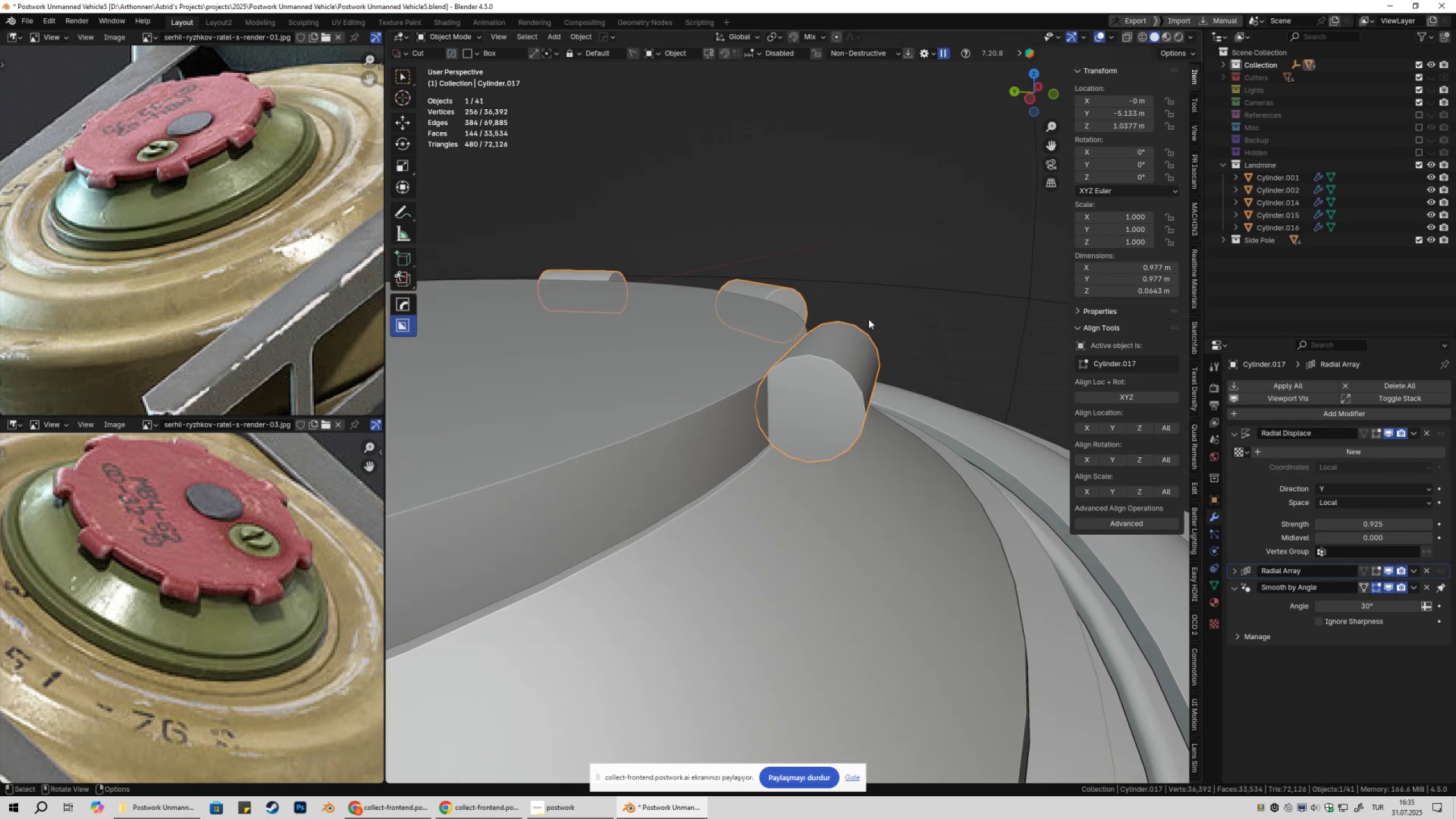 
scroll: coordinate [871, 327], scroll_direction: up, amount: 1.0
 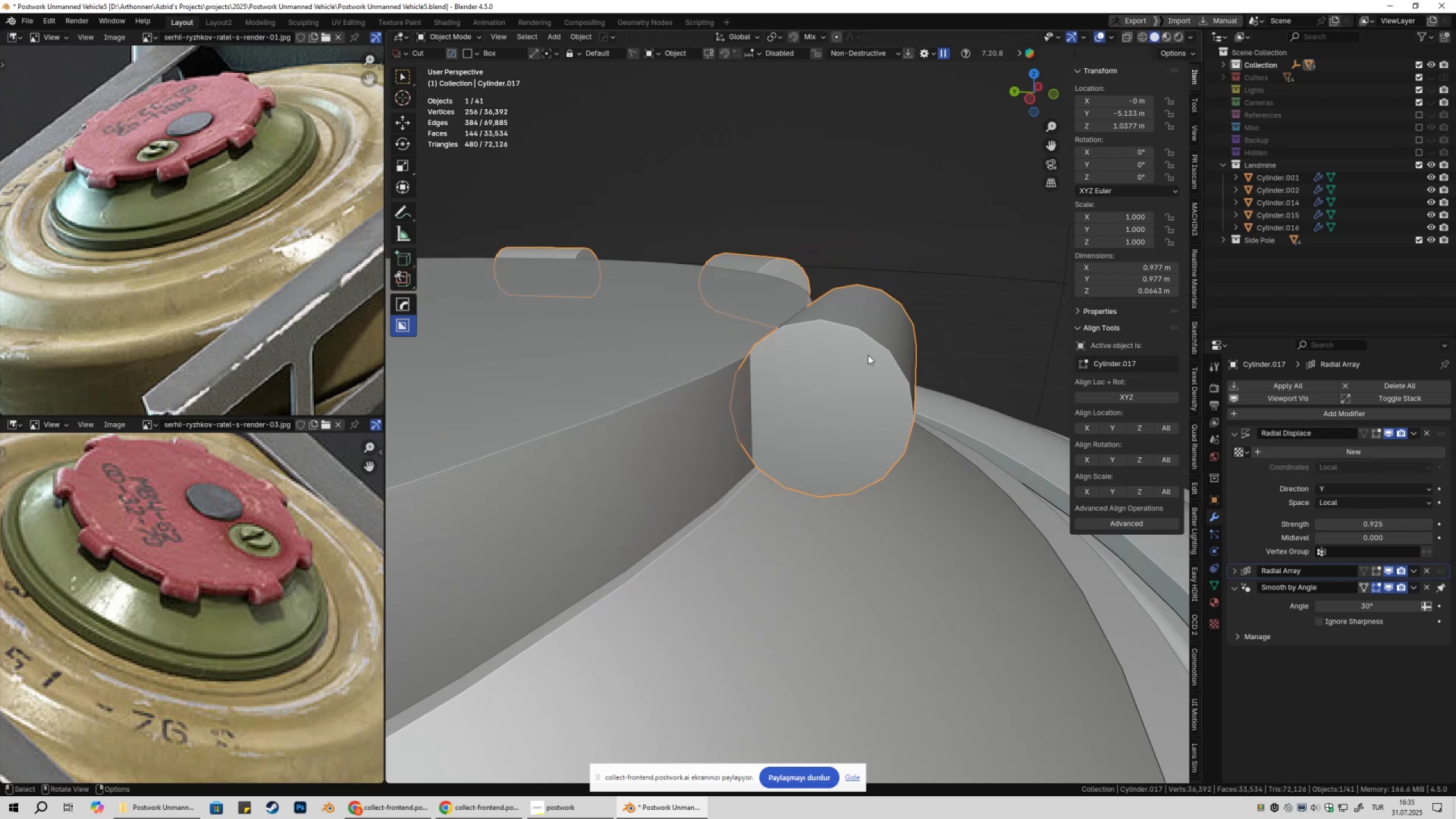 
hold_key(key=ShiftLeft, duration=0.42)
 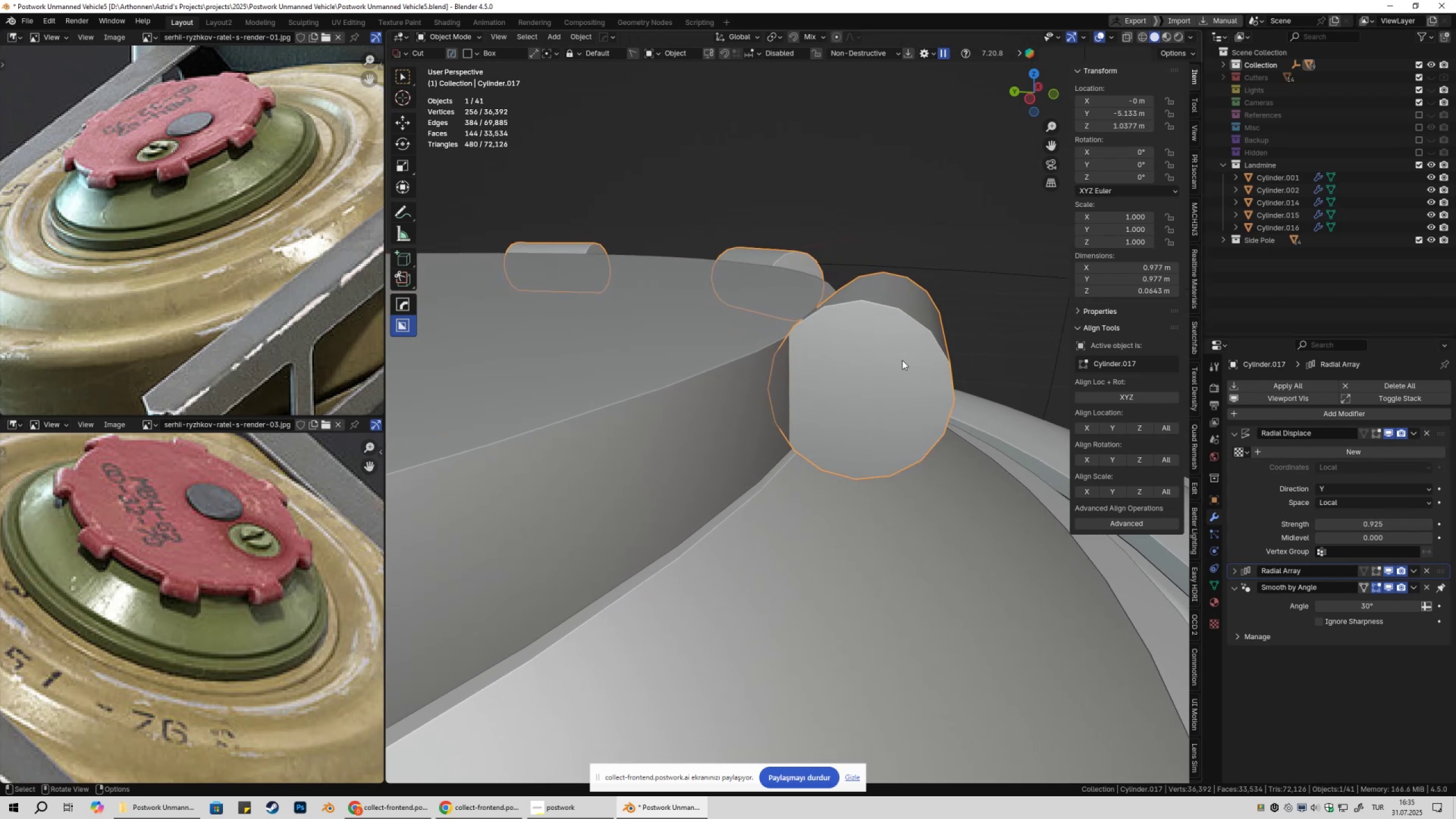 
hold_key(key=ControlLeft, duration=1.14)
 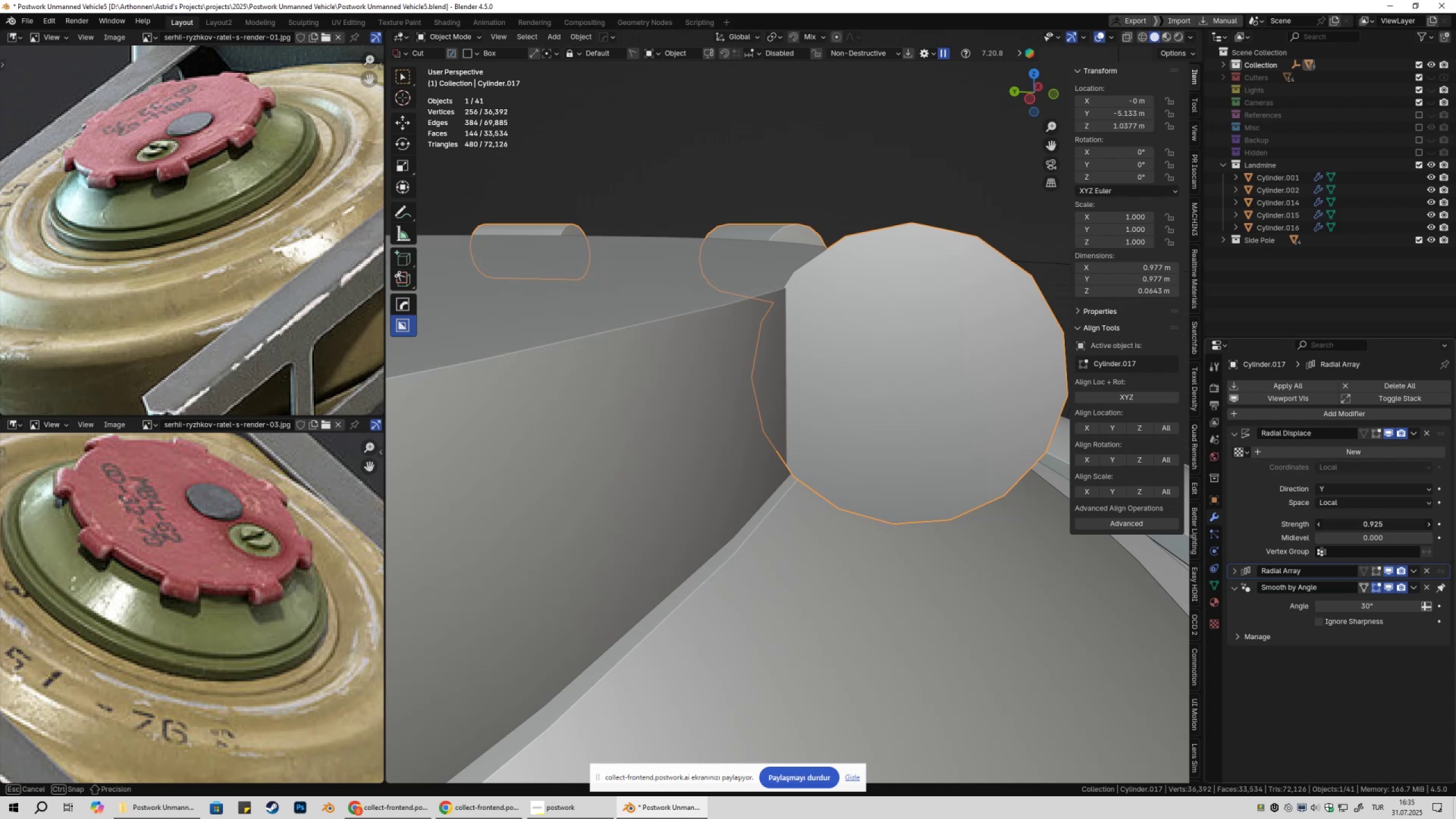 
double_click([1364, 521])
 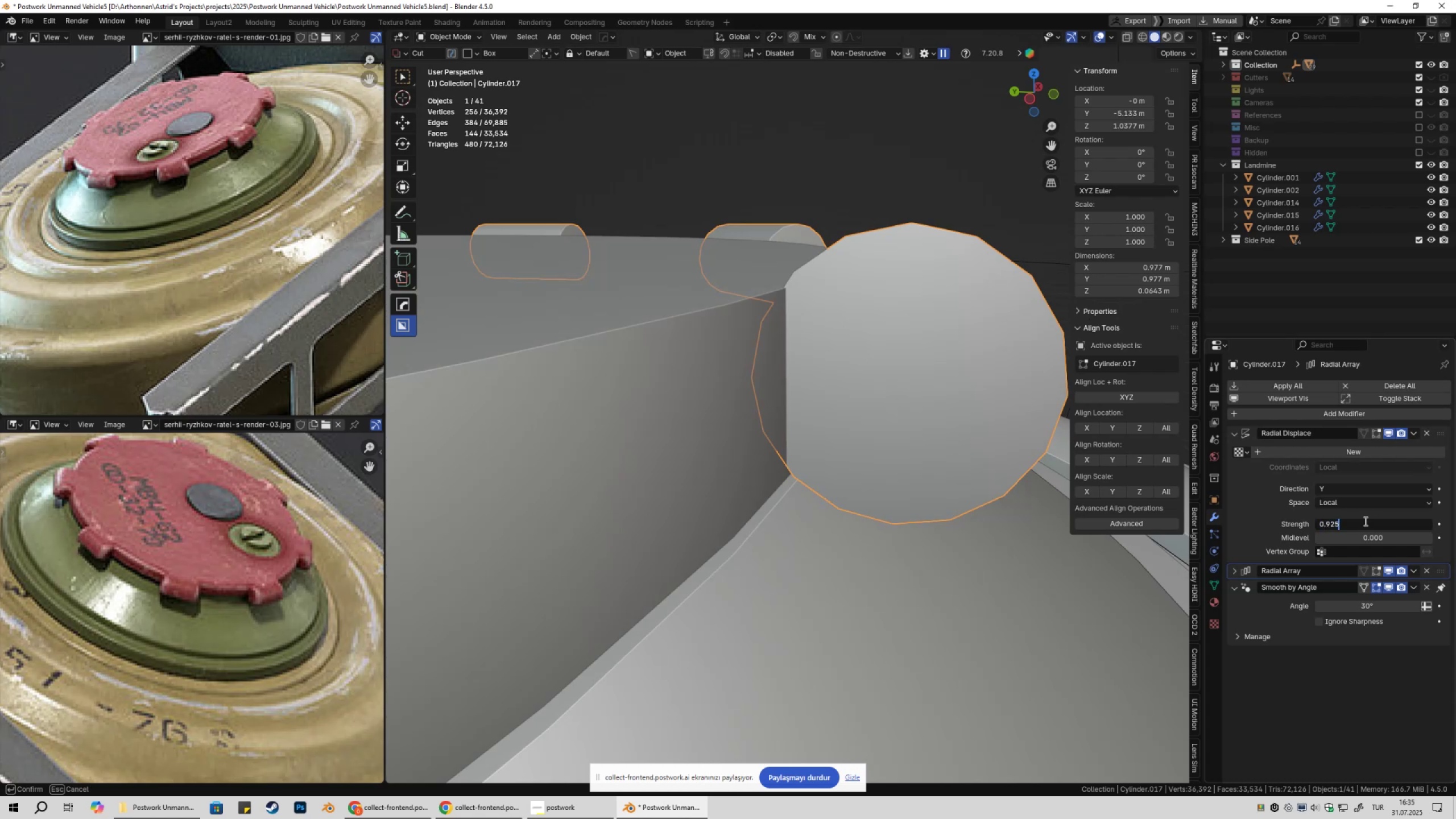 
key(Numpad5)
 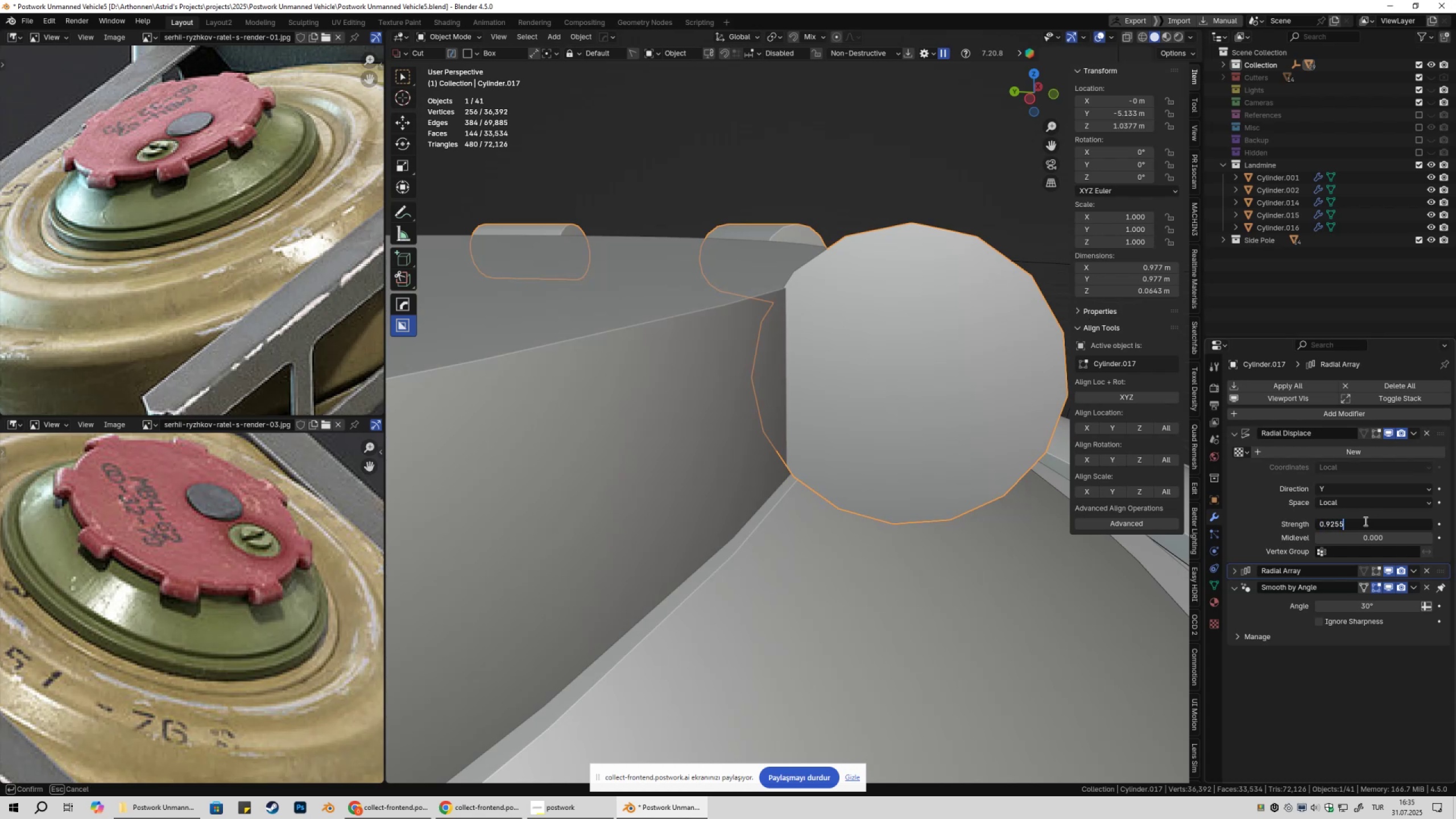 
key(NumpadEnter)
 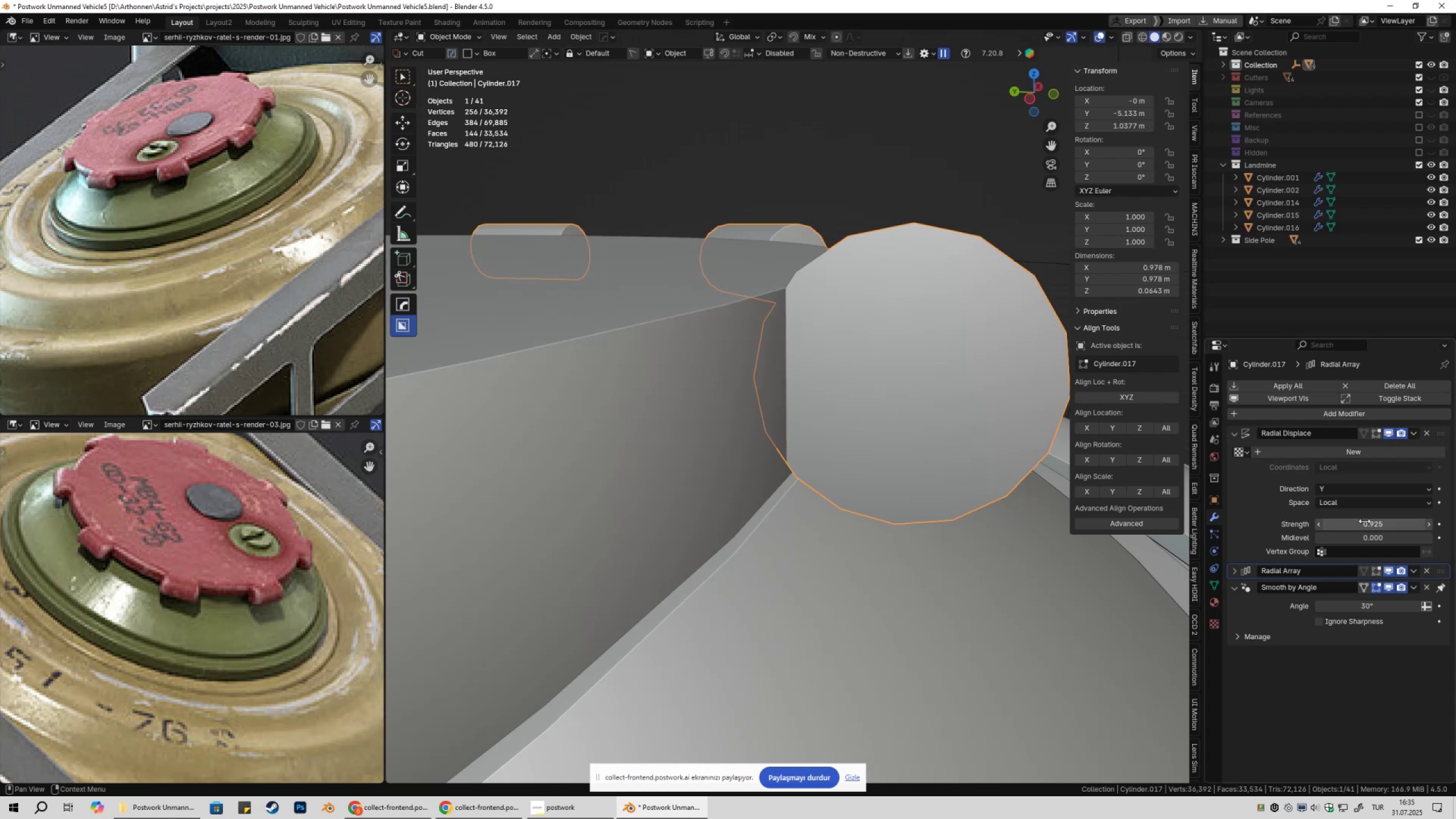 
hold_key(key=ShiftLeft, duration=0.48)
 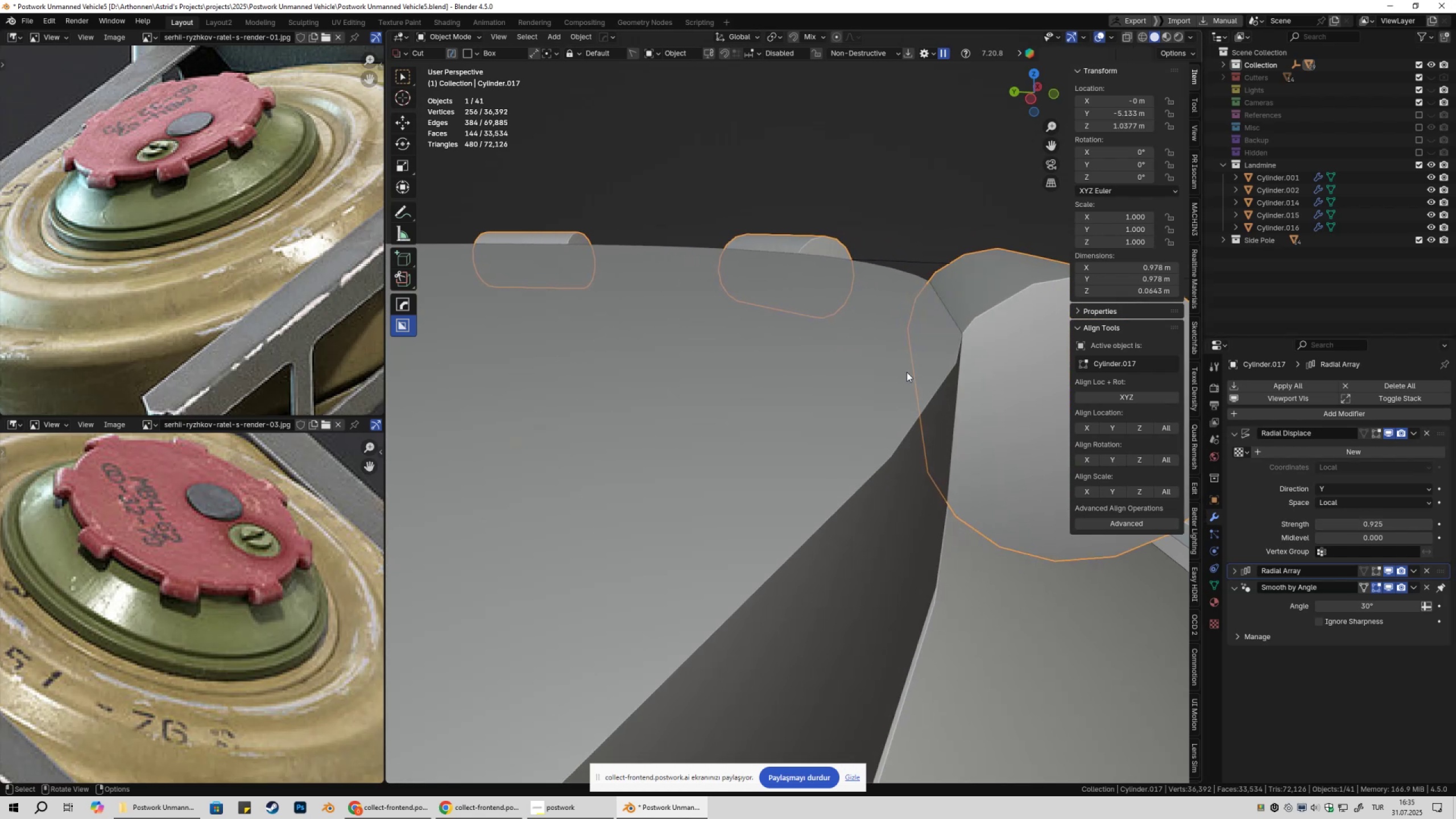 
scroll: coordinate [891, 375], scroll_direction: down, amount: 8.0
 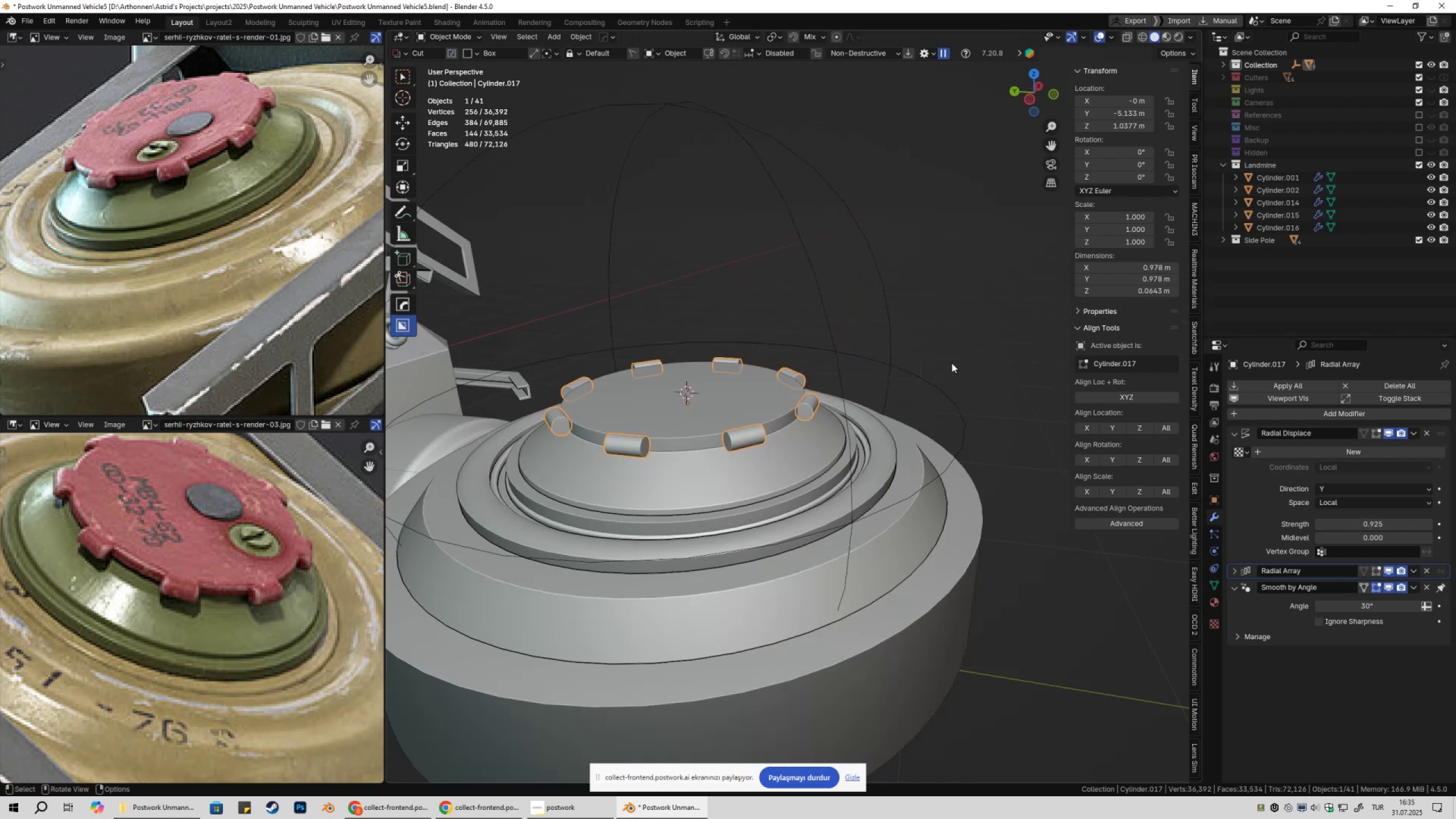 
left_click([952, 363])
 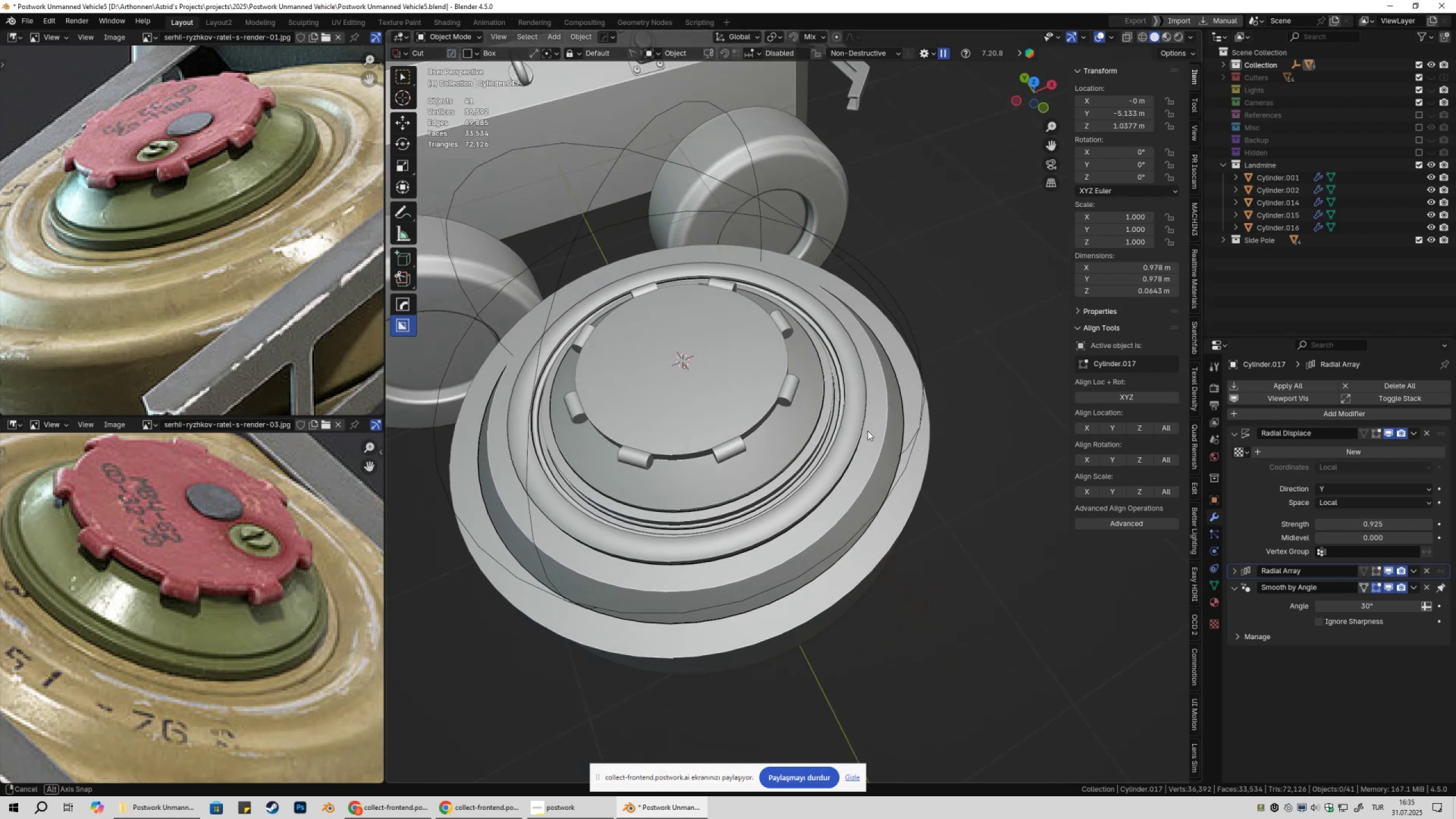 
hold_key(key=ShiftLeft, duration=0.36)
 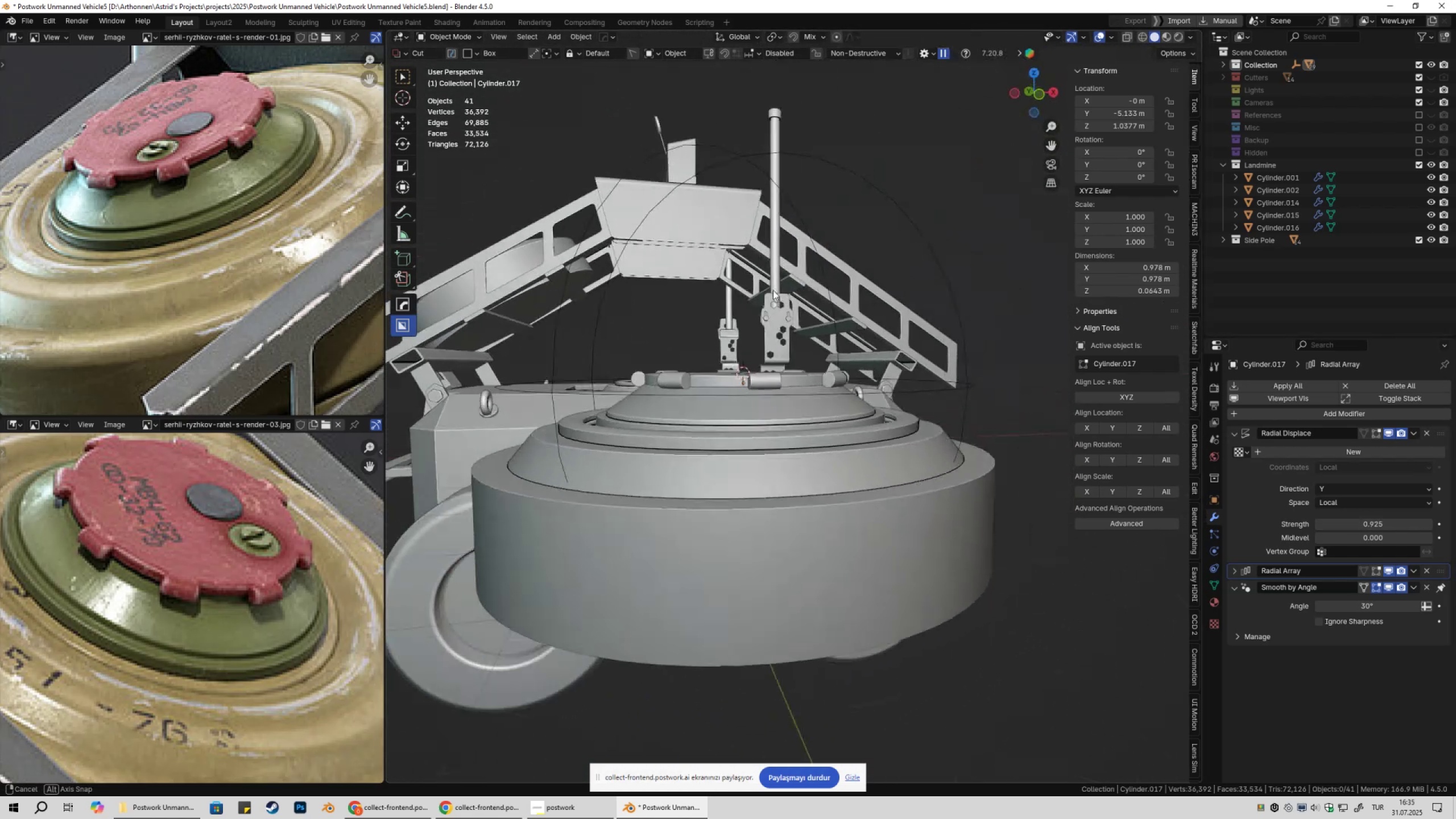 
wait(8.84)
 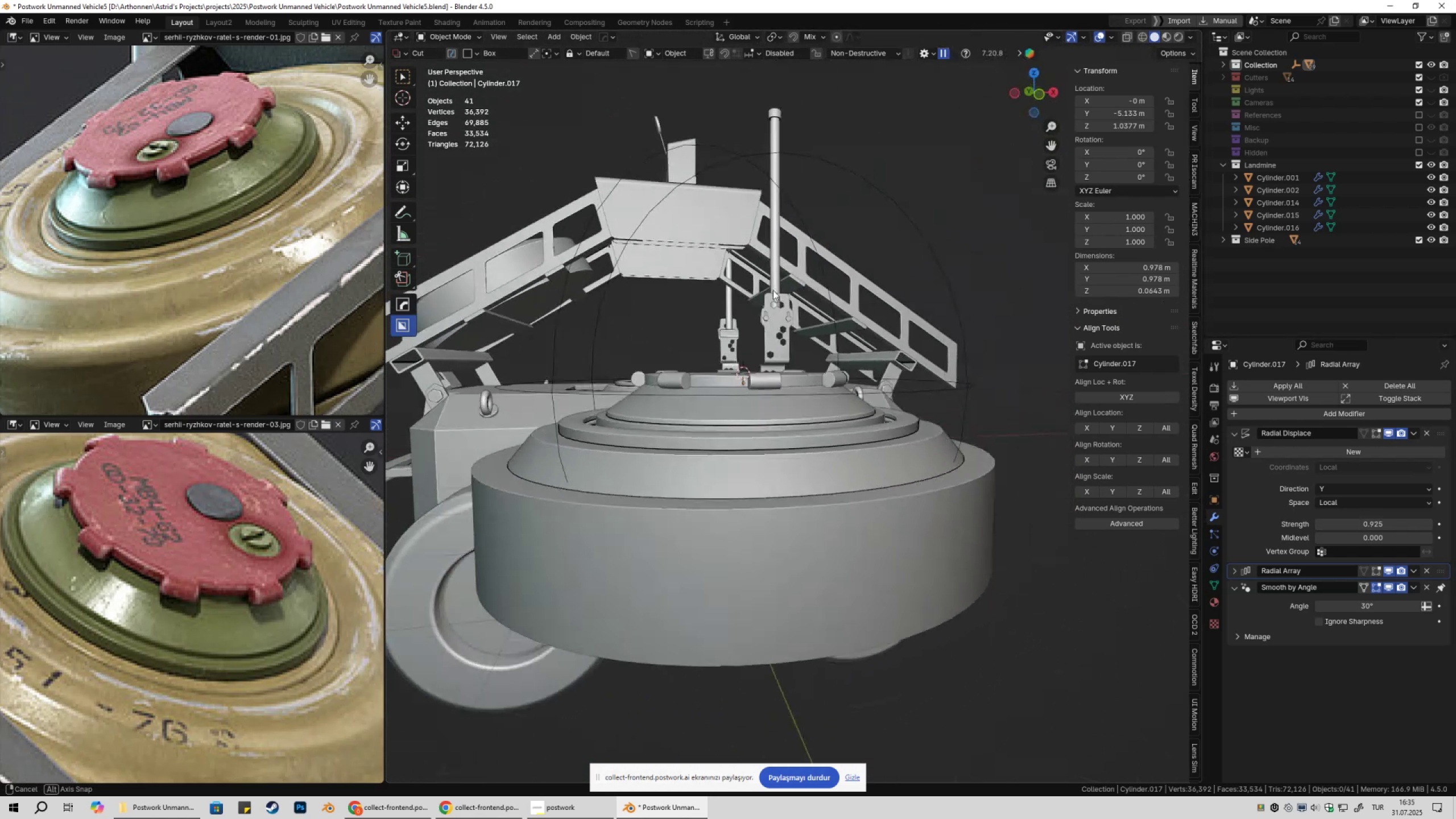 
left_click([935, 413])
 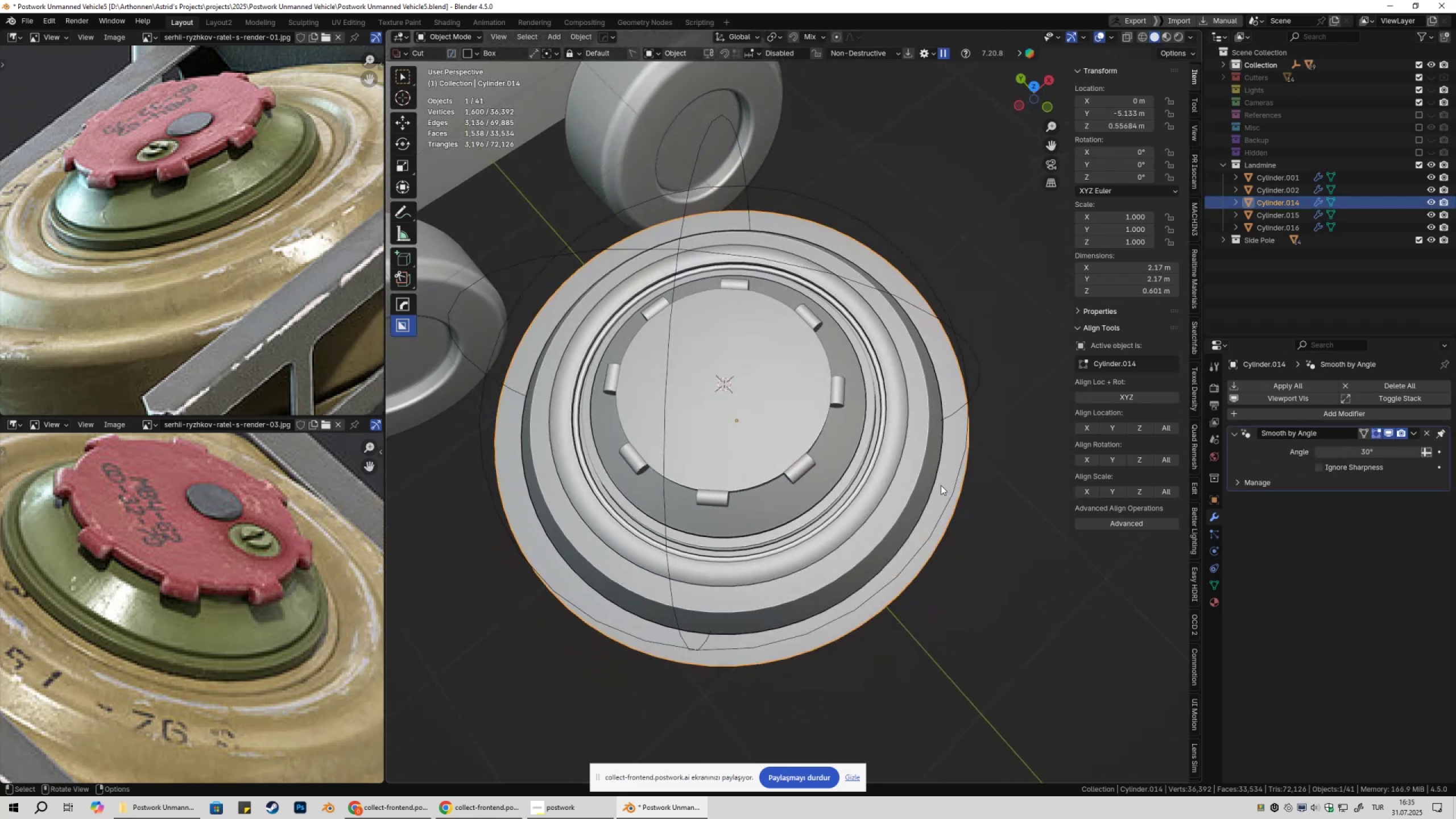 
scroll: coordinate [312, 532], scroll_direction: down, amount: 4.0
 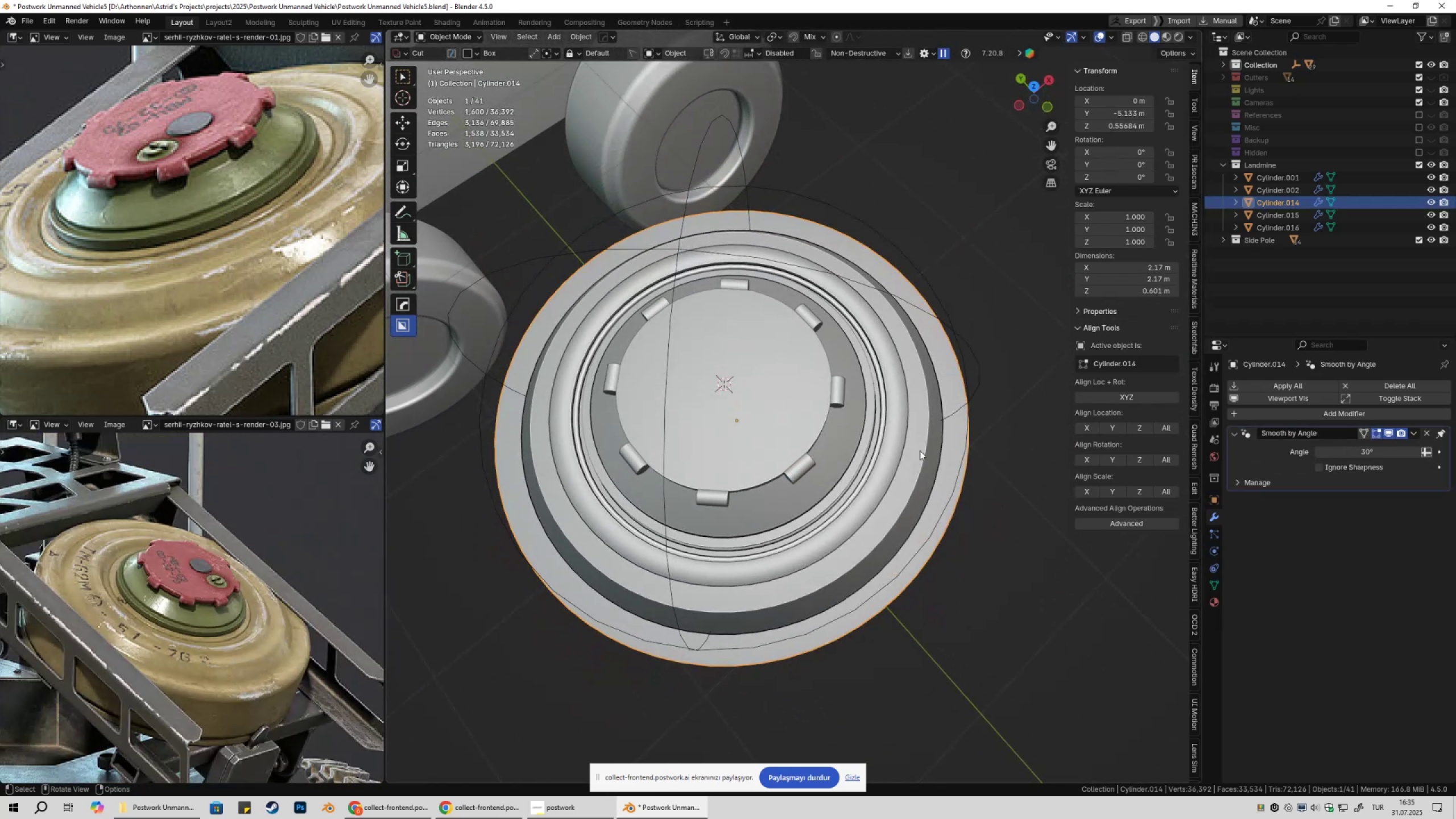 
scroll: coordinate [859, 390], scroll_direction: up, amount: 10.0
 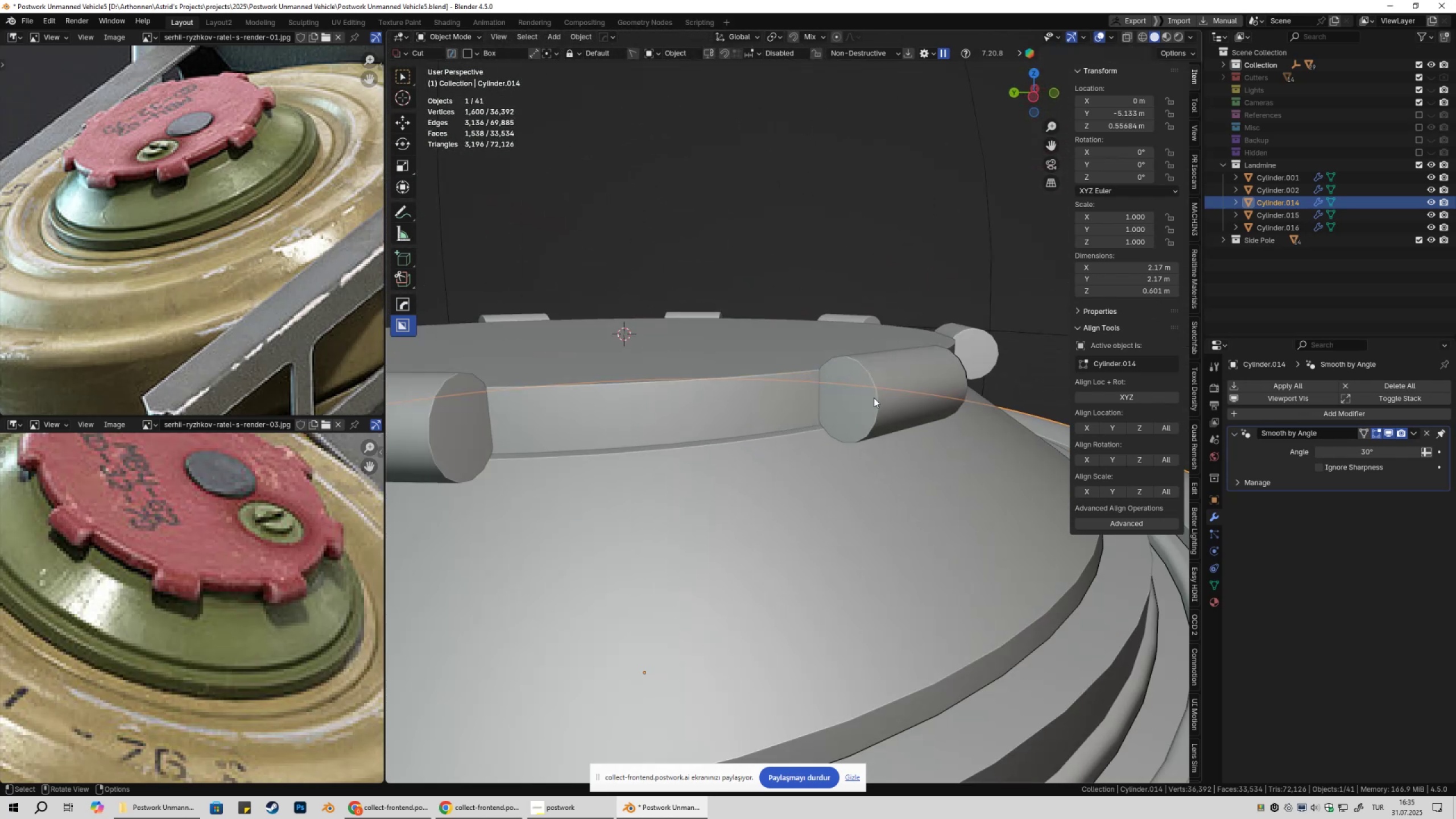 
key(Shift+ShiftLeft)
 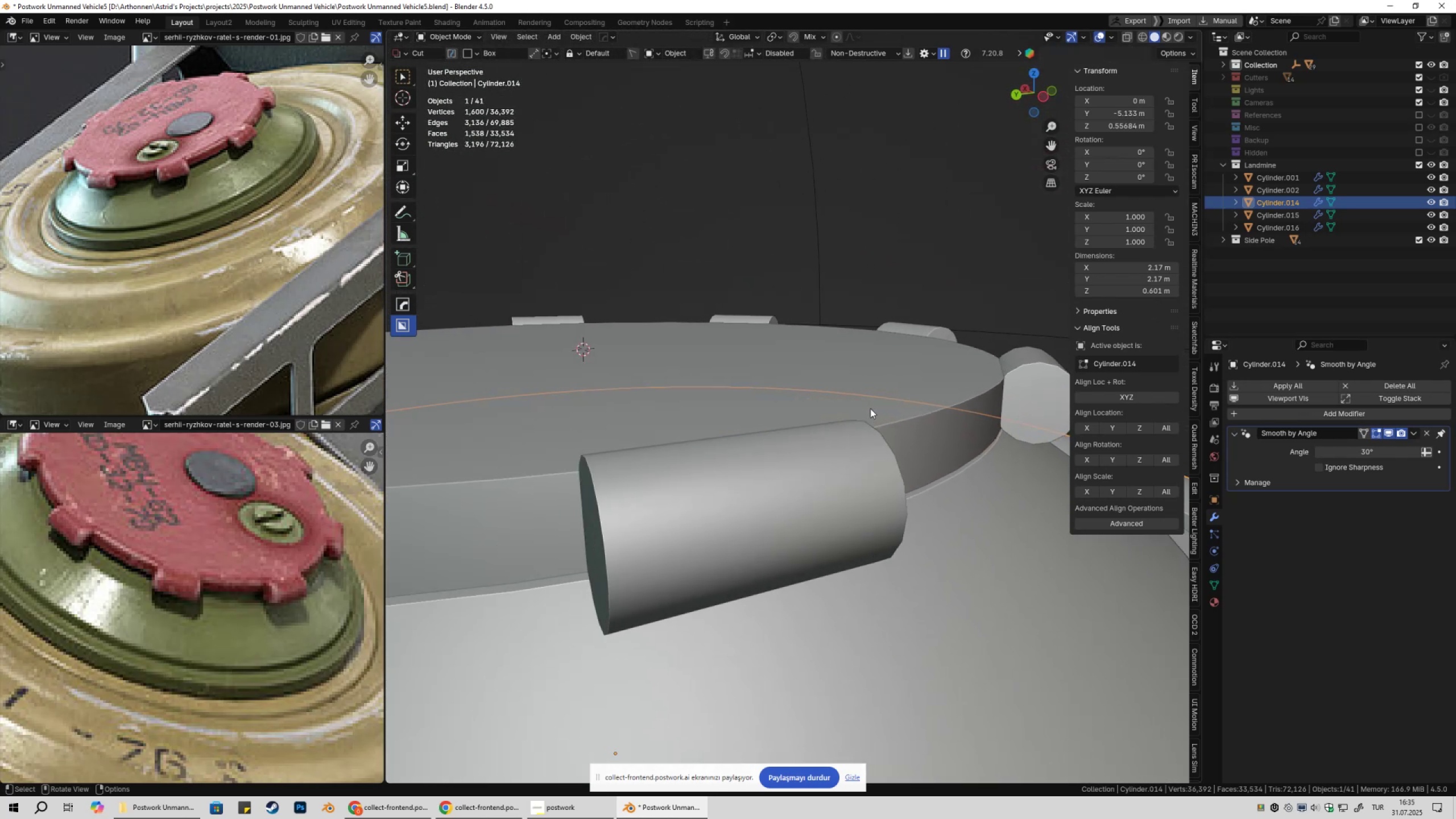 
key(Control+ControlLeft)
 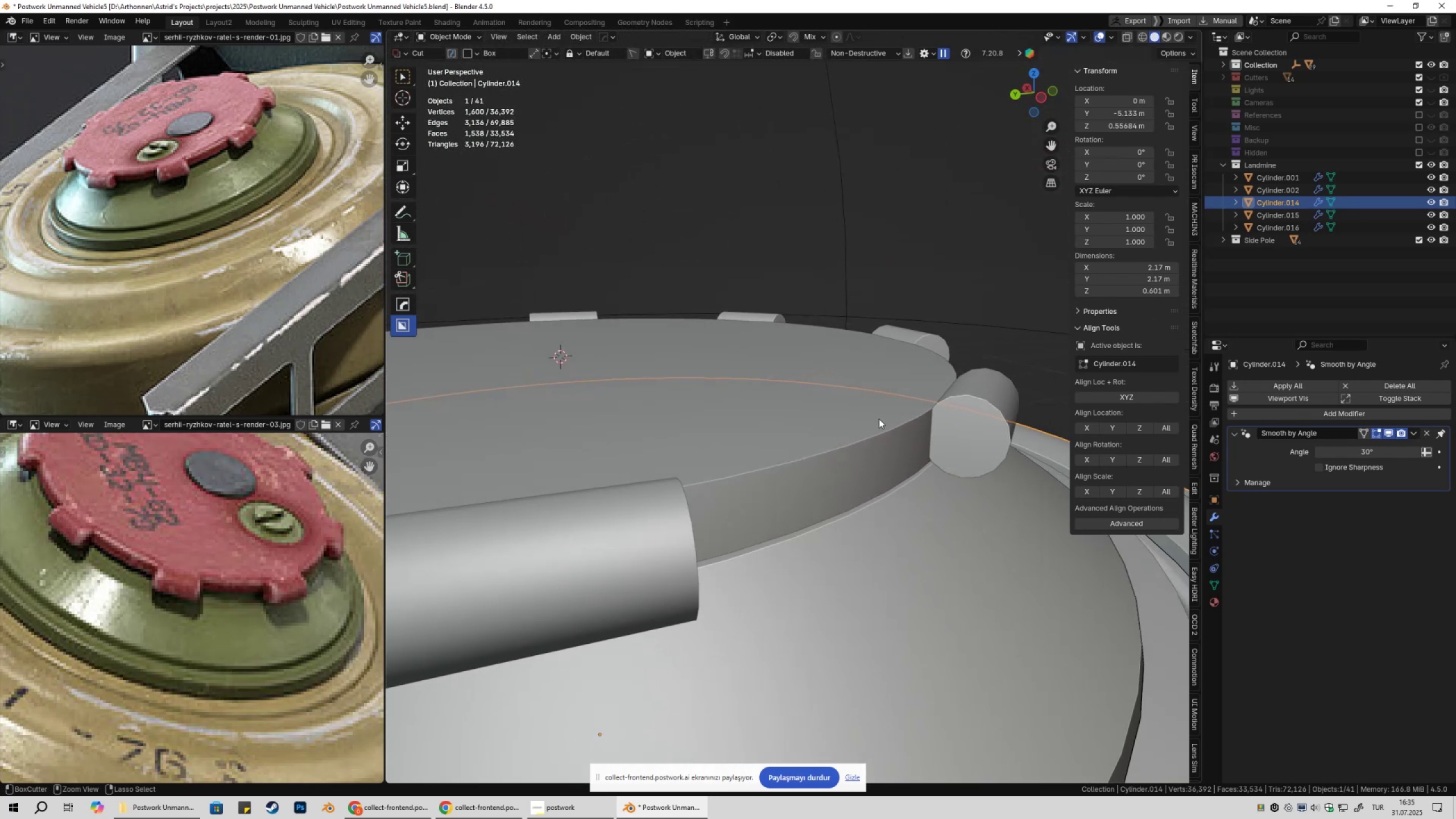 
key(Control+S)
 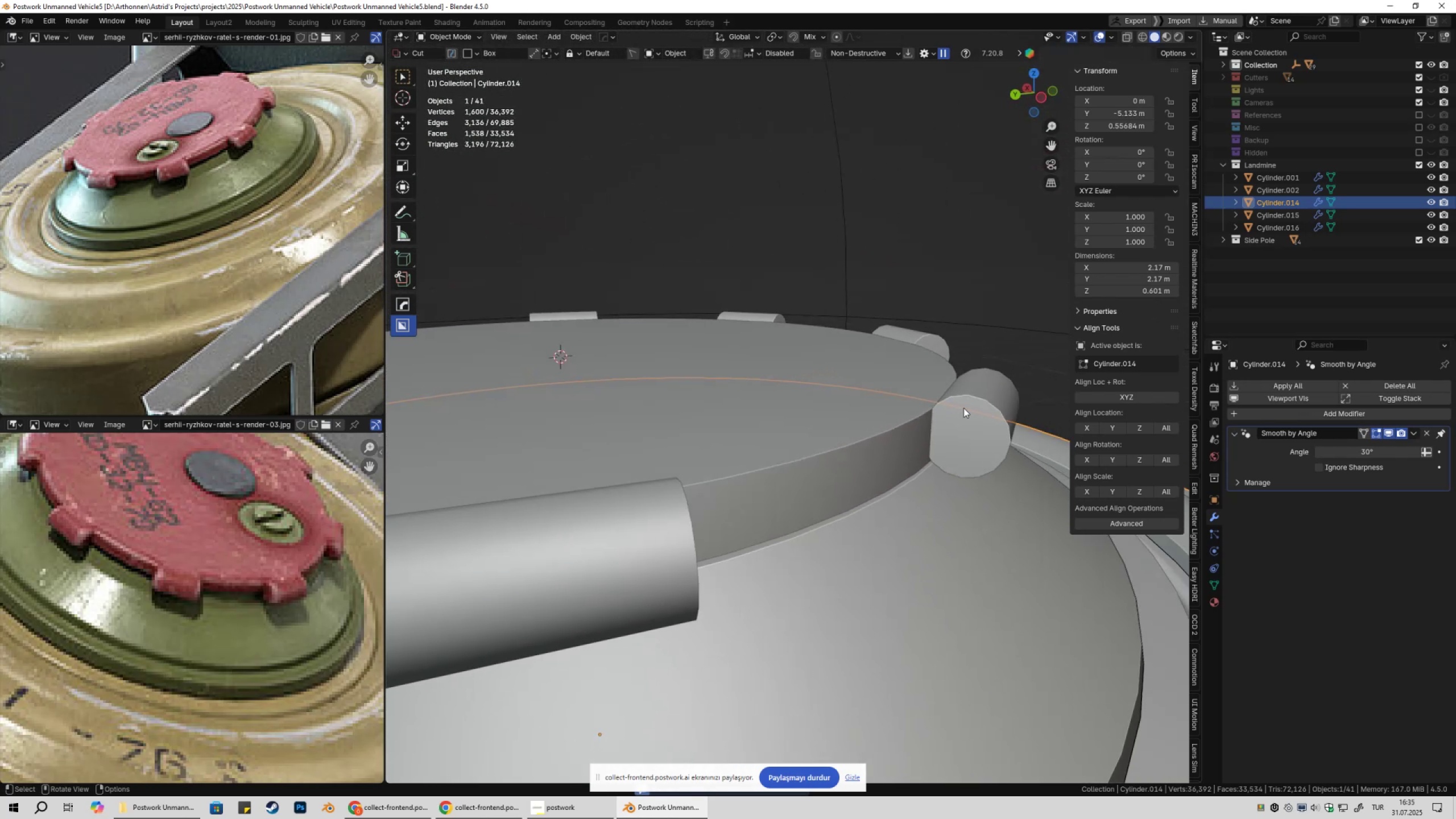 
left_click([963, 408])
 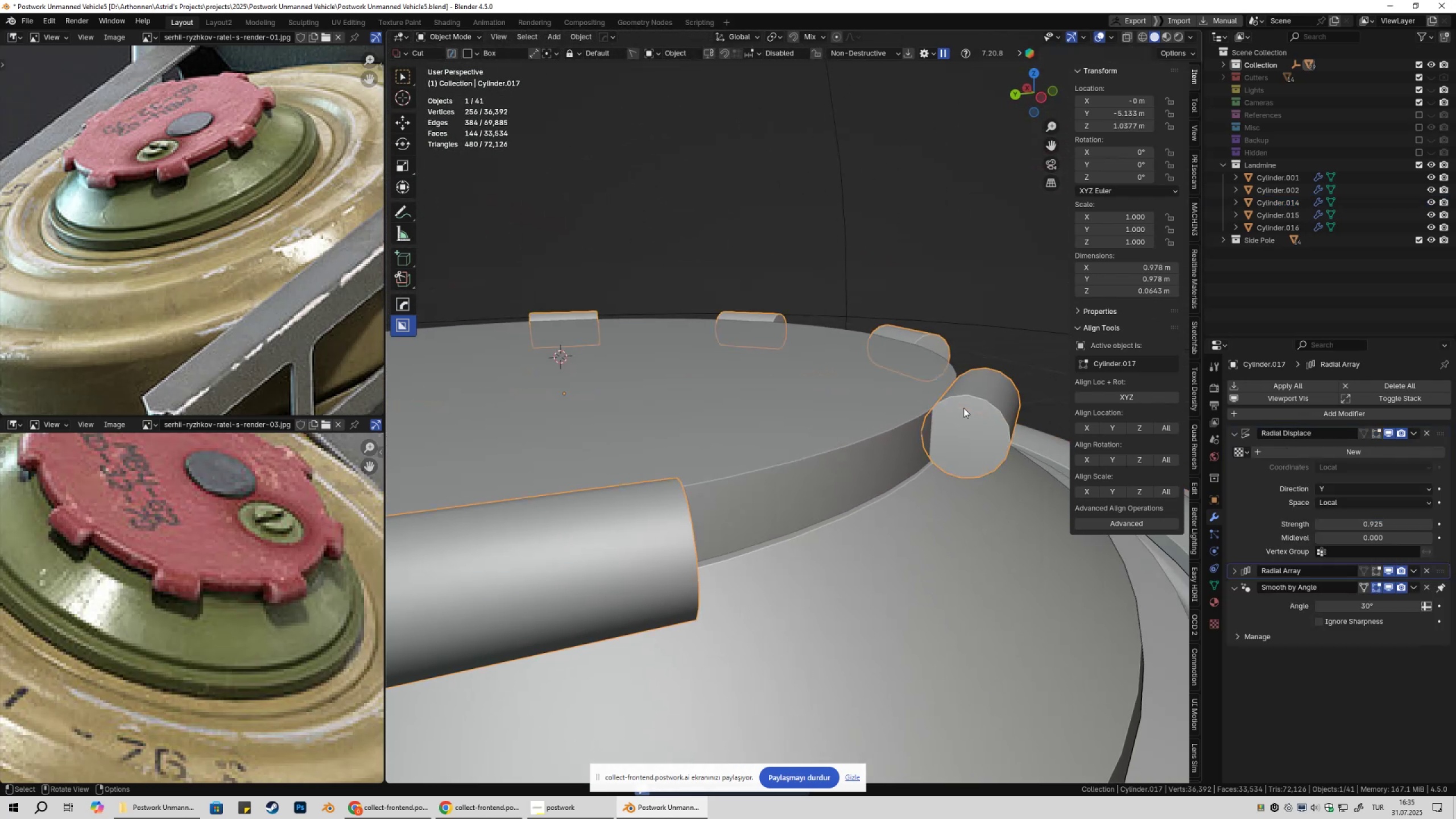 
hold_key(key=ShiftLeft, duration=0.46)
double_click([871, 386])
 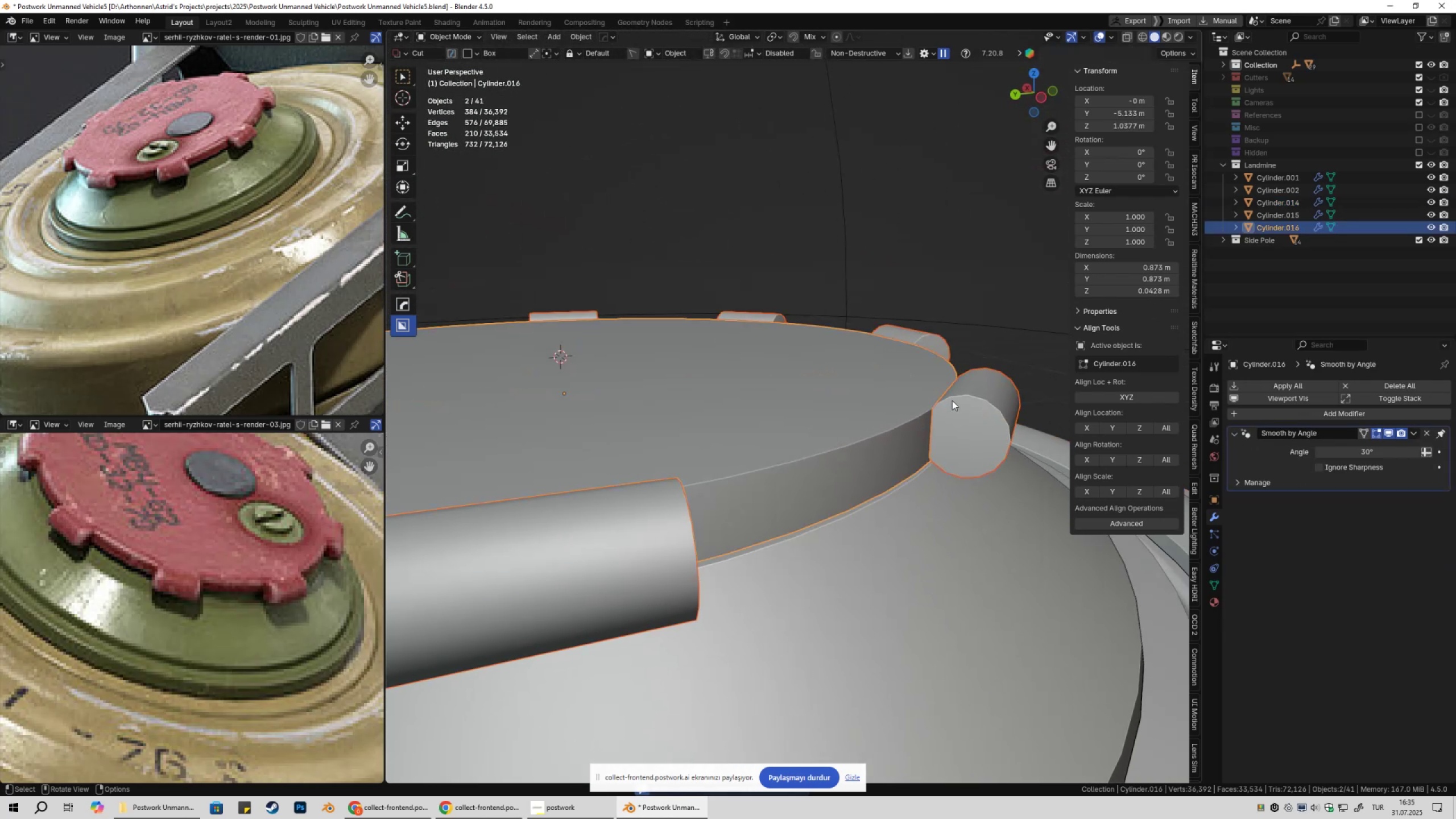 
scroll: coordinate [952, 400], scroll_direction: down, amount: 1.0
 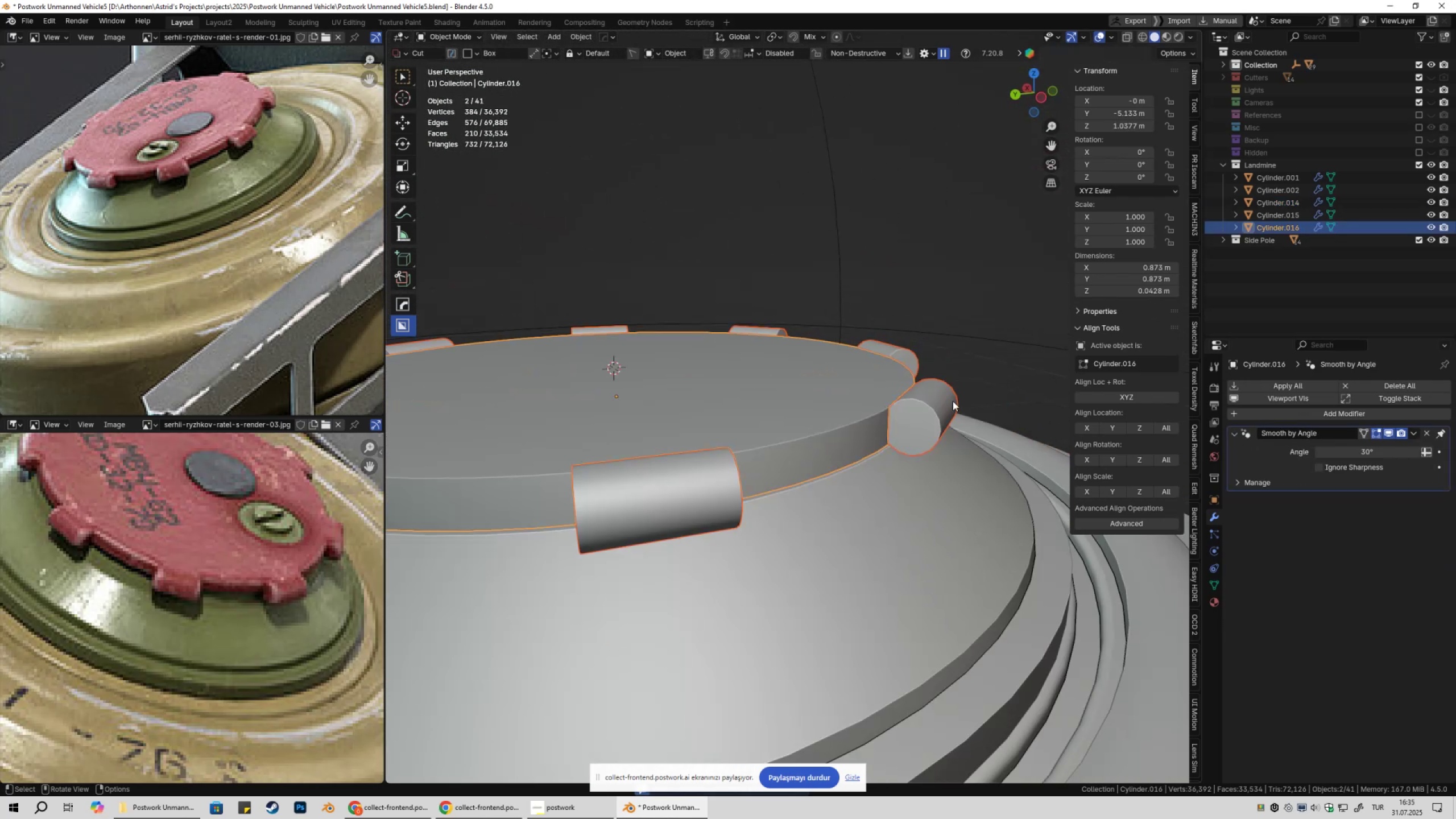 
key(Control+NumpadAdd)
 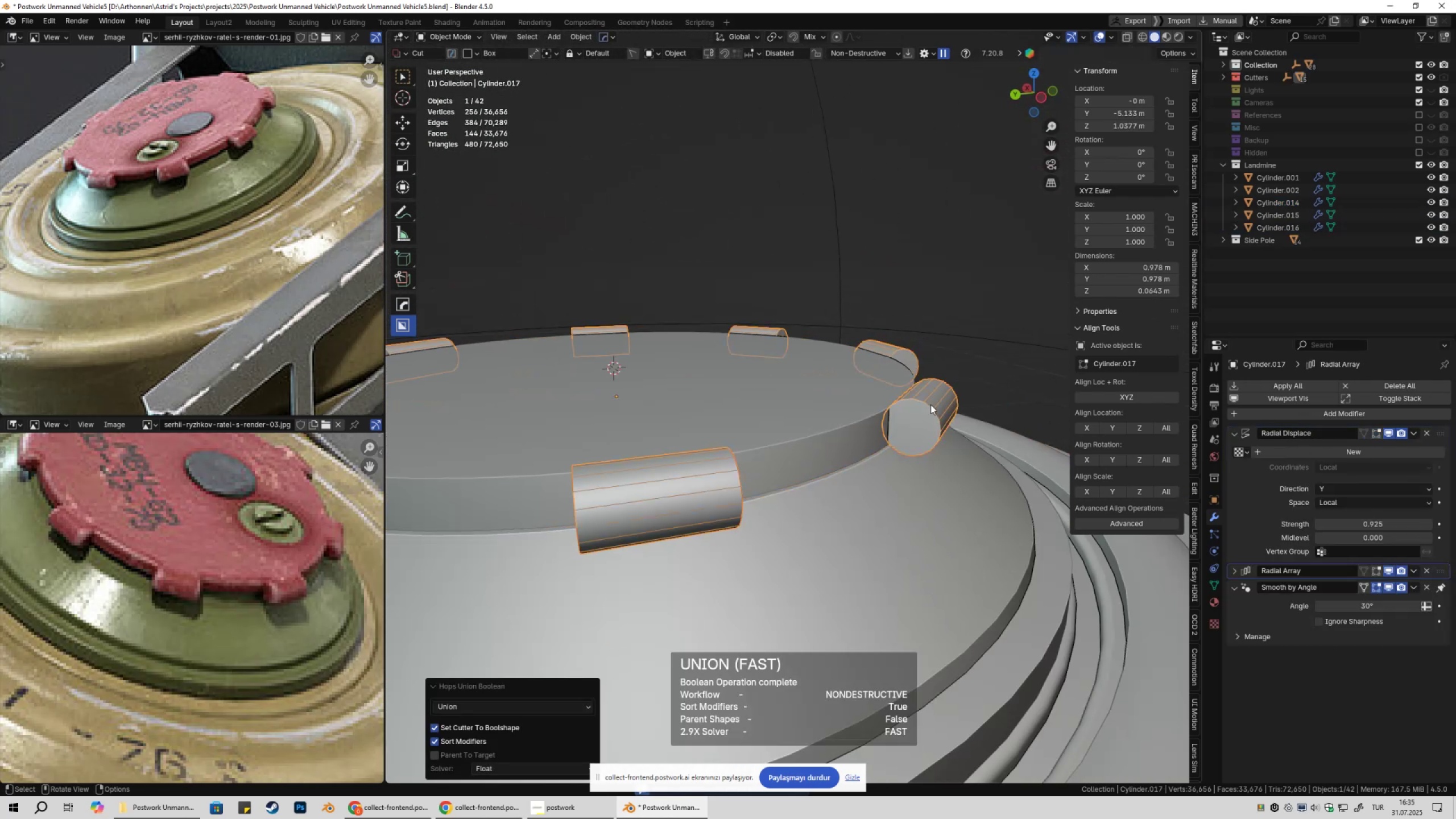 
left_click([791, 402])
 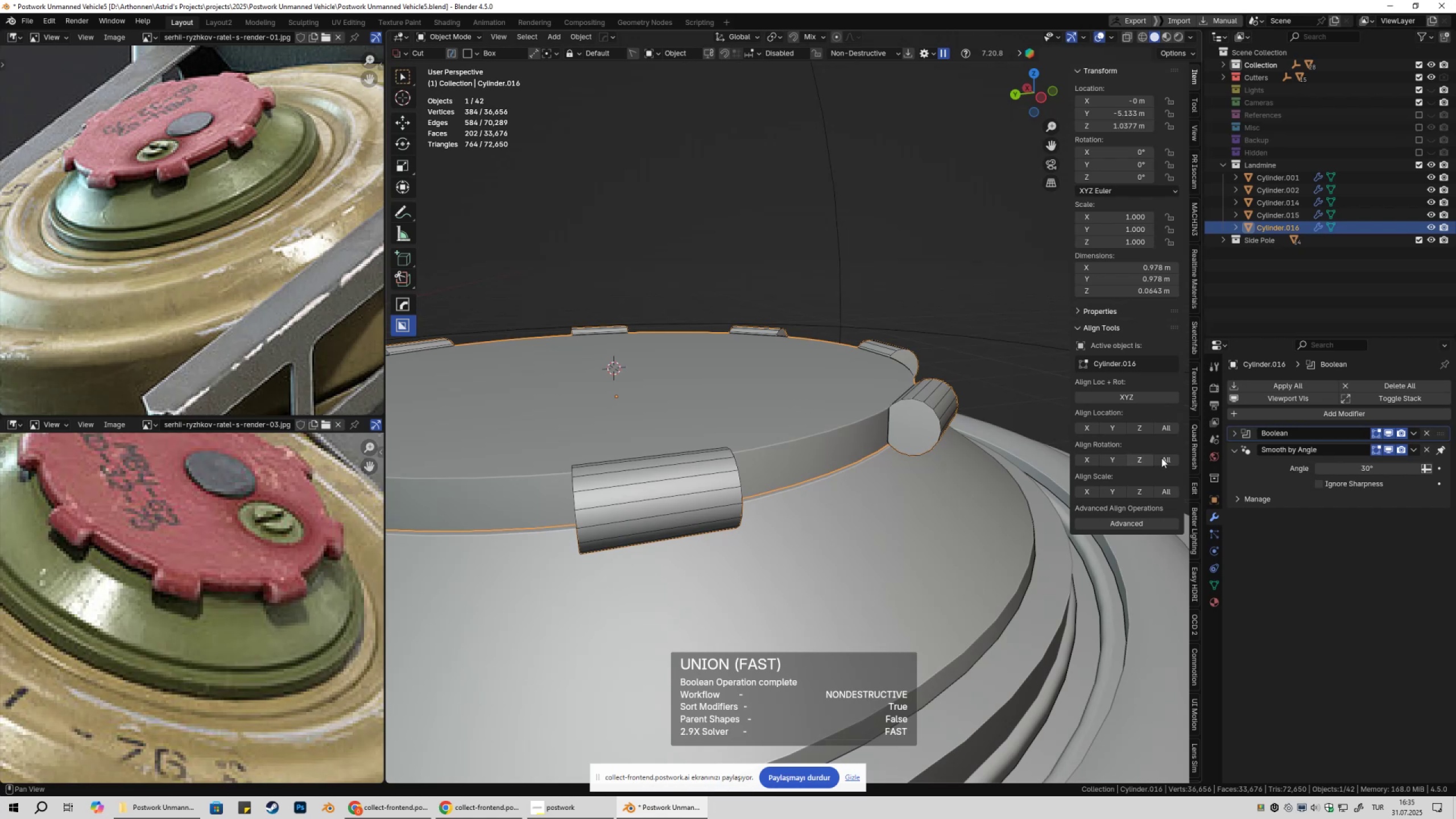 
key(Tab)
 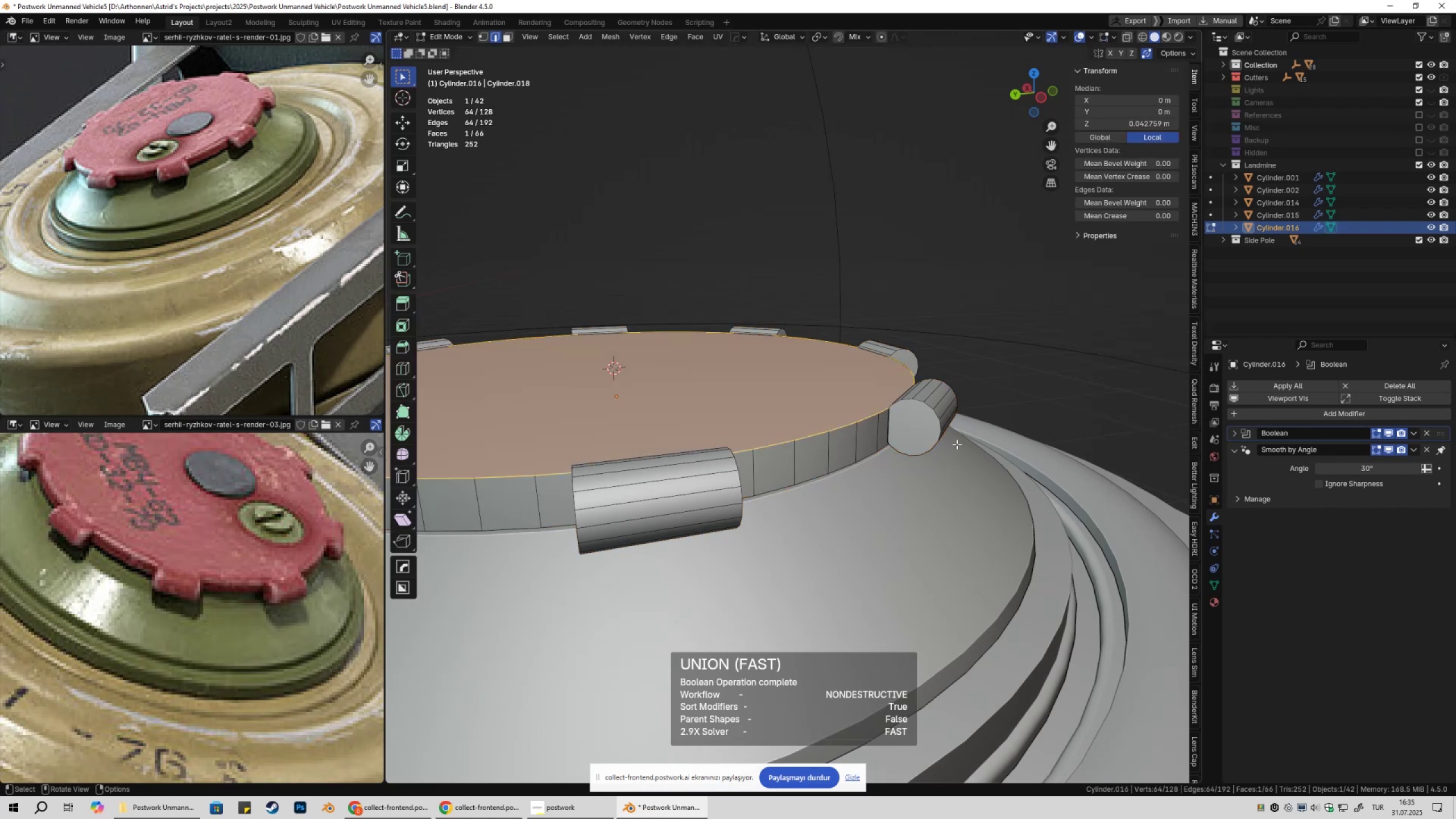 
key(Tab)
 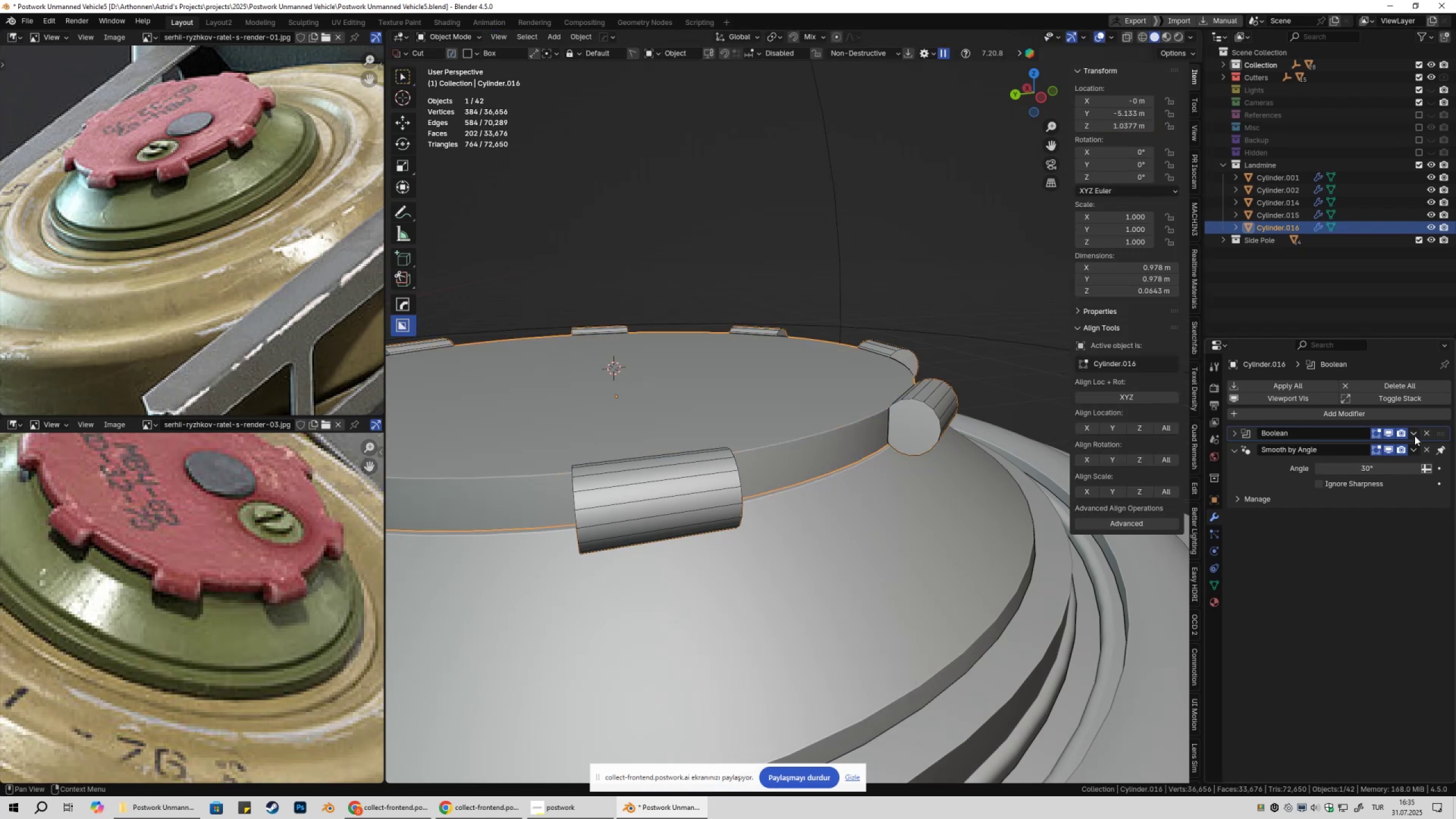 
double_click([1391, 448])
 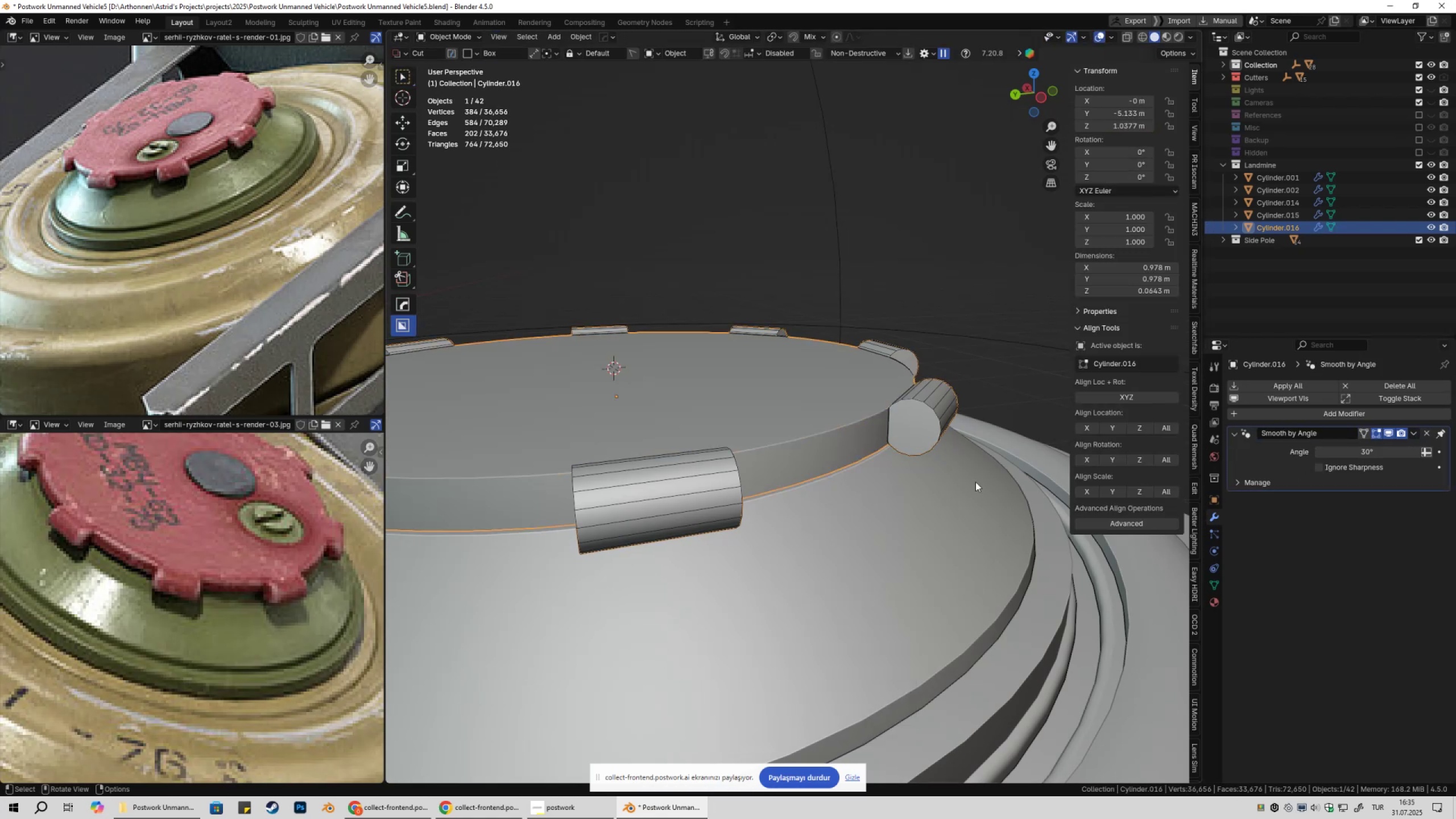 
type(gz)
 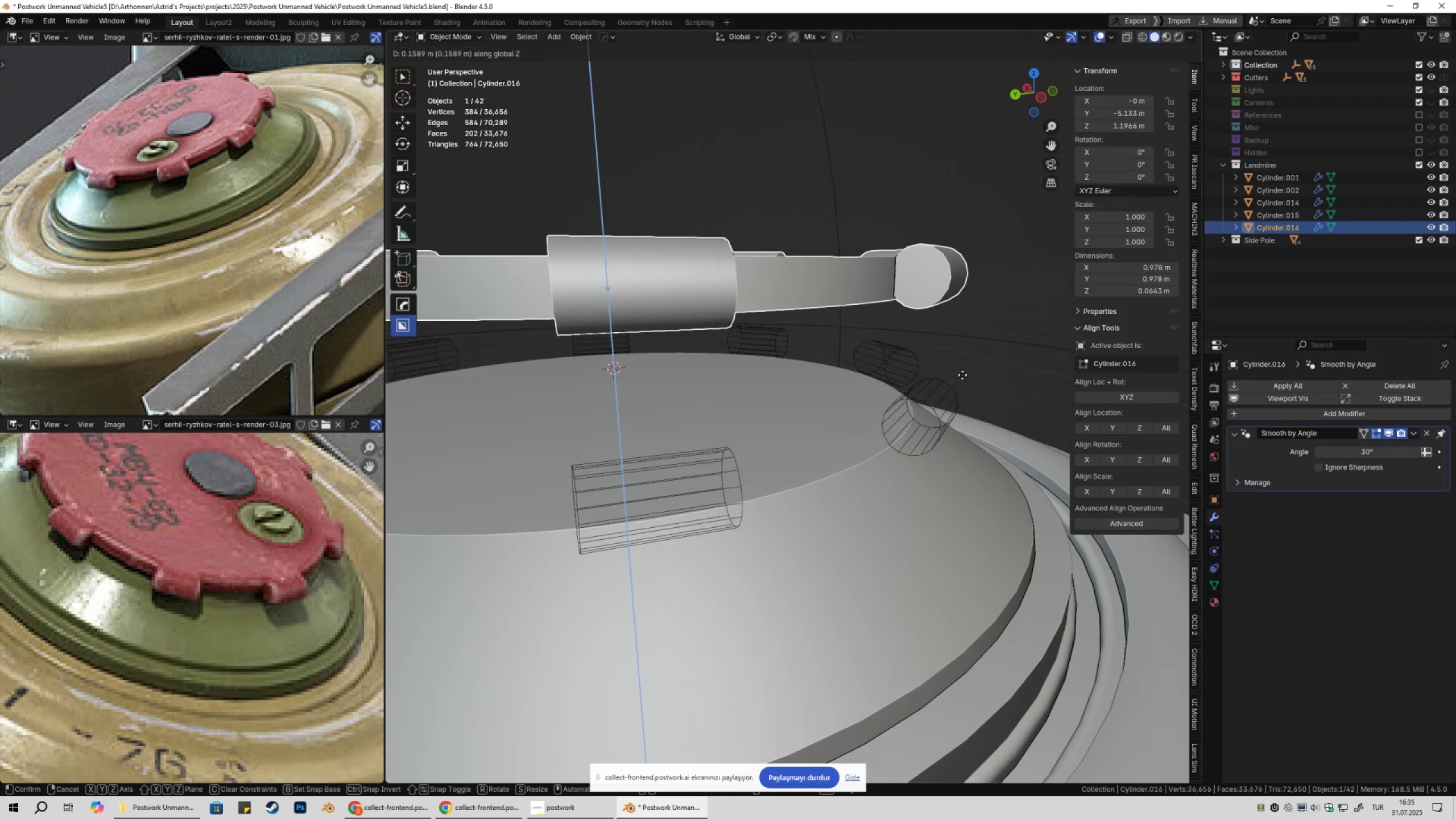 
left_click([962, 375])
 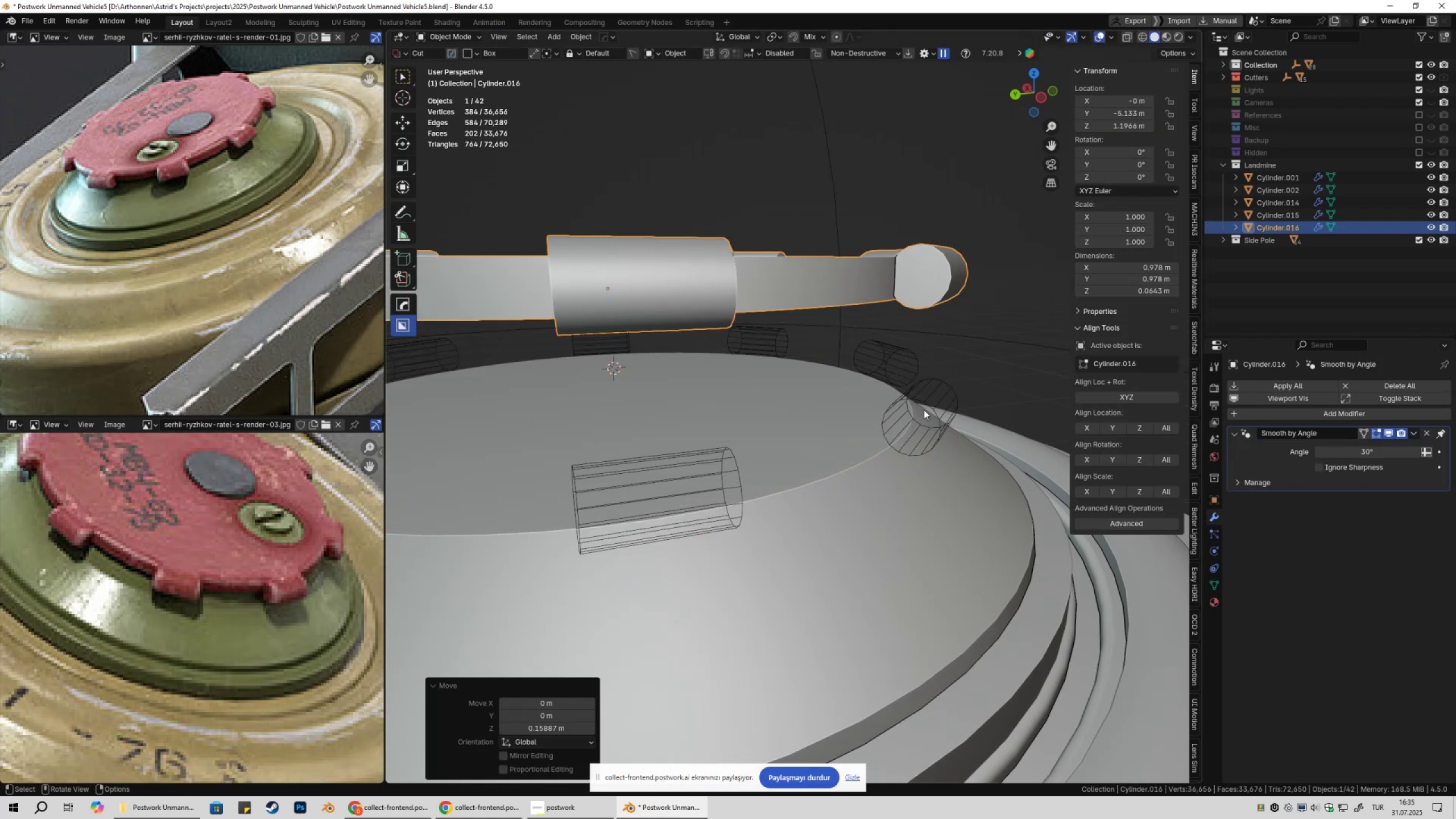 
left_click([924, 410])
 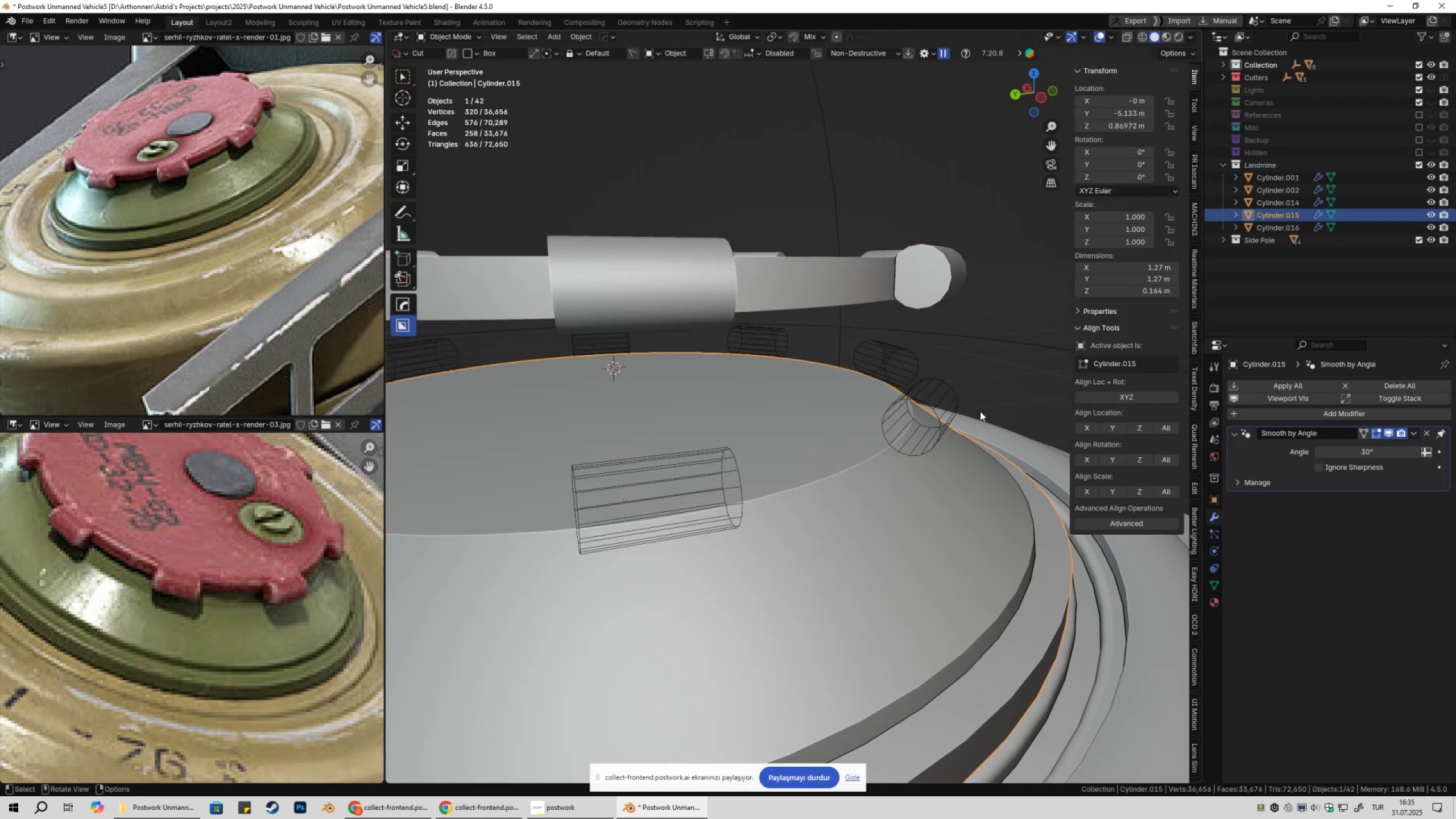 
key(X)
 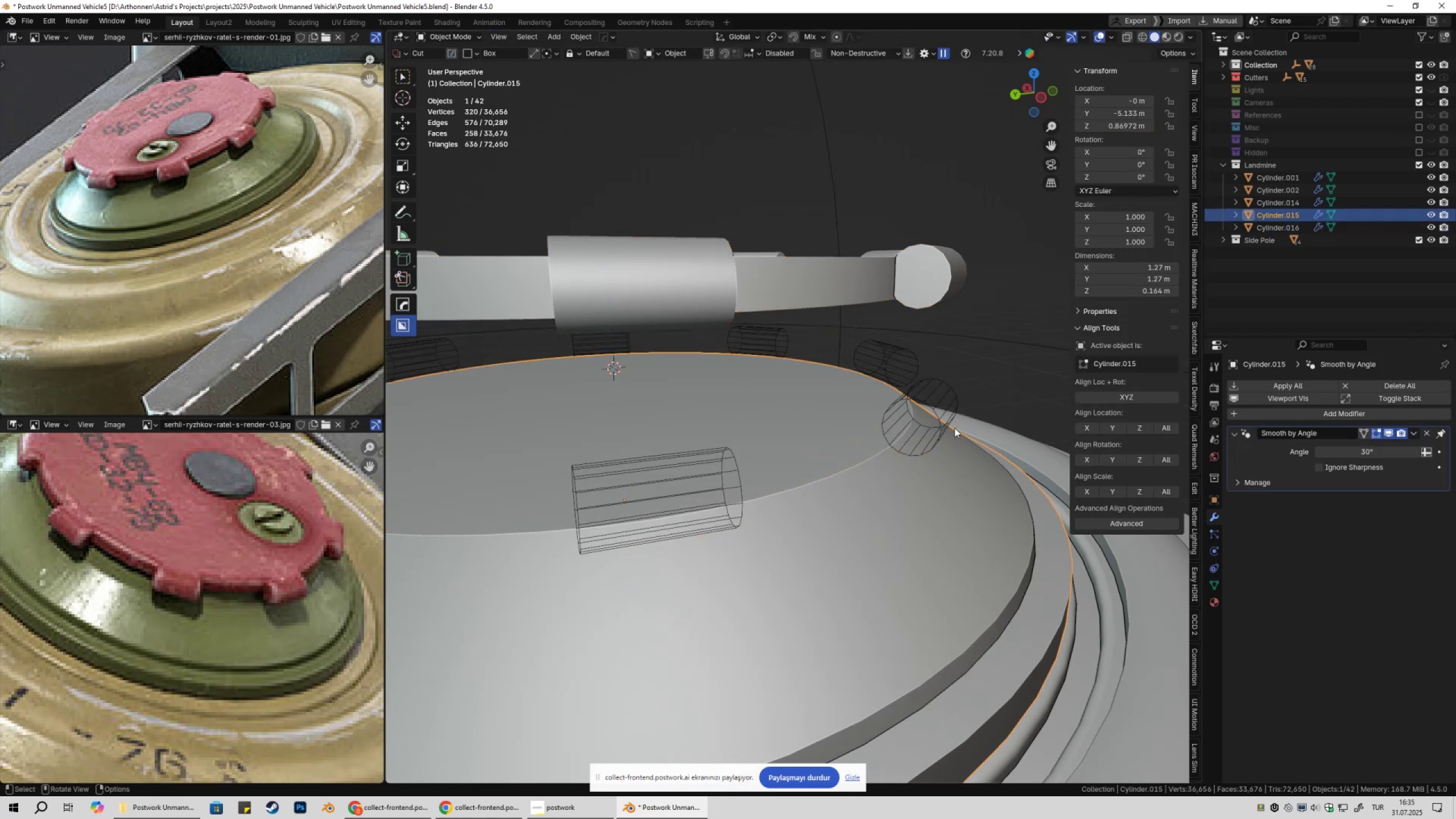 
left_click([912, 409])
 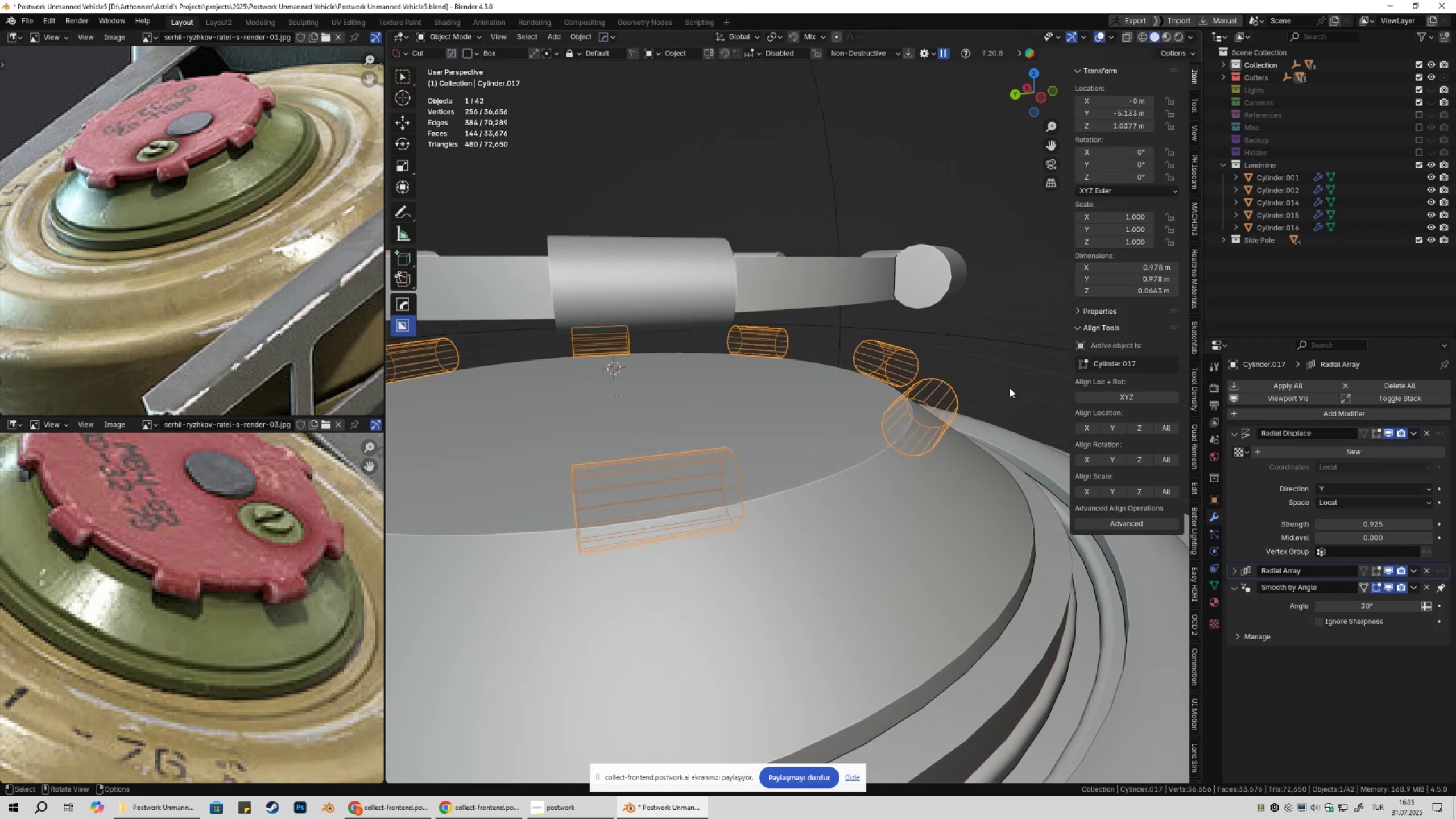 
key(X)
 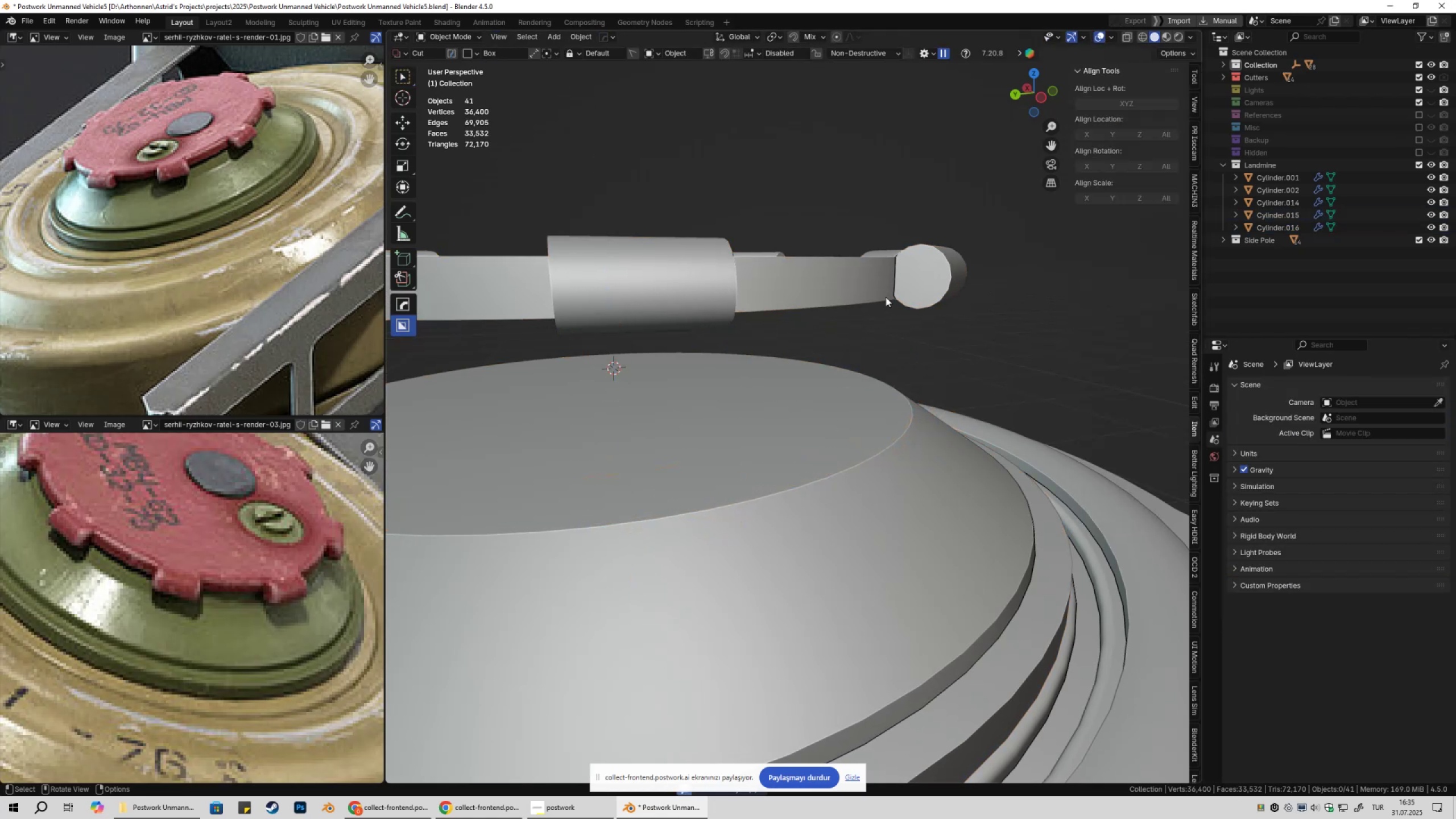 
double_click([875, 290])
 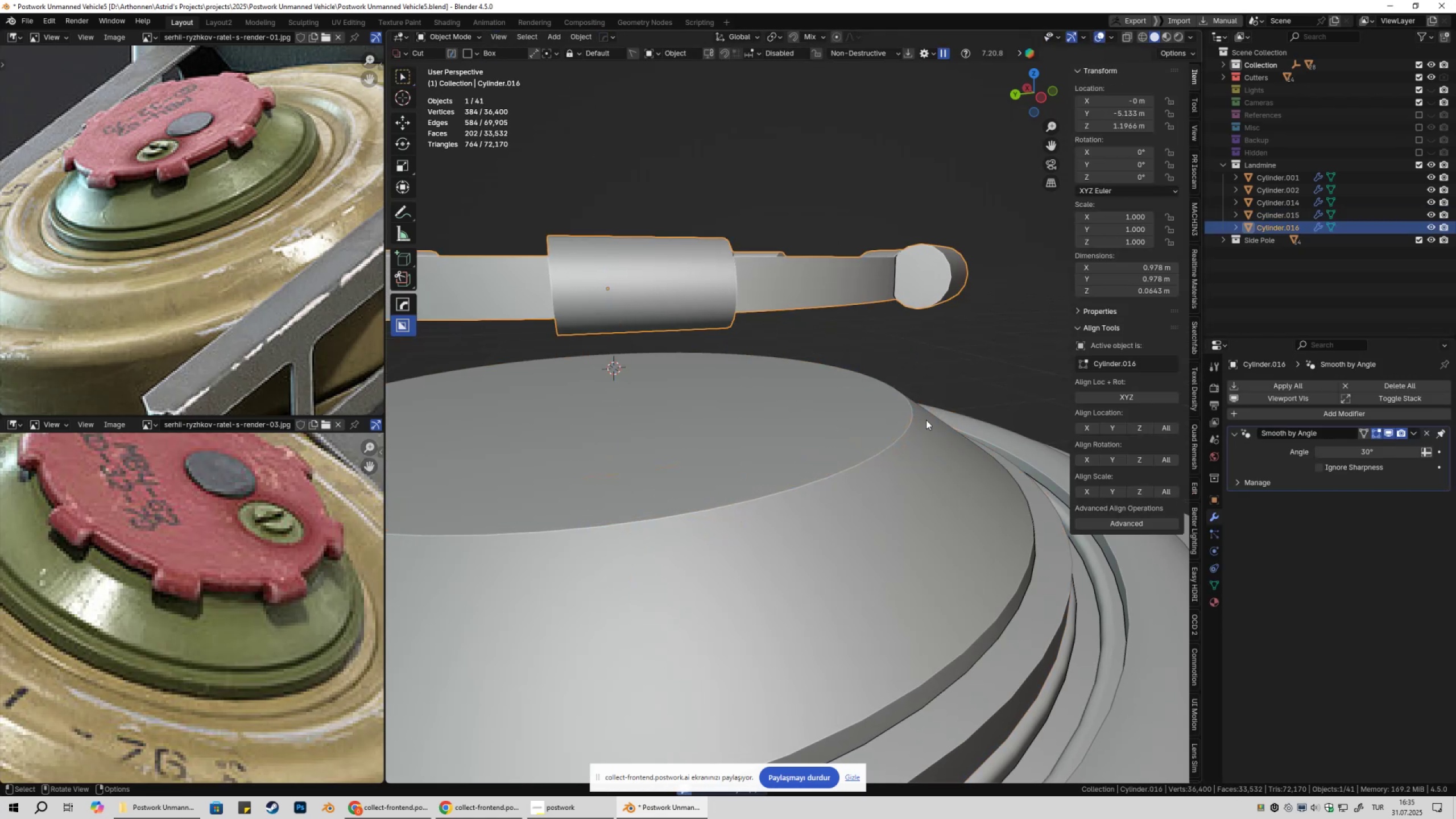 
type(gz)
 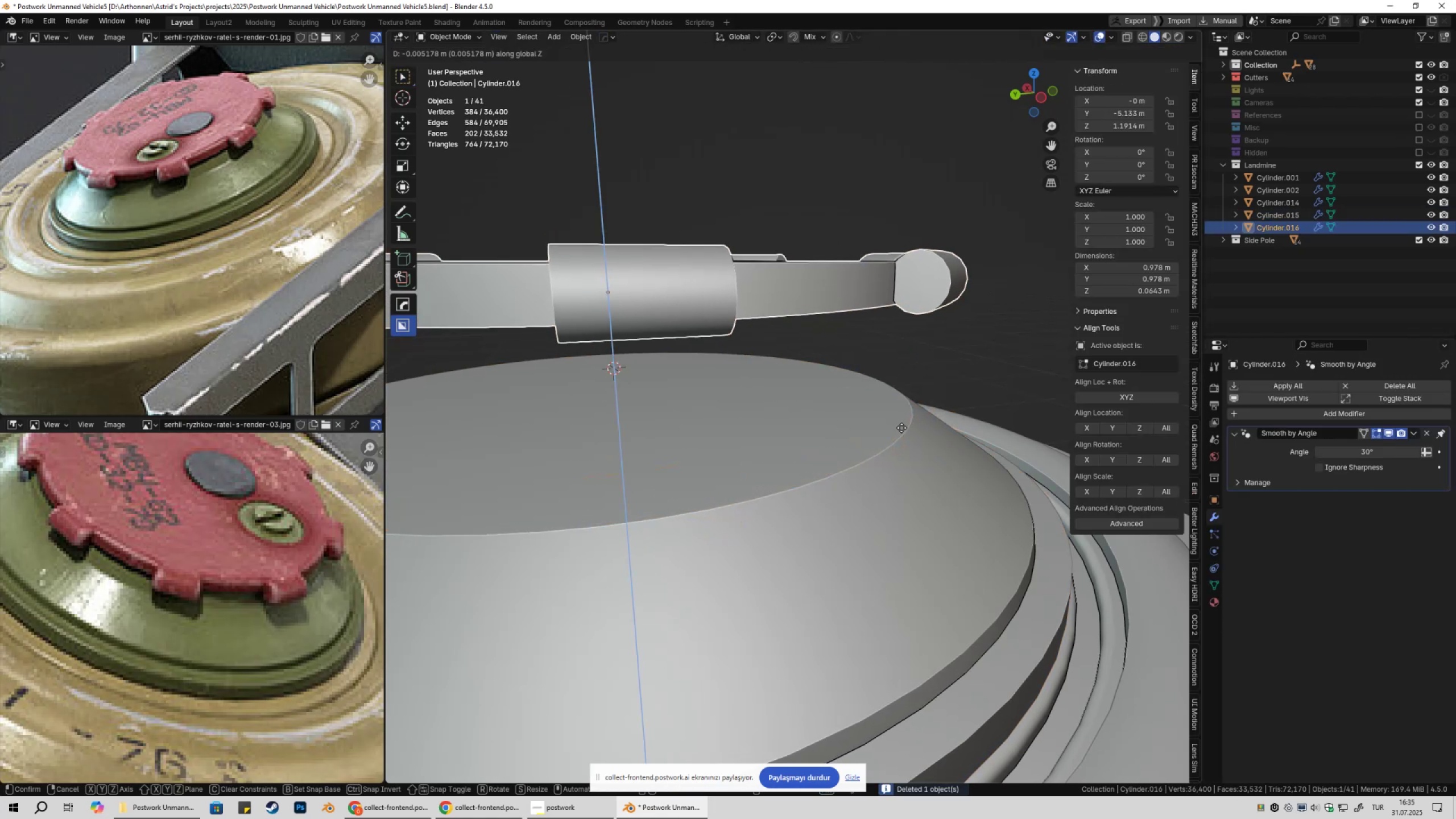 
hold_key(key=ControlLeft, duration=0.38)
left_click([901, 428])
 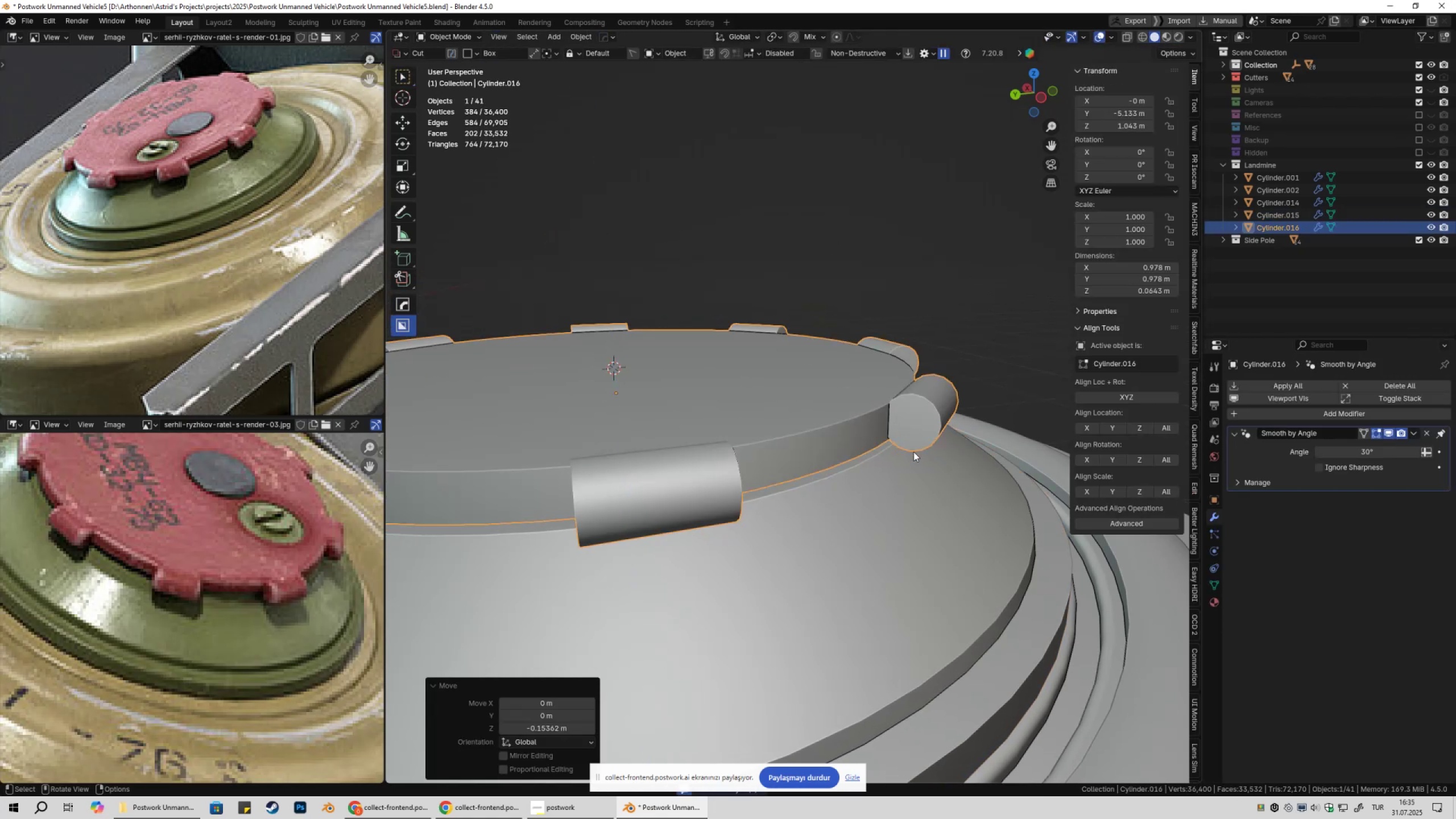 
key(Tab)
type(1a)
 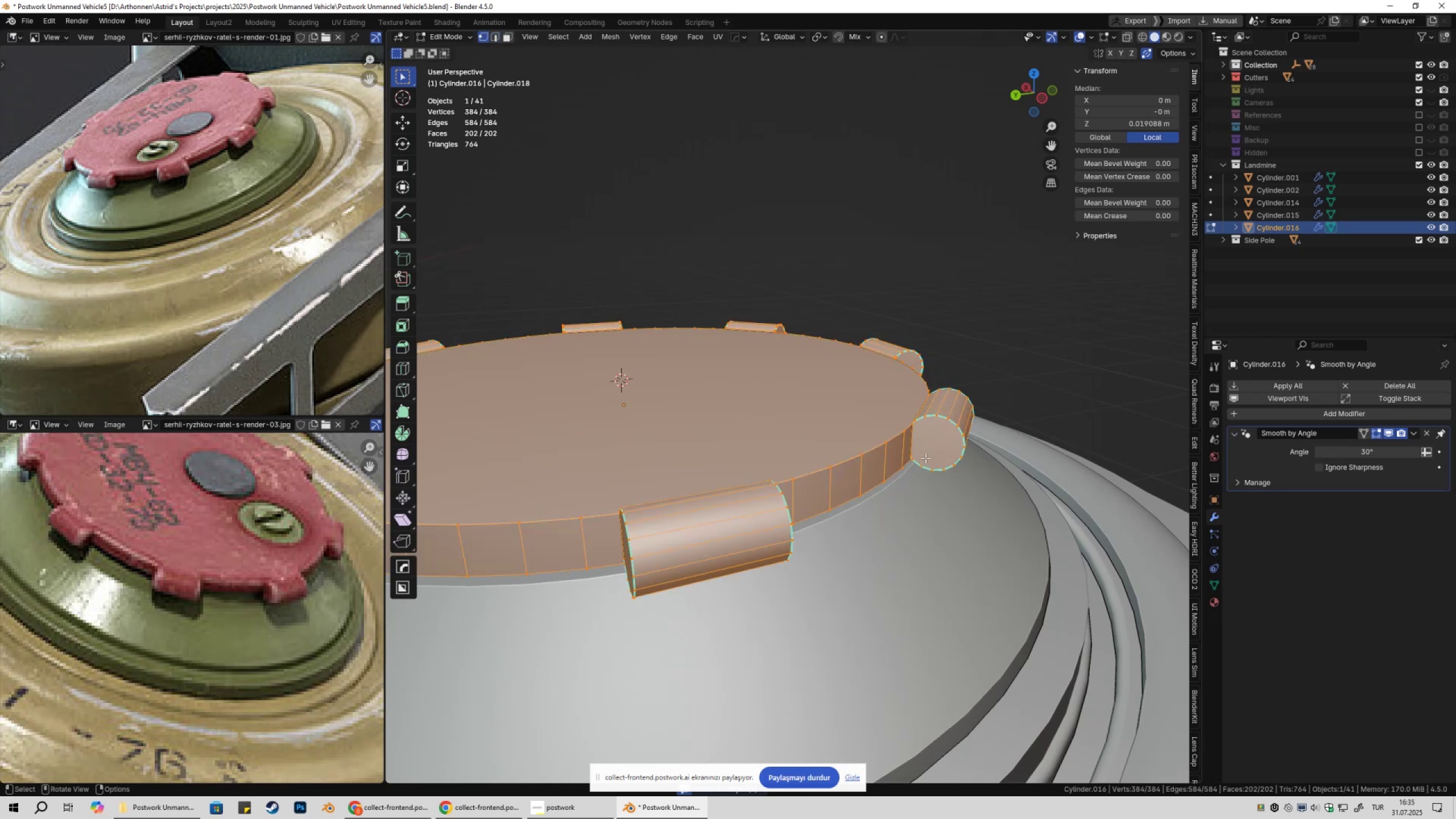 
right_click([924, 454])
 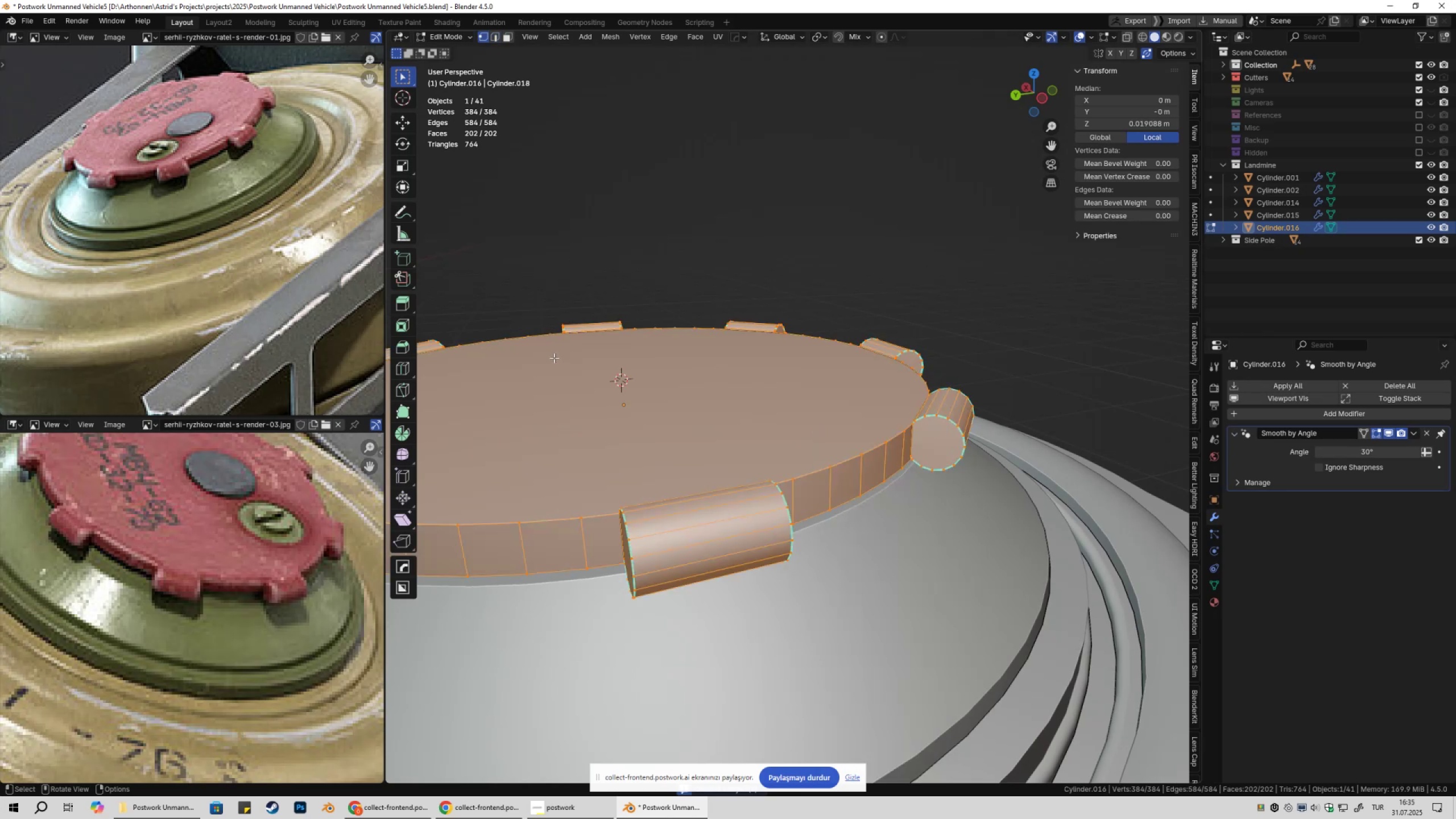 
key(2)
 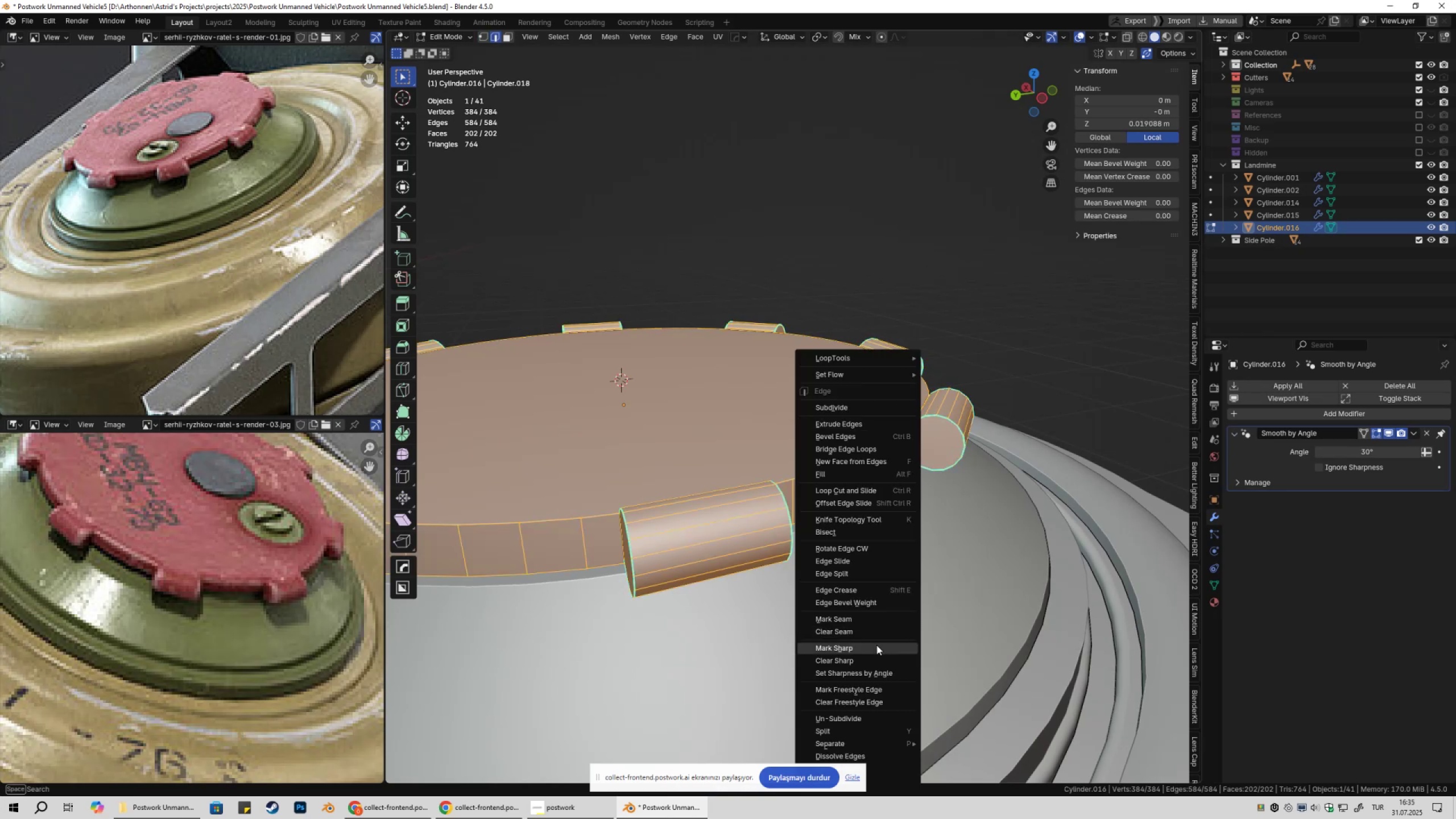 
left_click([861, 659])
 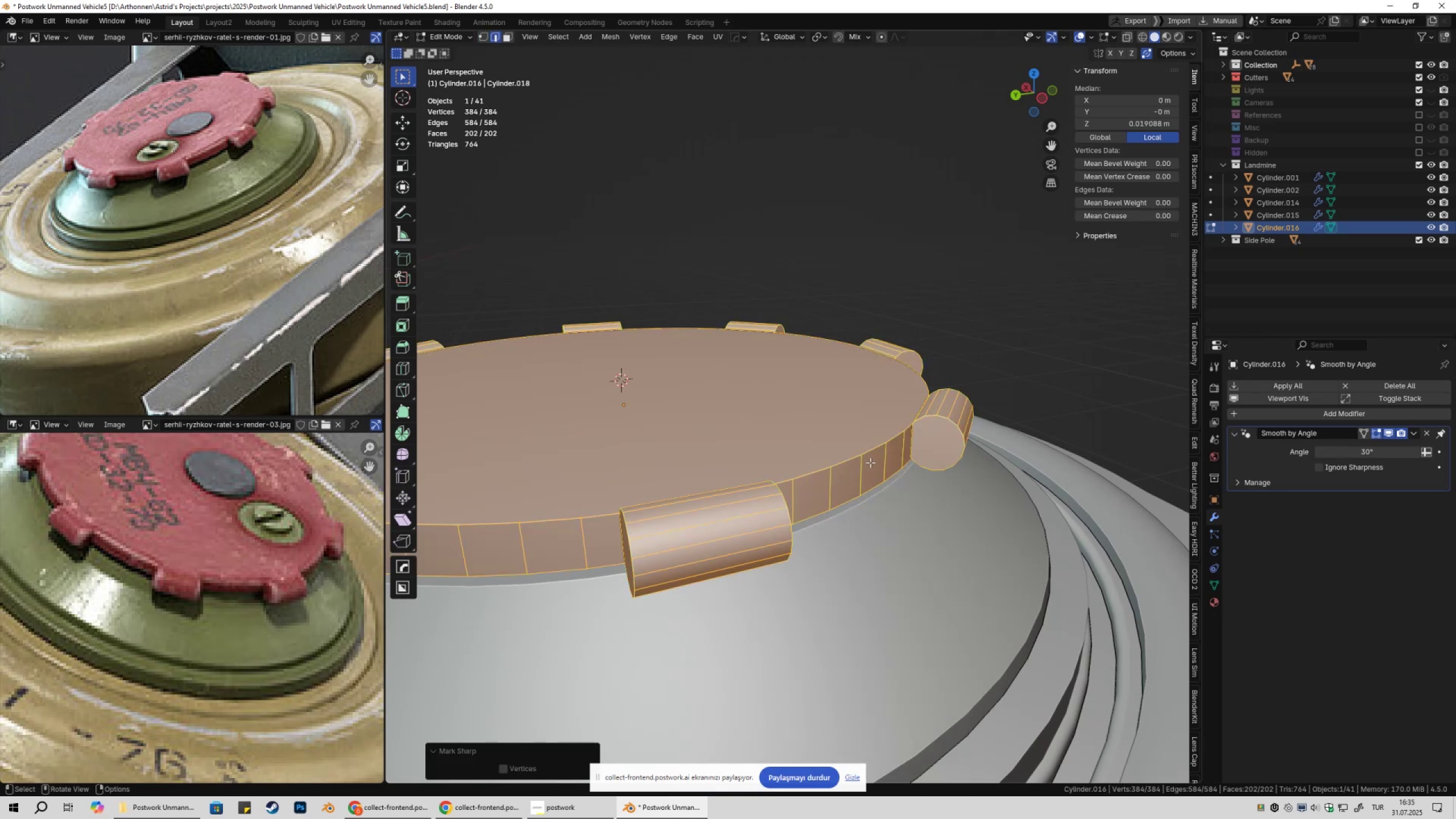 
type(1am)
 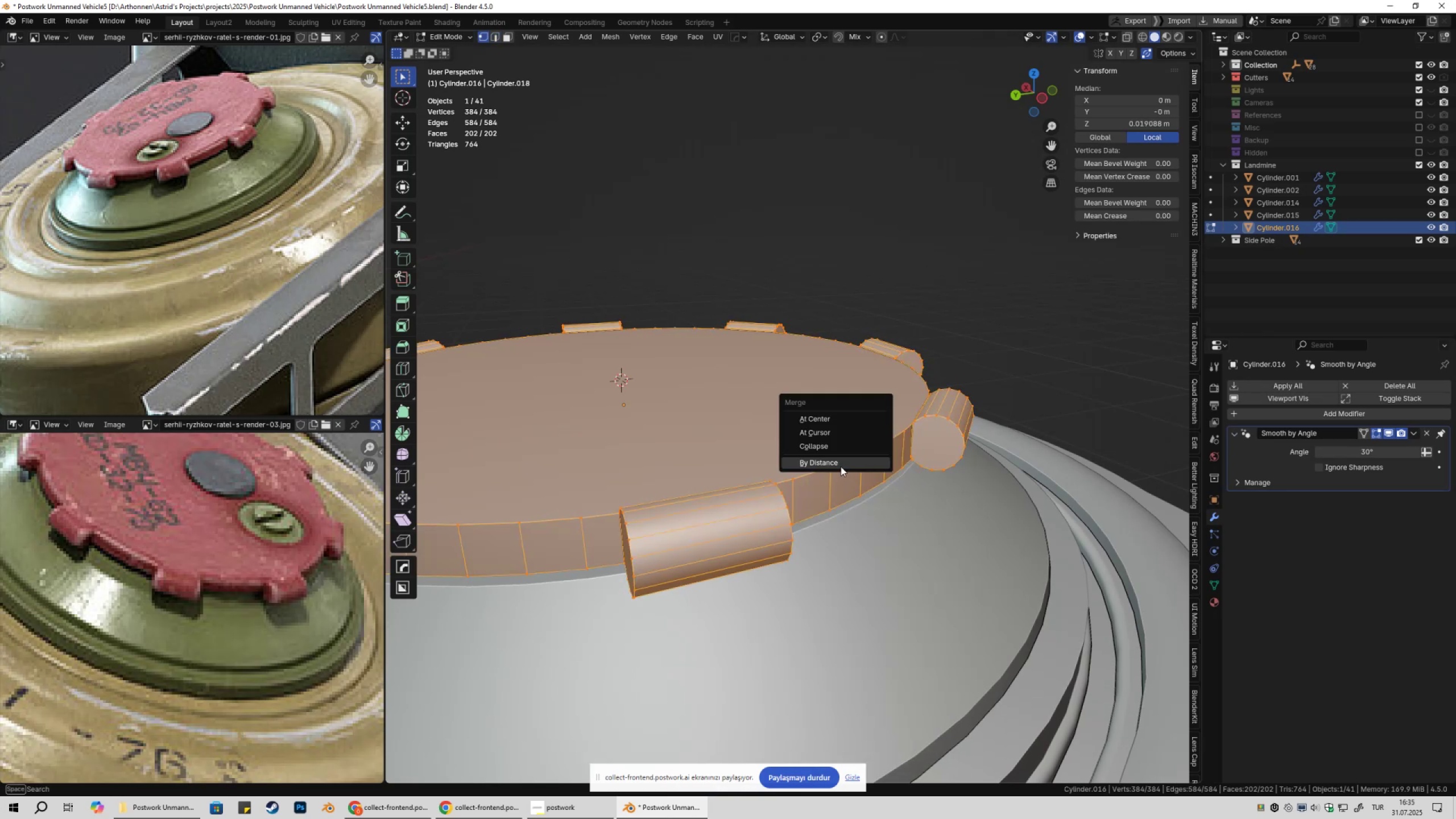 
left_click([840, 466])
 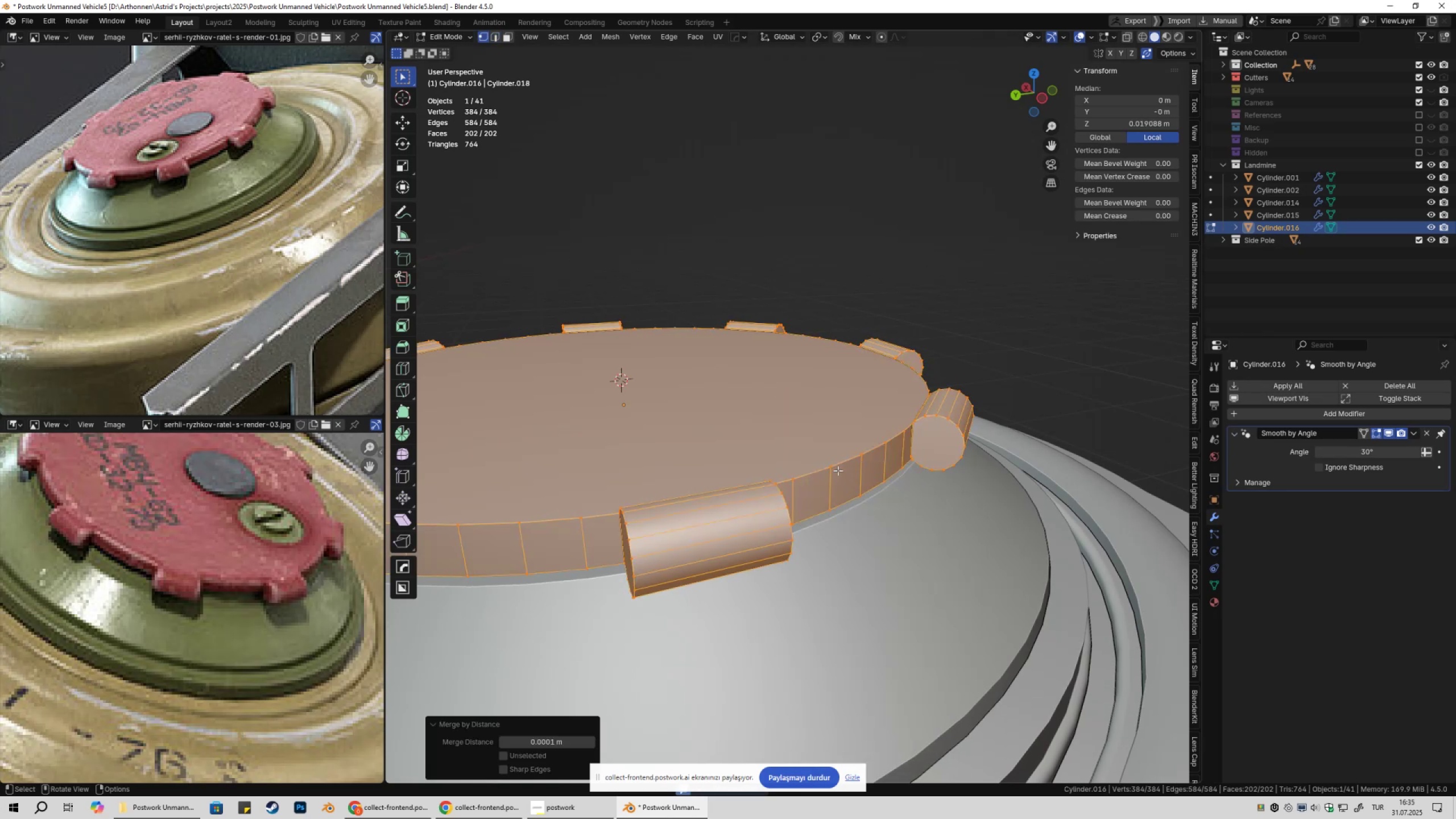 
hold_key(key=ShiftLeft, duration=0.53)
 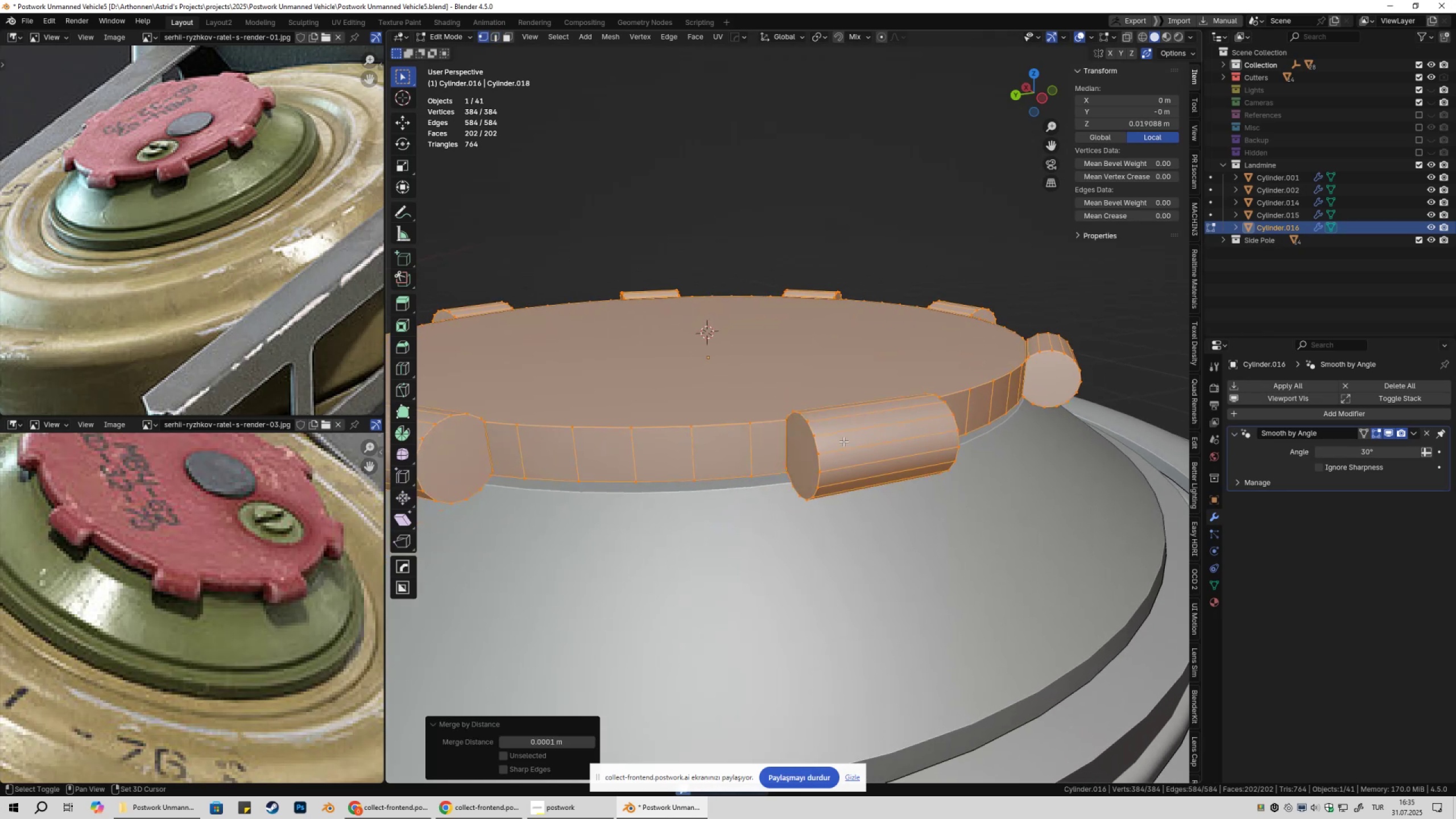 
scroll: coordinate [843, 441], scroll_direction: up, amount: 1.0
 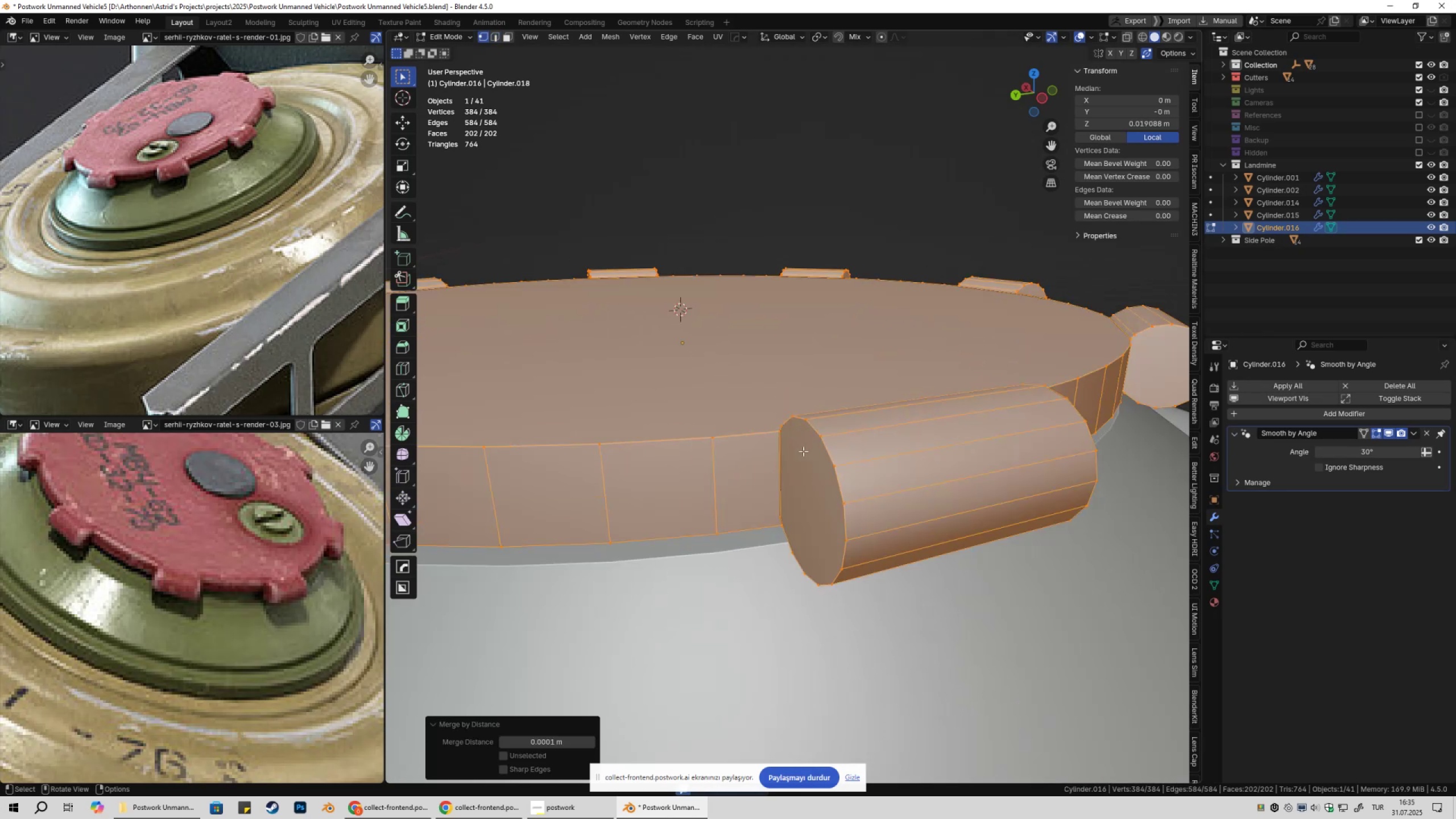 
key(1)
 